 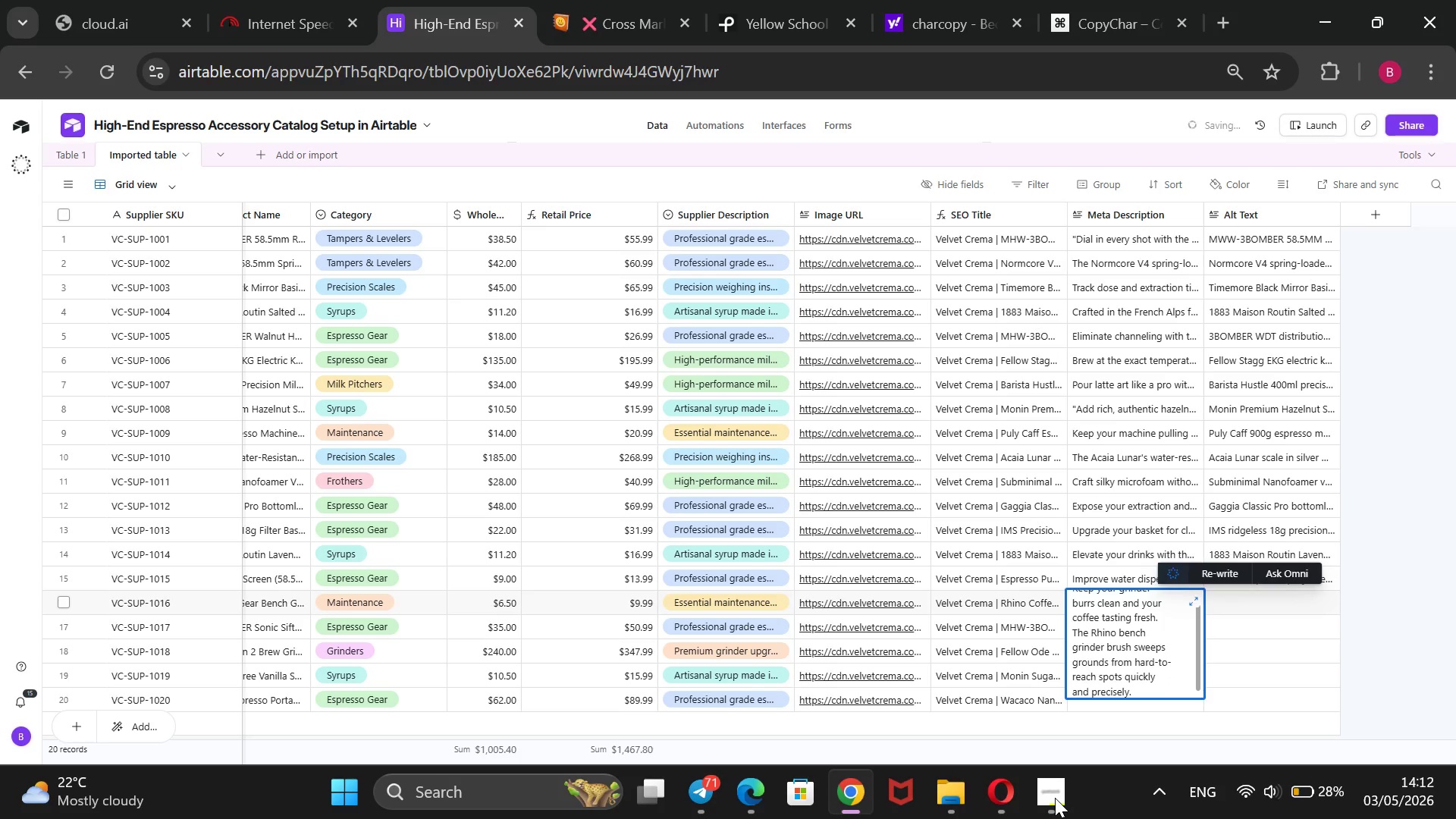 
scroll: coordinate [1053, 798], scroll_direction: none, amount: 0.0
 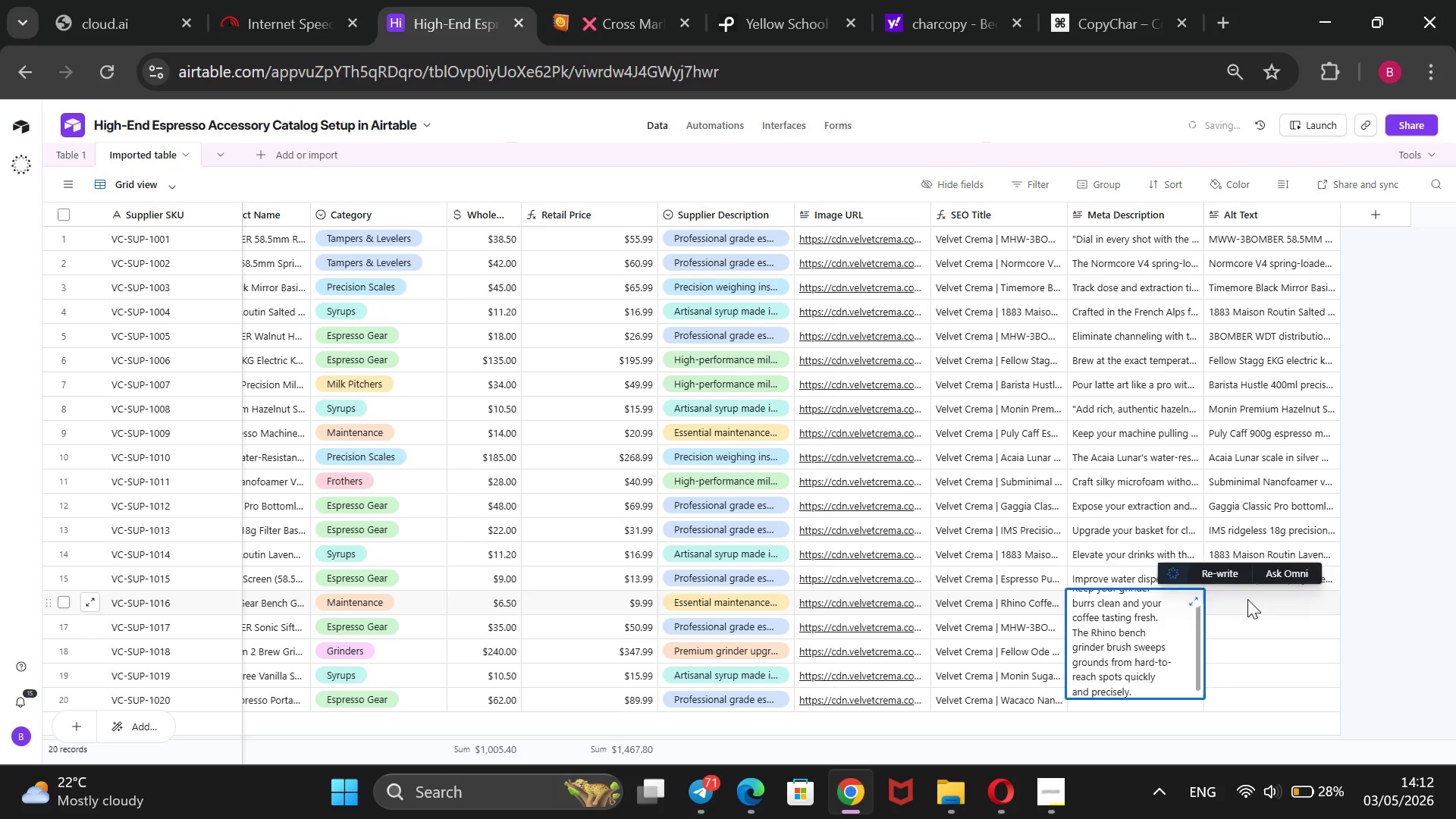 
type(Rhino Coffee Gear bench grinder bruch with )
 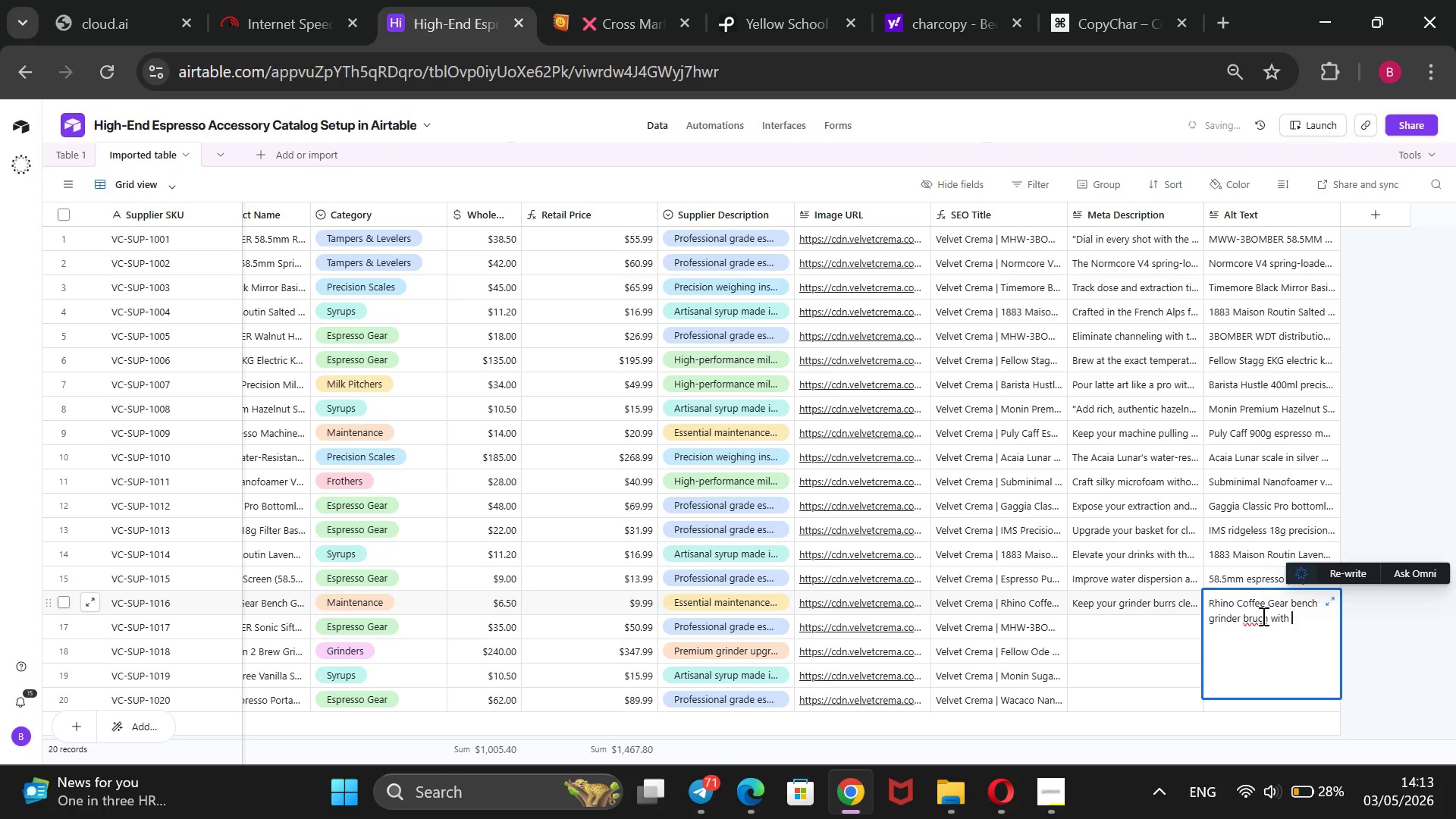 
left_click([1262, 616])
 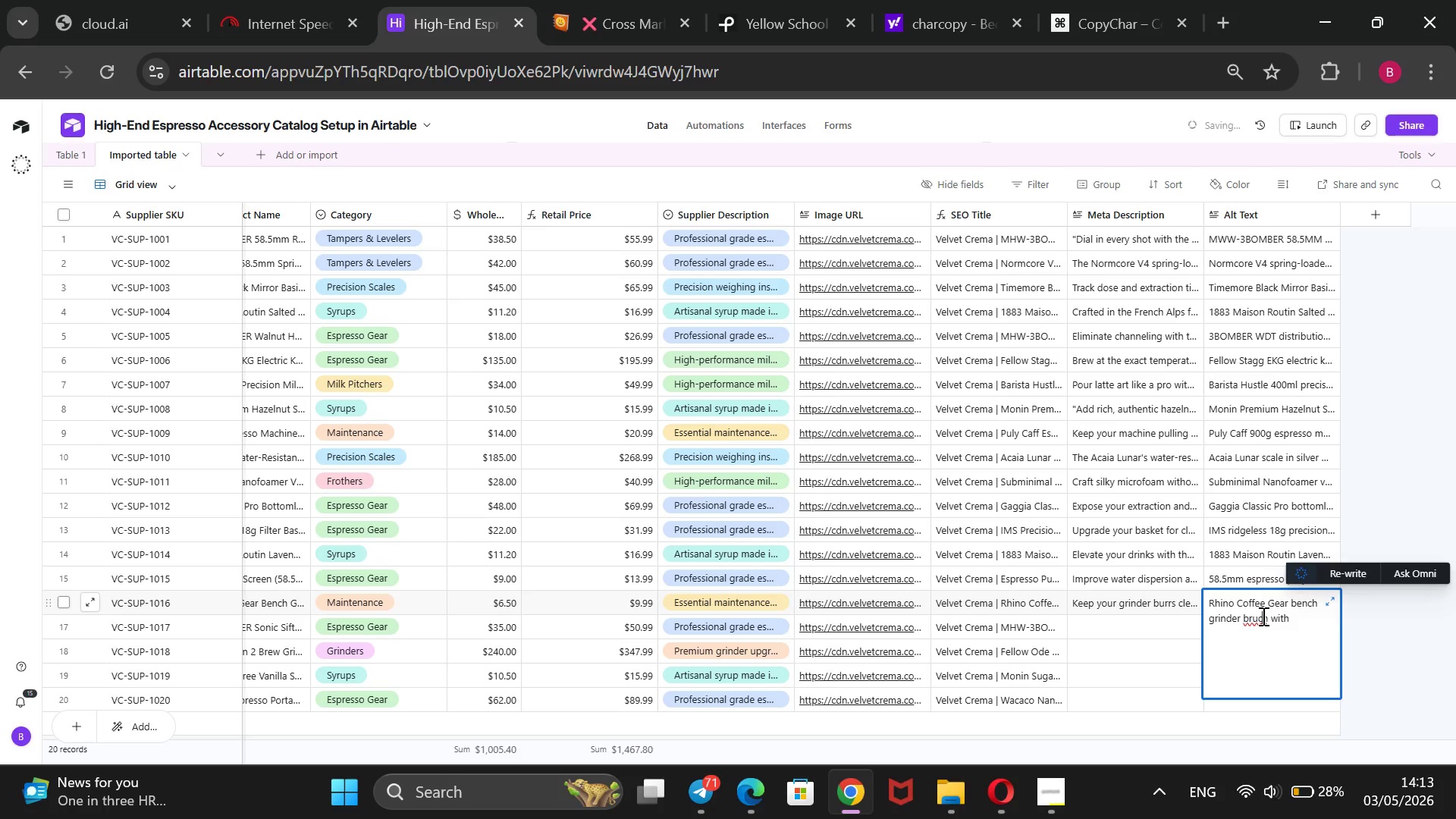 
key(Backspace)
 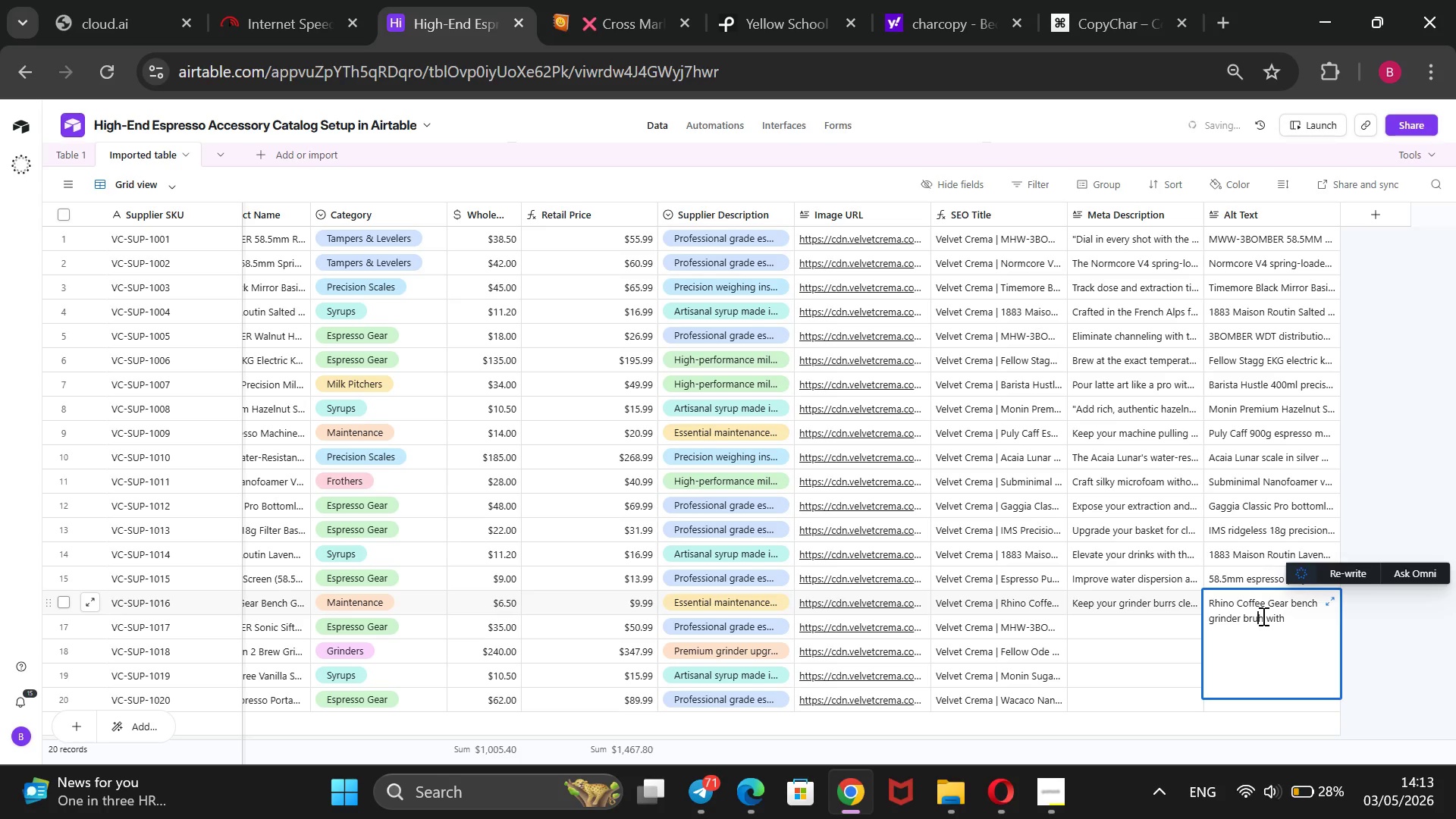 
key(S)
 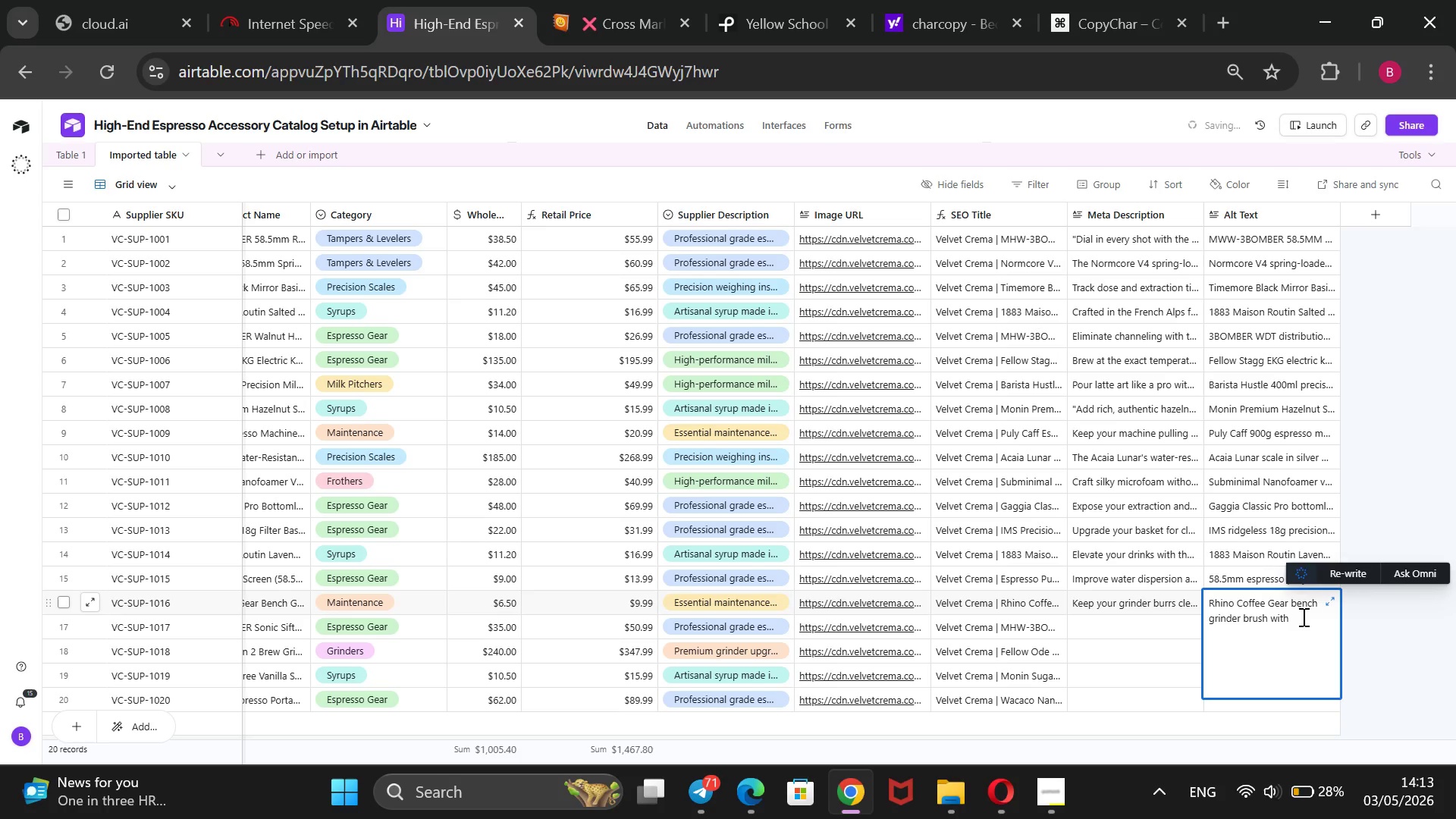 
left_click([1302, 617])
 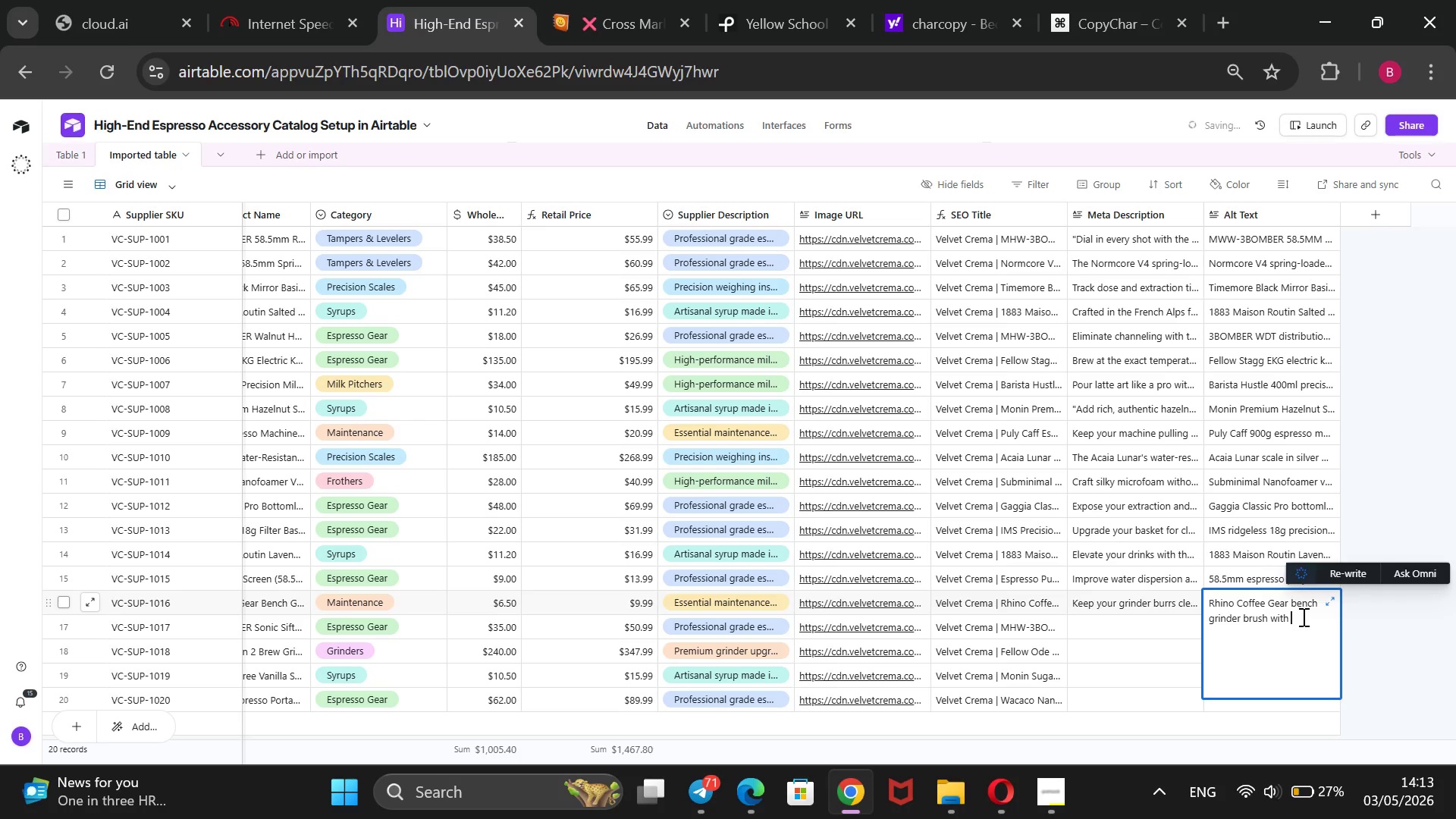 
type(black handle snd soft bristles)
 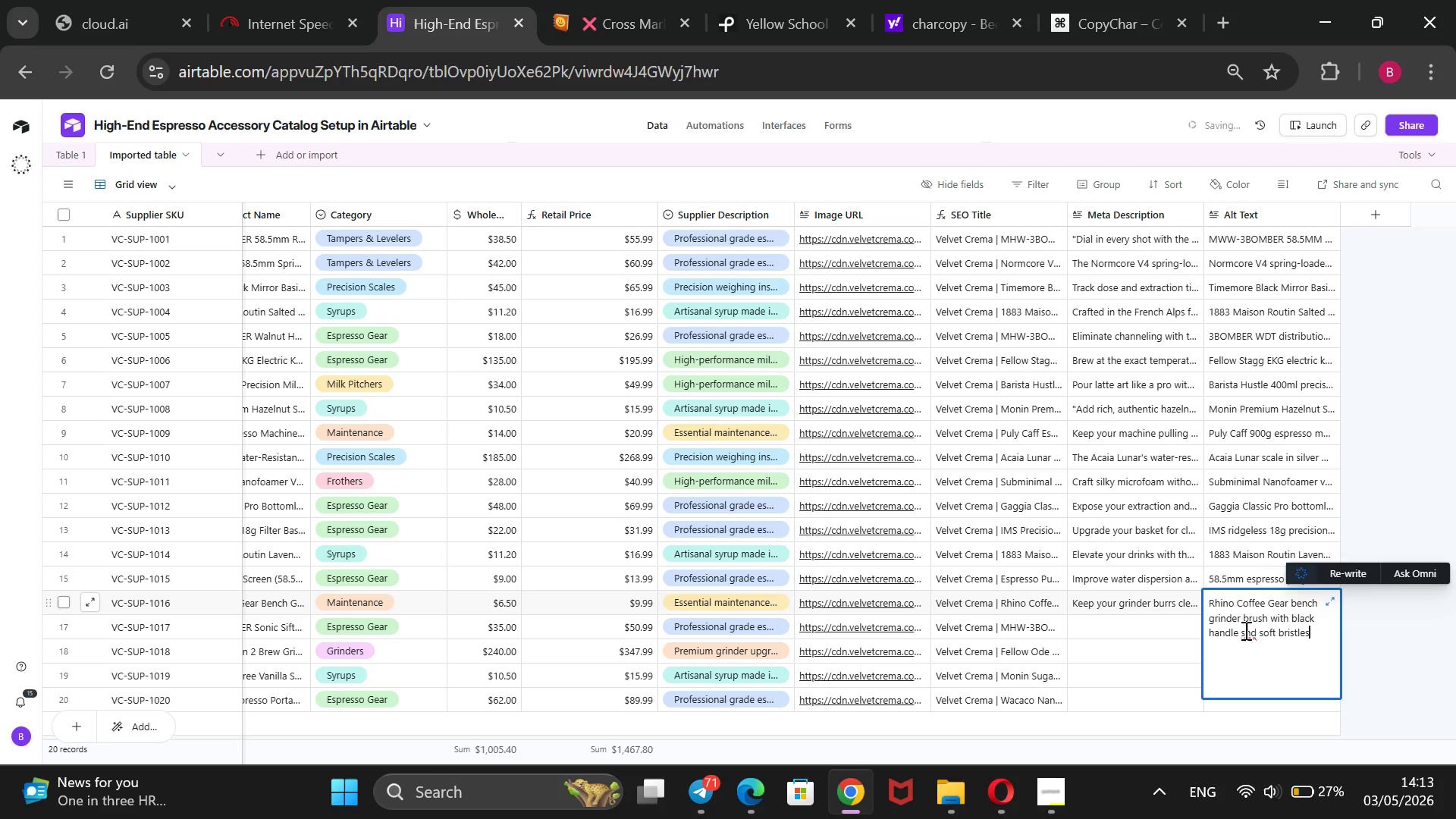 
left_click([1244, 630])
 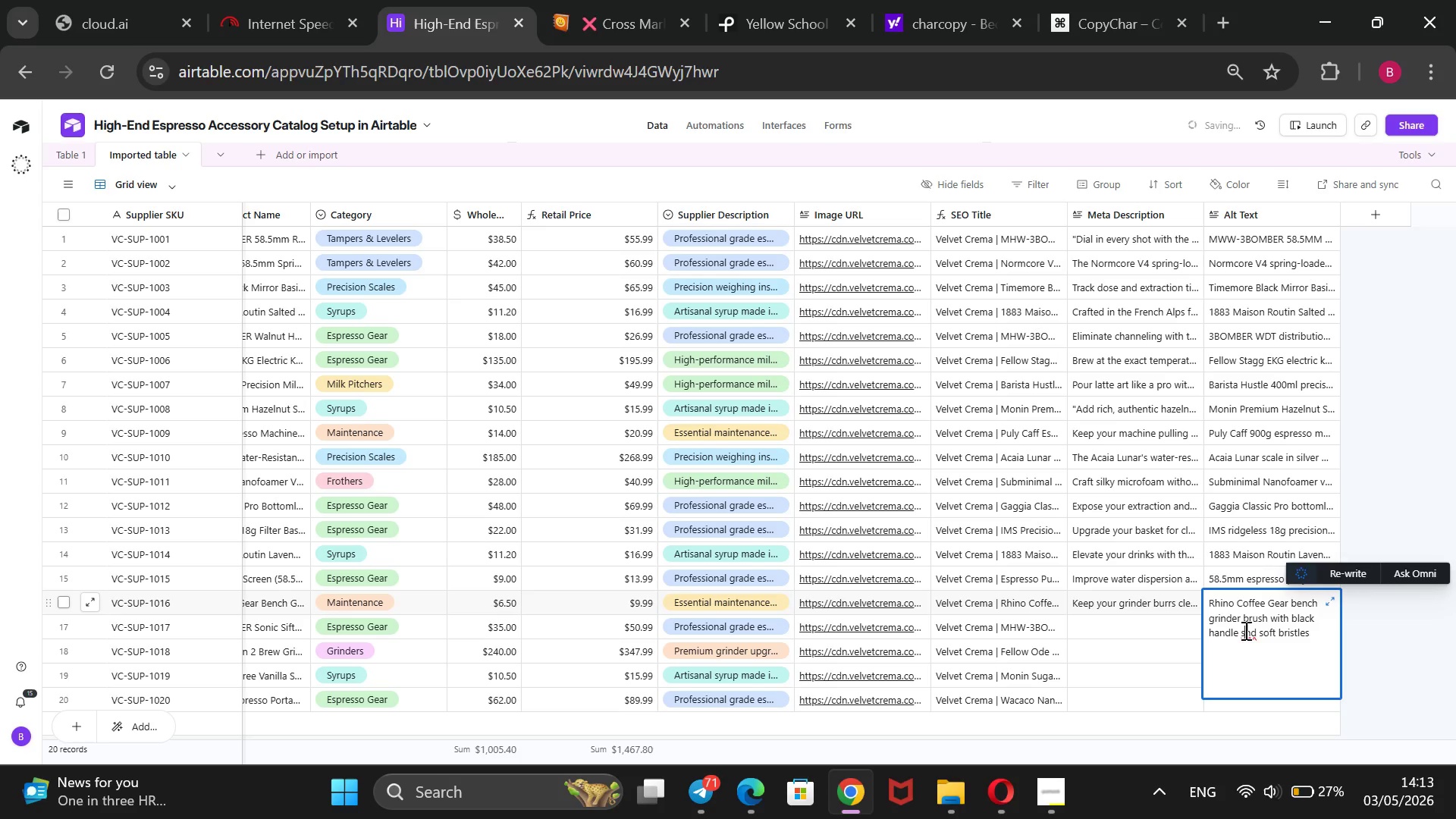 
key(Backspace)
 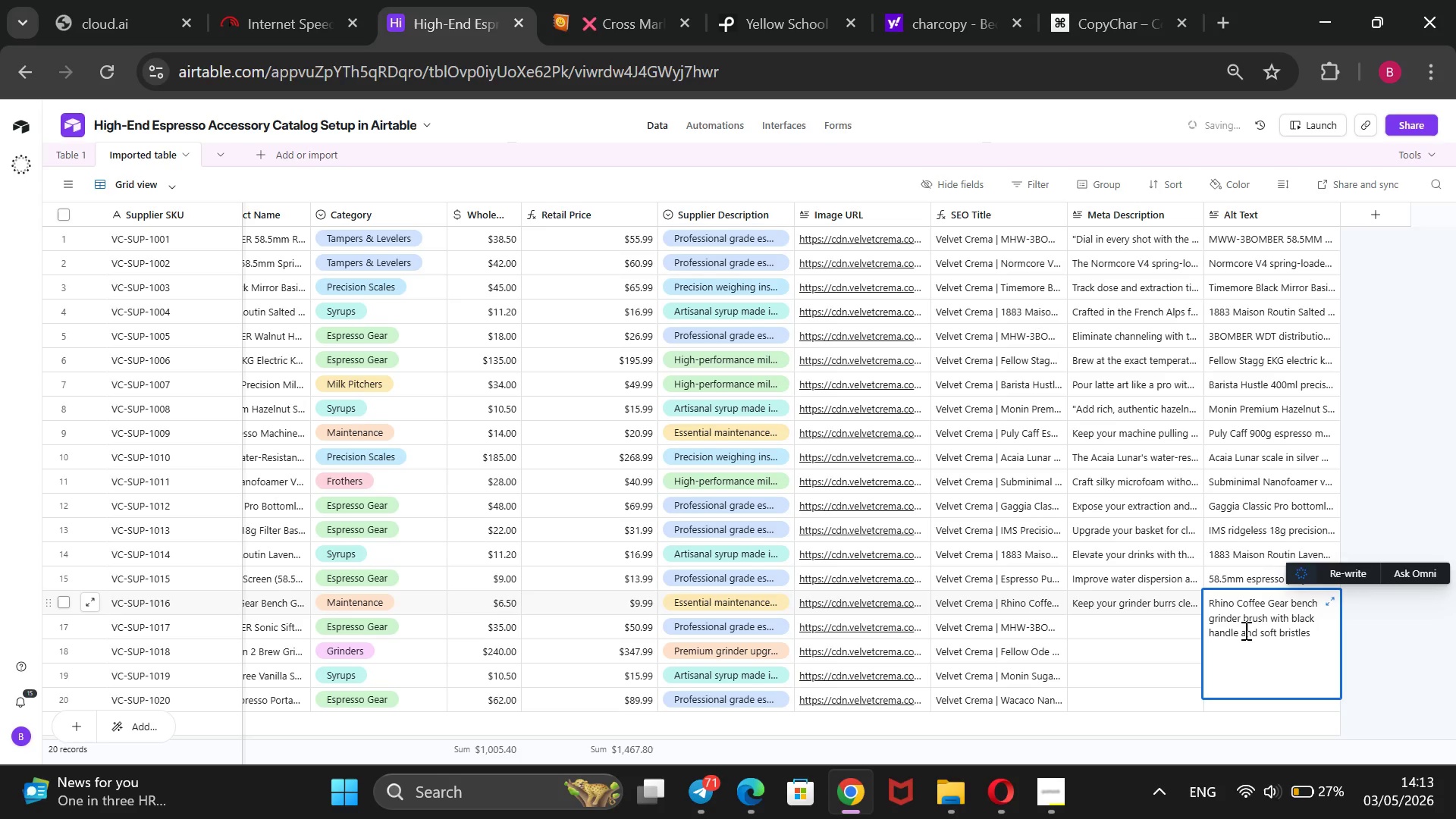 
key(A)
 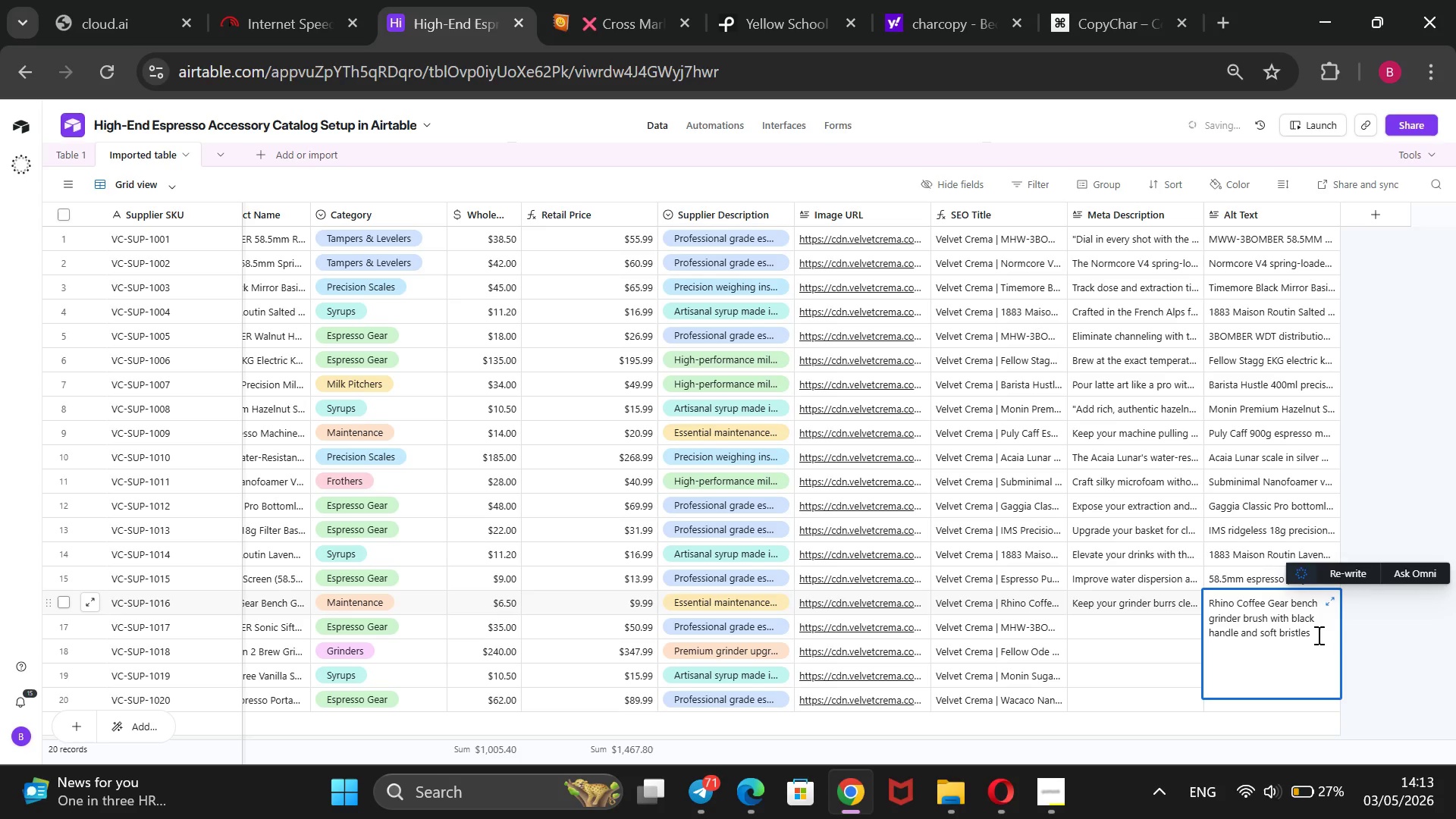 
left_click([1317, 635])
 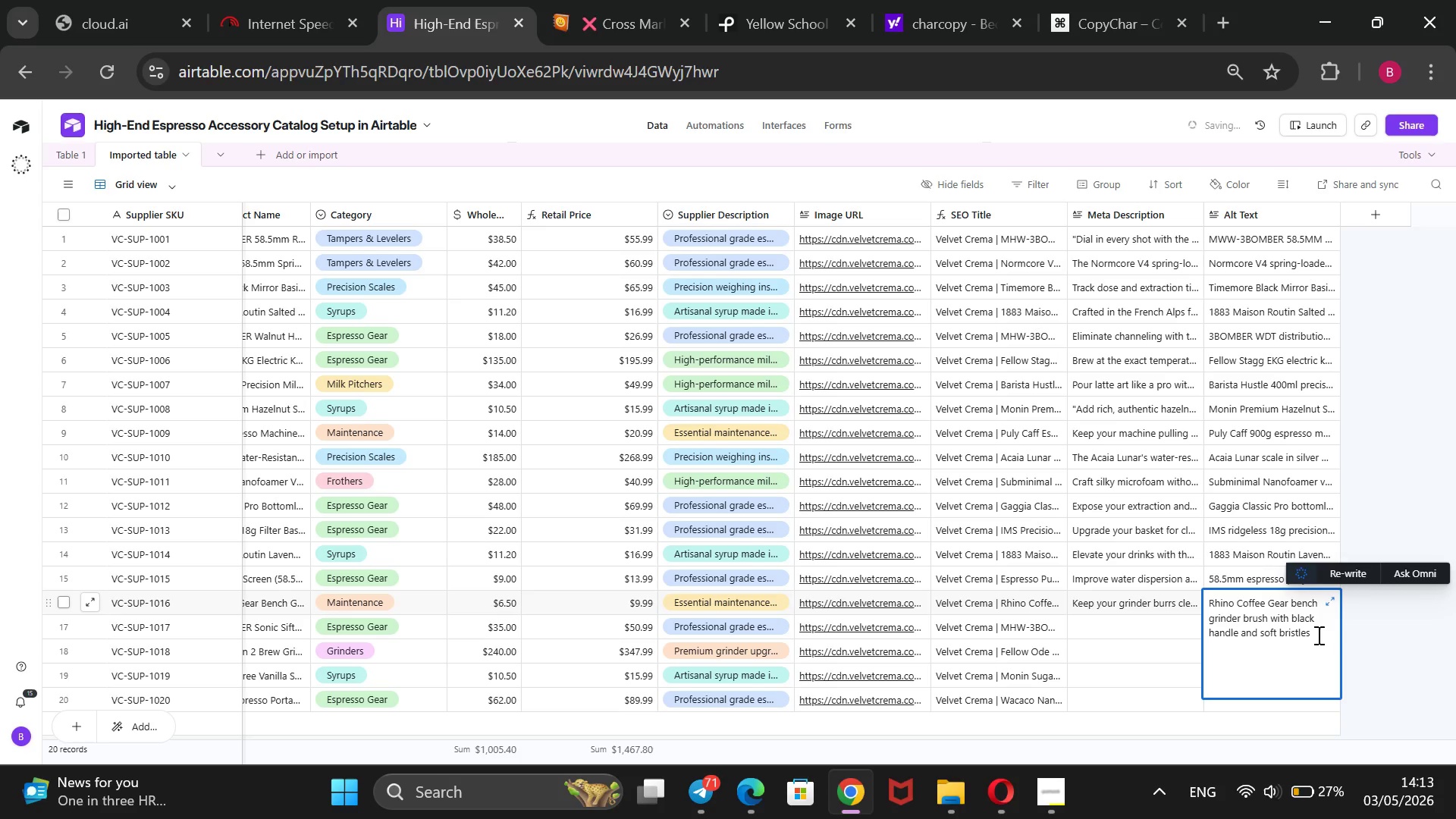 
type(beside a manual coffee )
 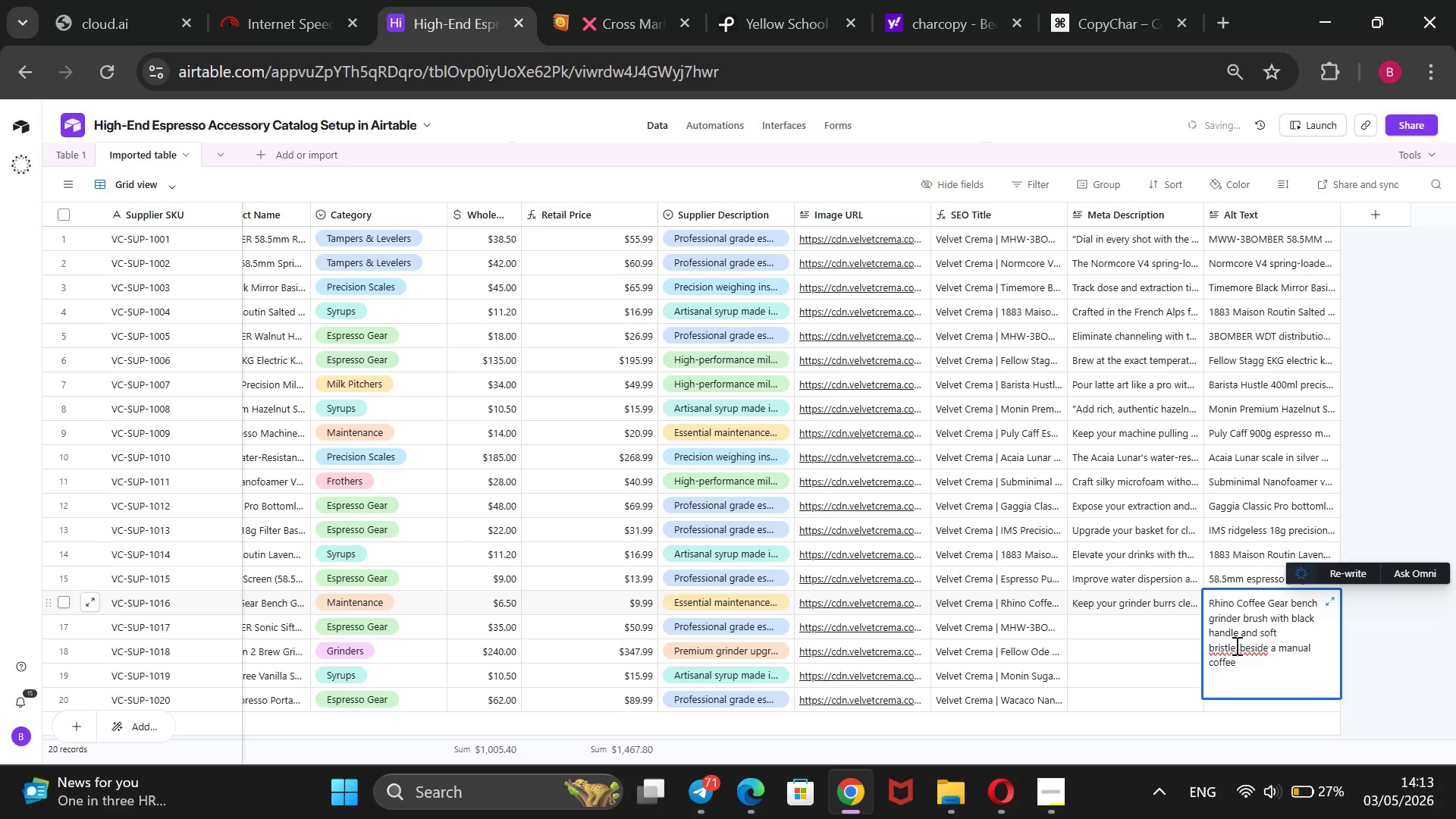 
left_click([1235, 645])
 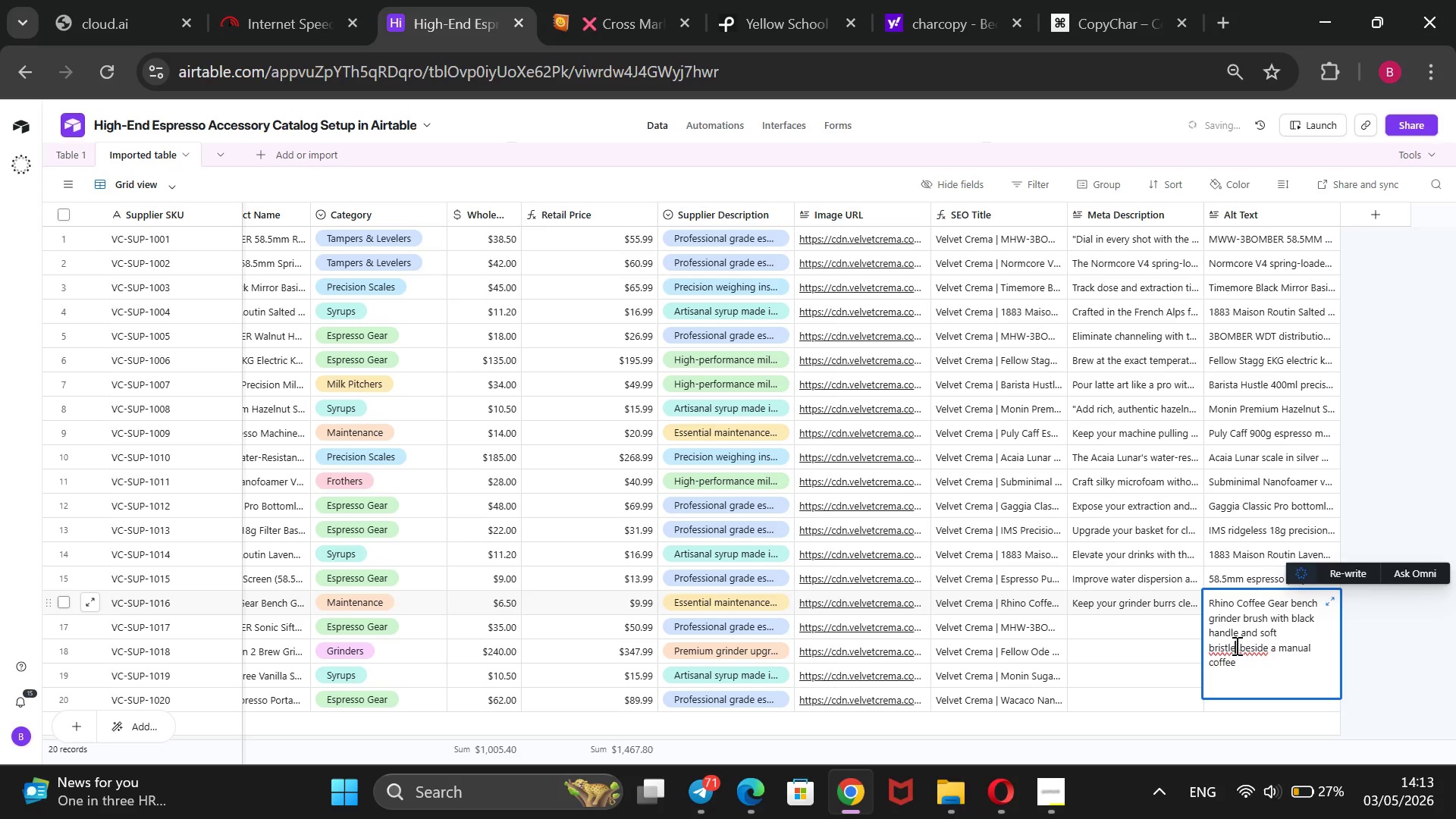 
key(Space)
 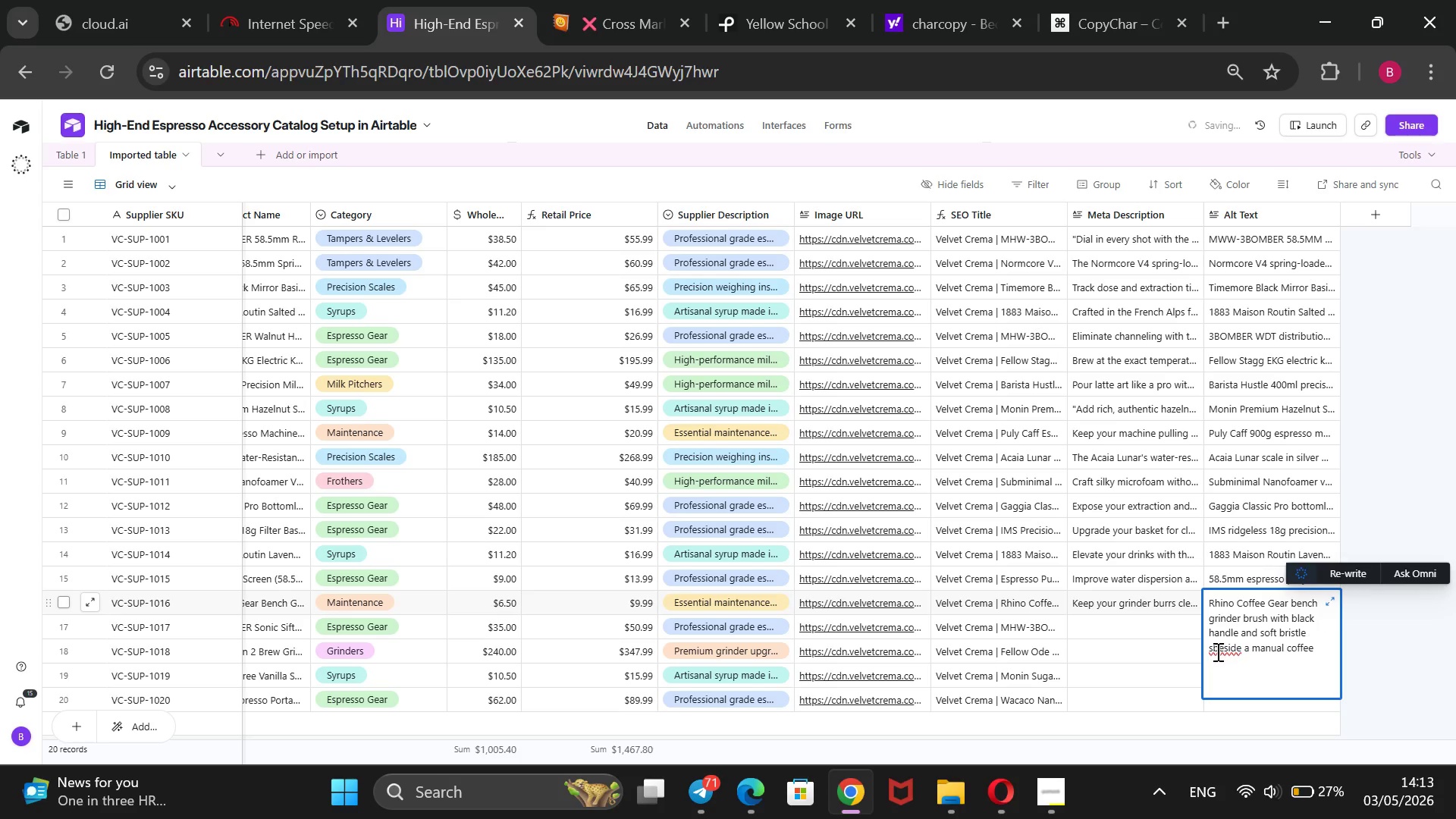 
left_click([1216, 651])
 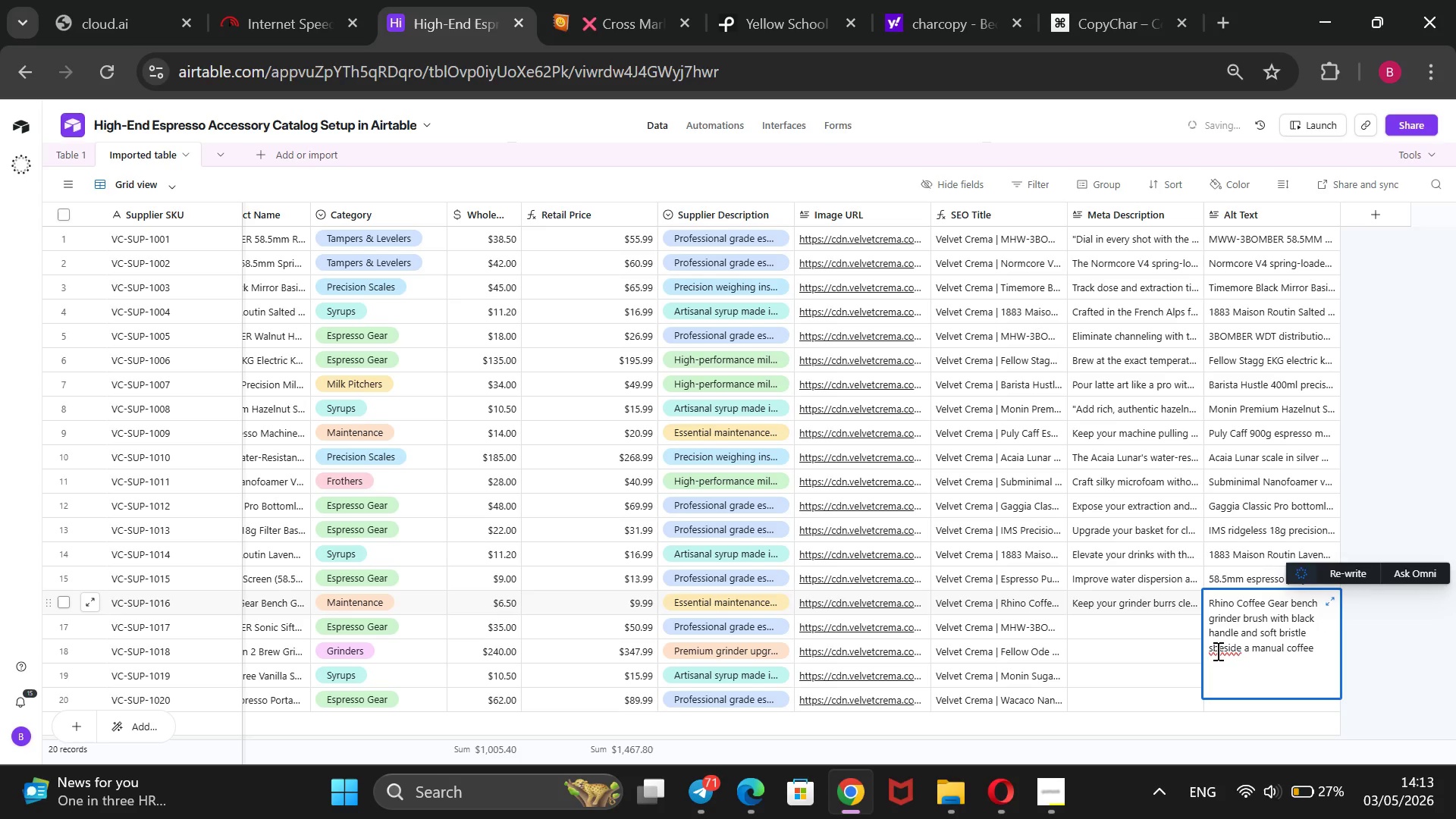 
key(ArrowLeft)
 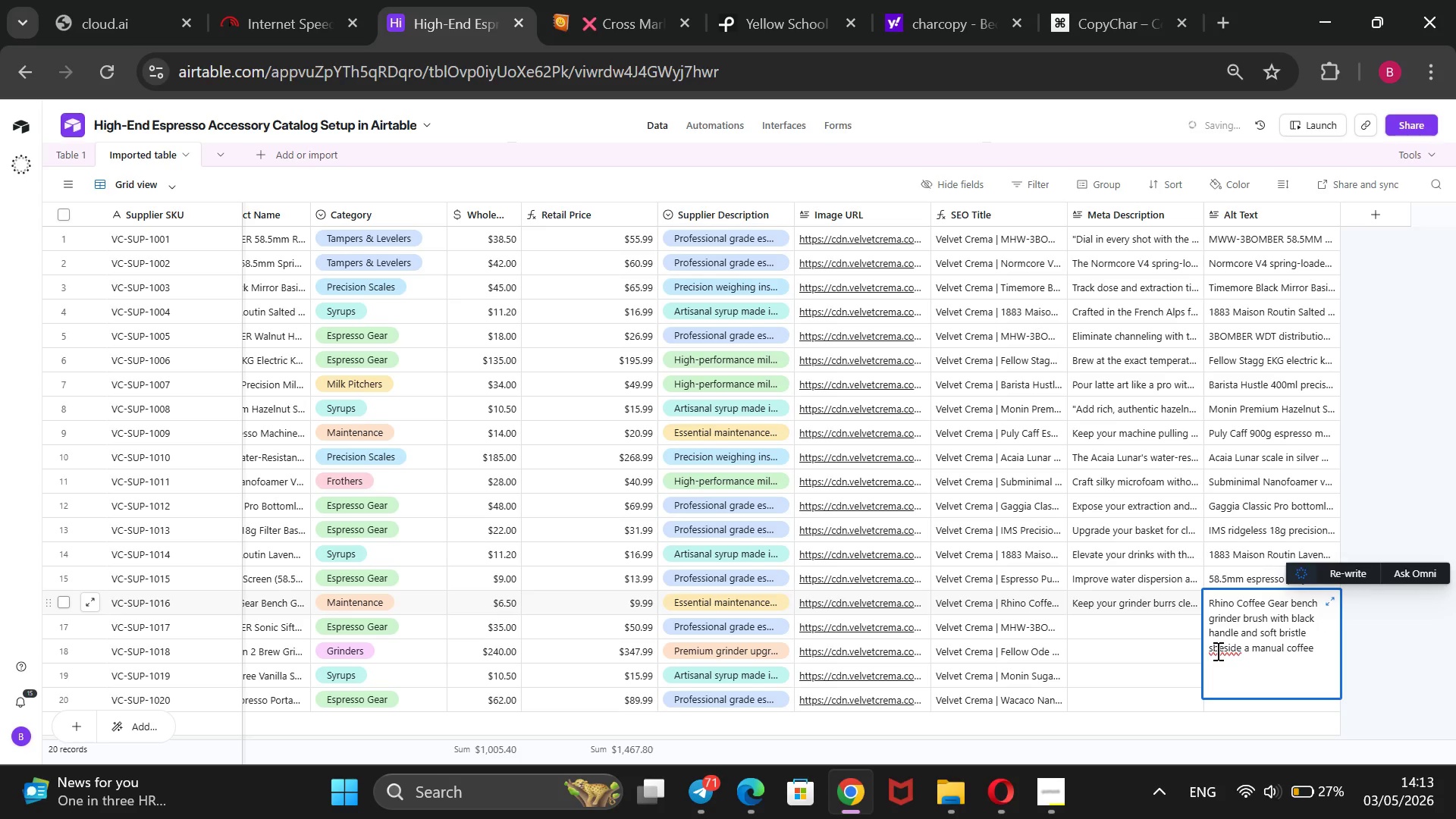 
key(Space)
 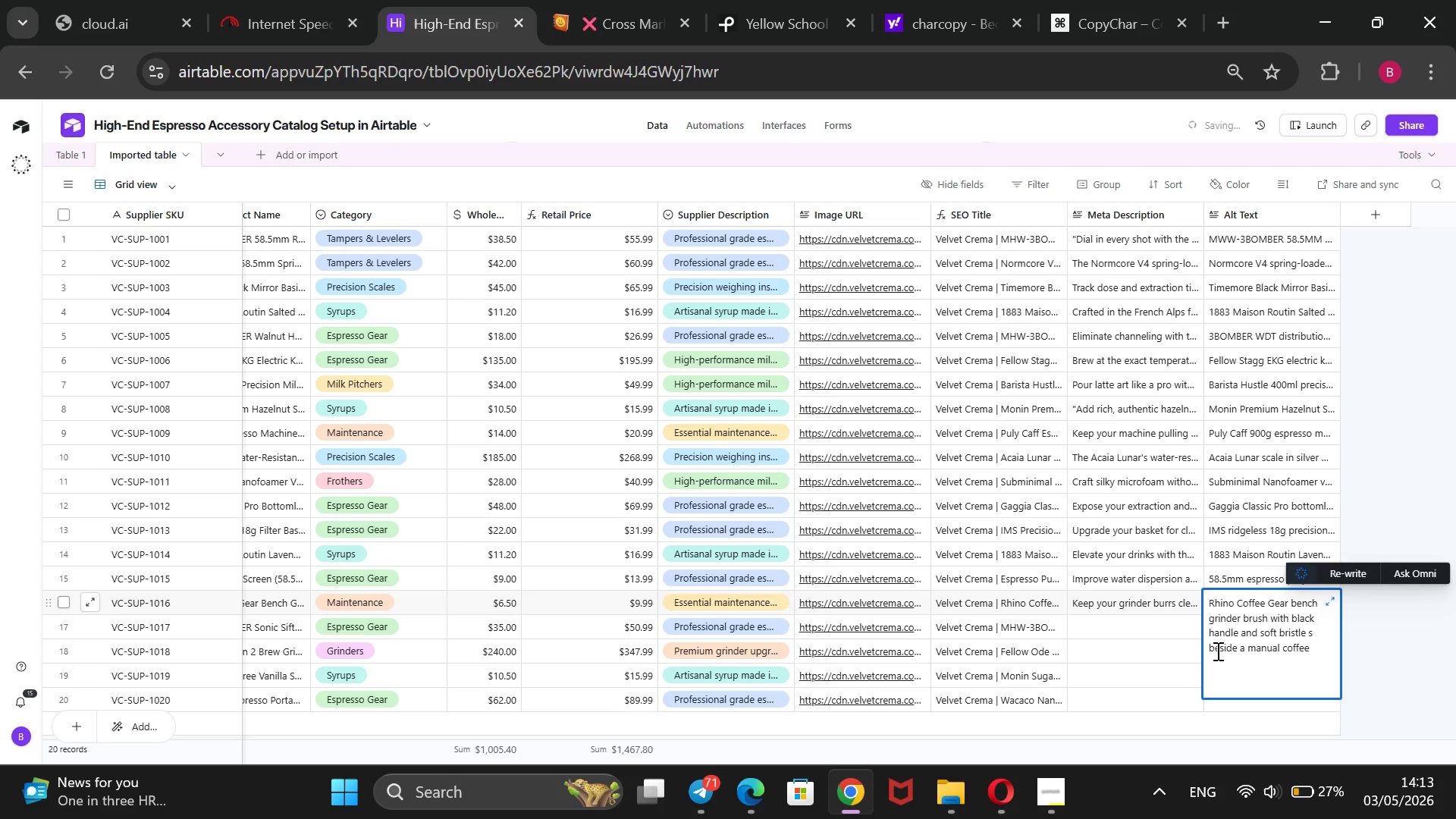 
key(Backspace)
 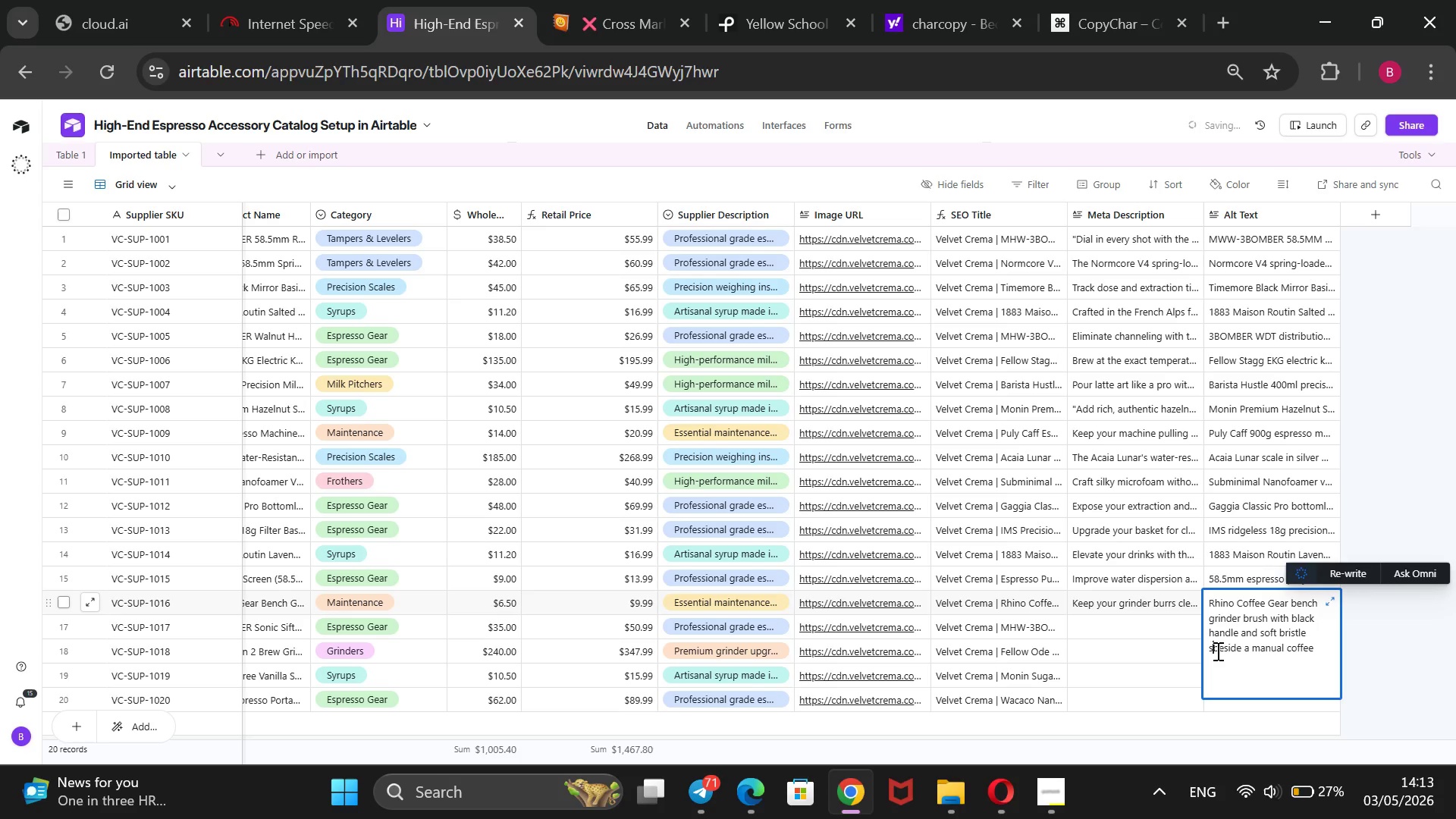 
key(Backspace)
 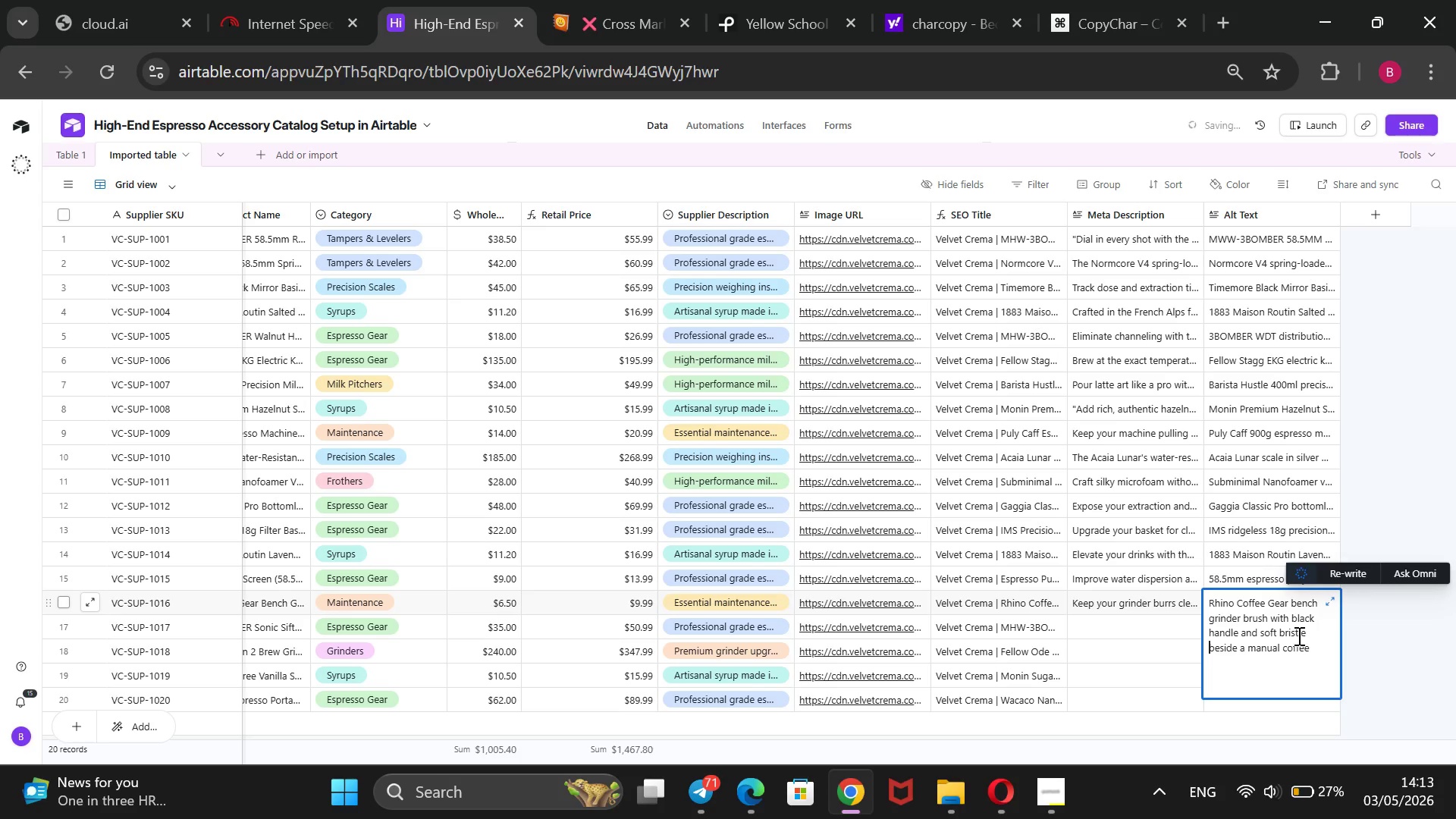 
left_click([1303, 635])
 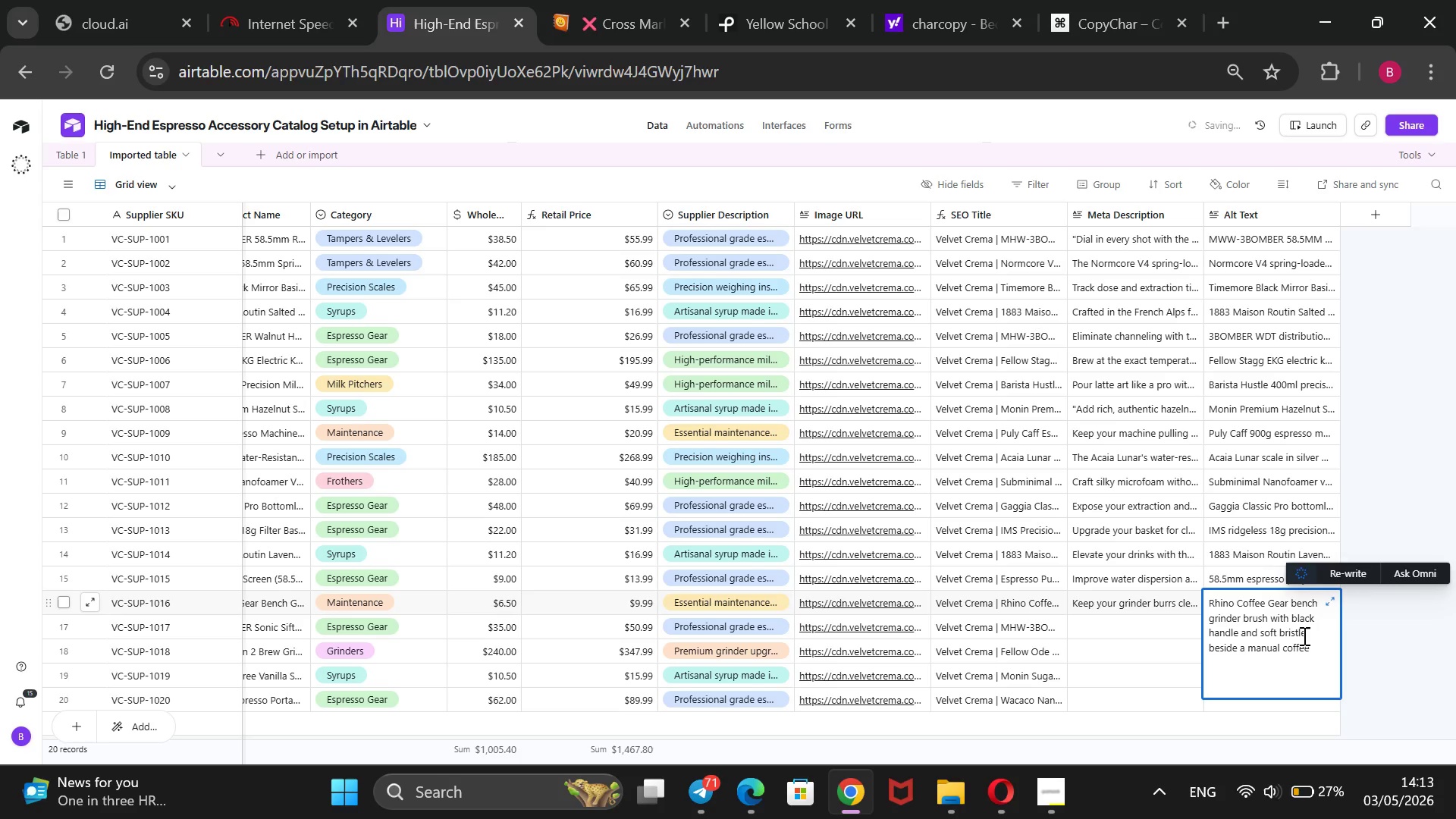 
key(ArrowRight)
 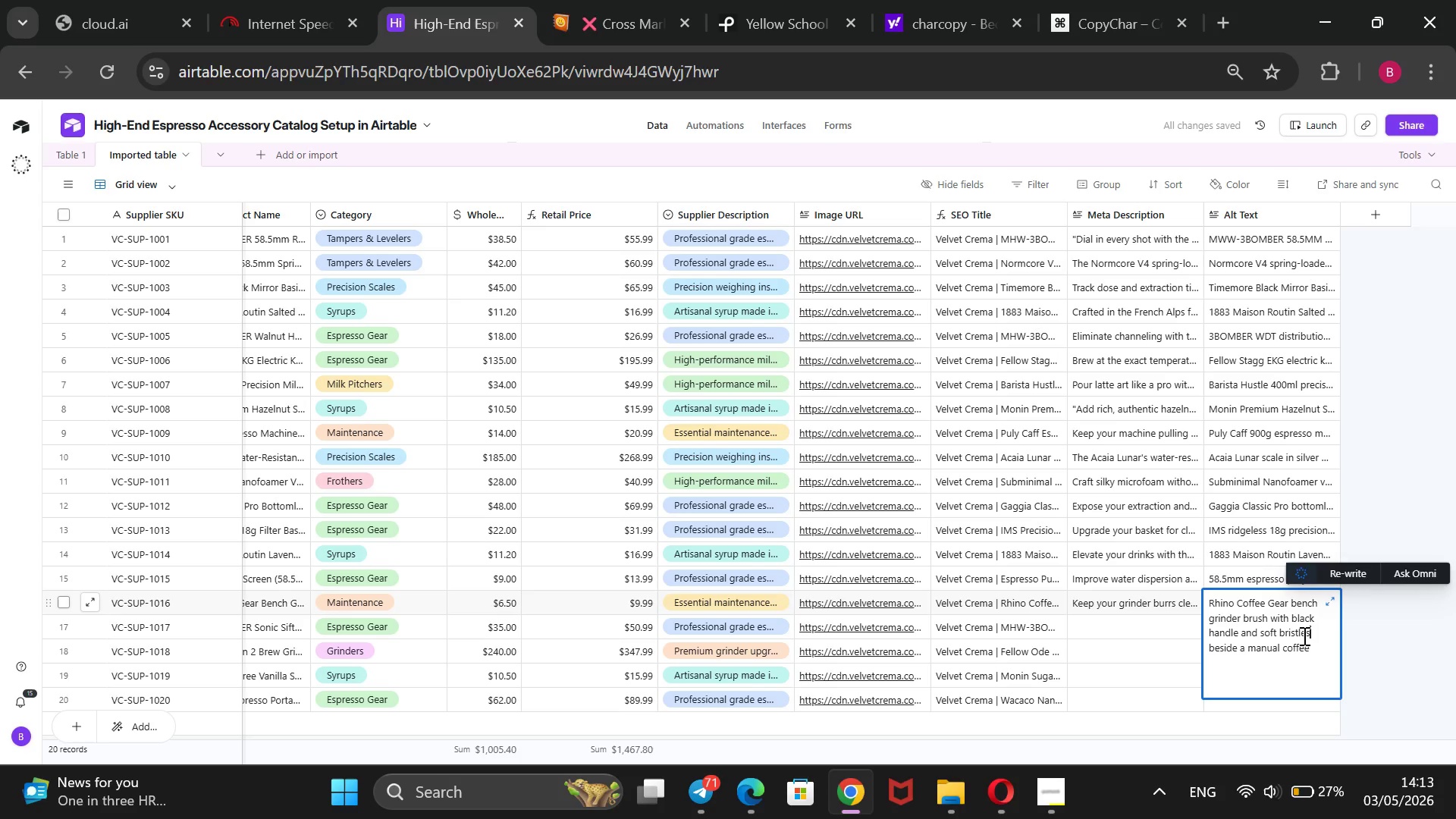 
key(S)
 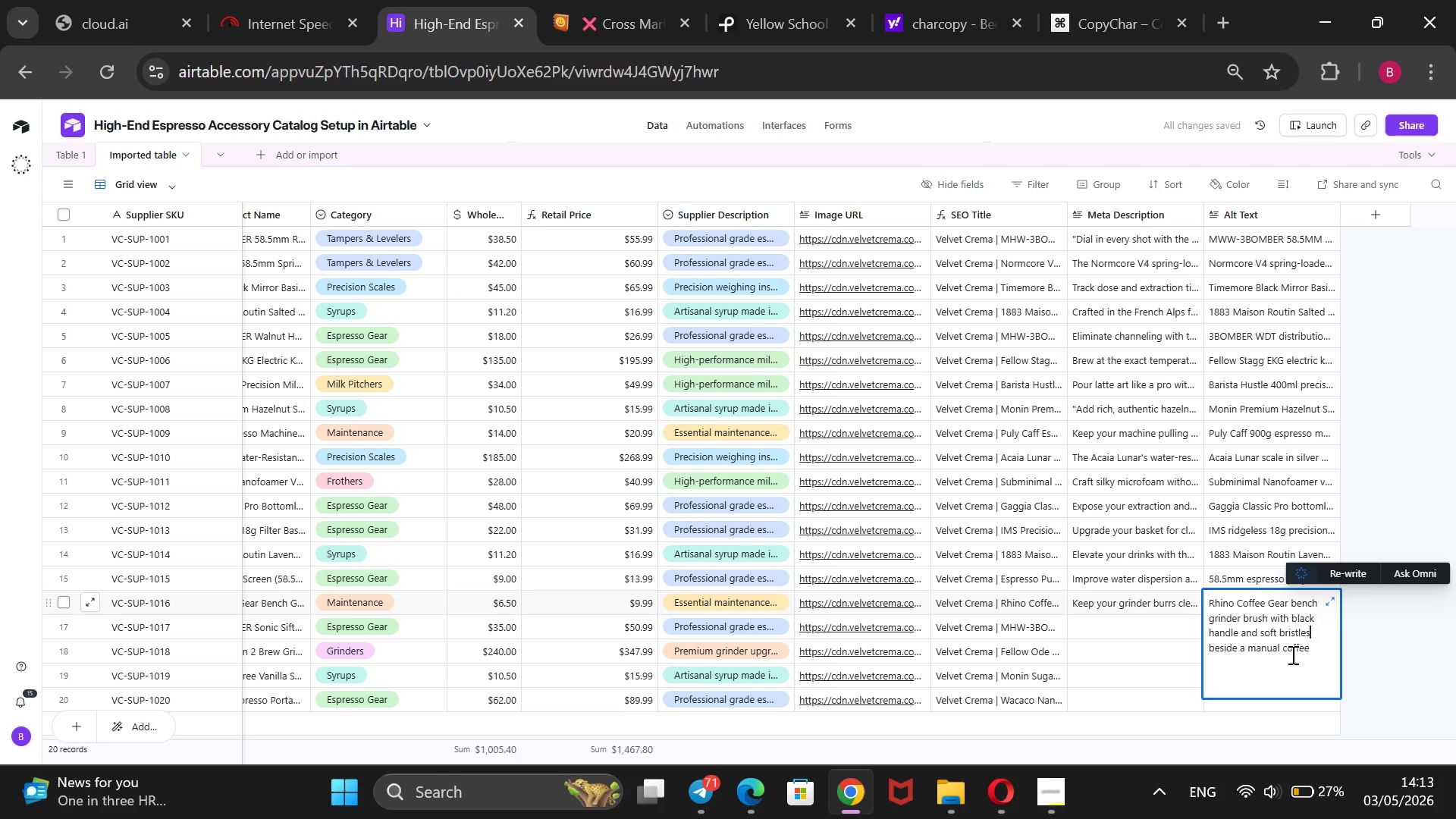 
left_click([1310, 651])
 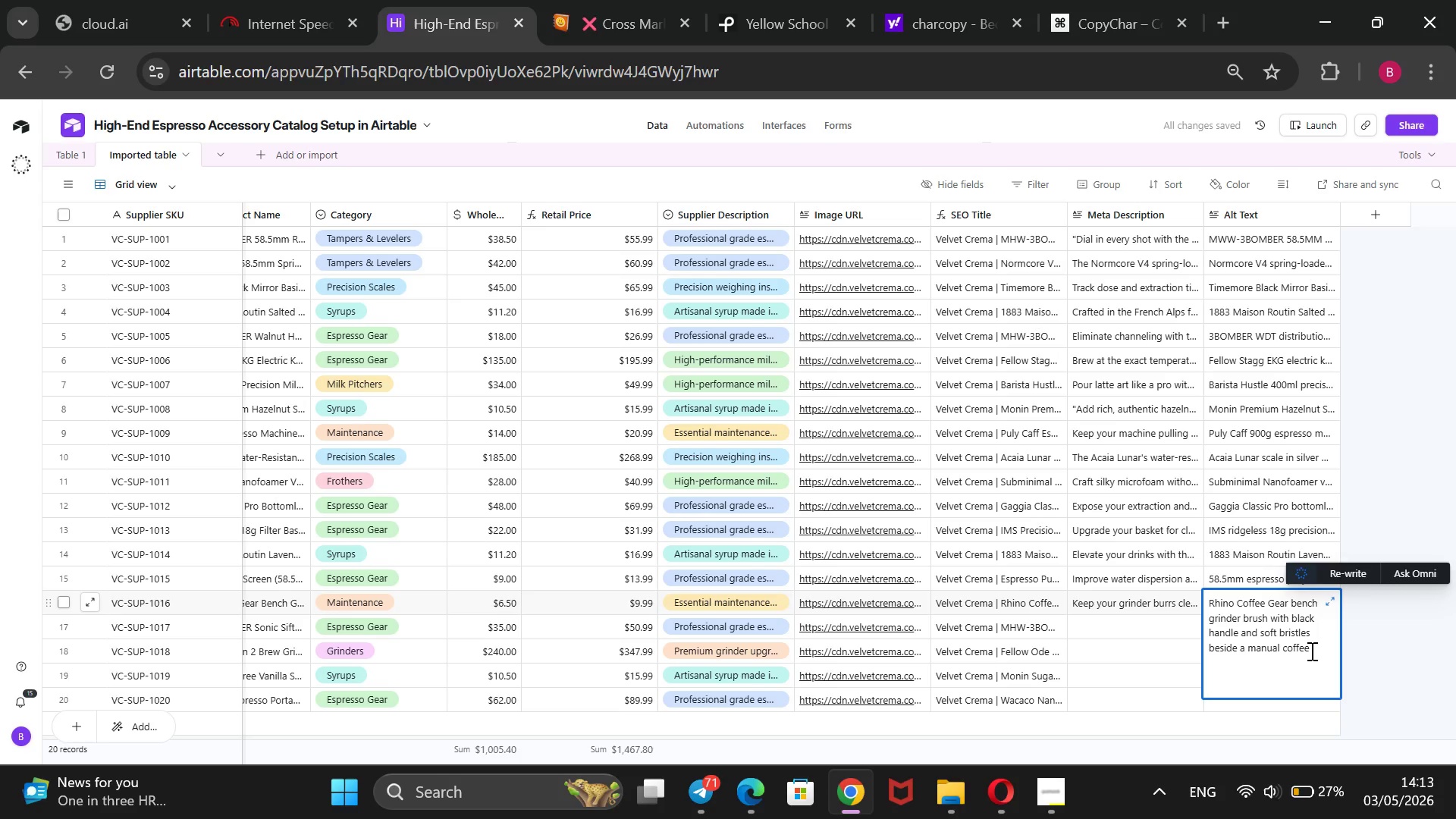 
type( grinder)
 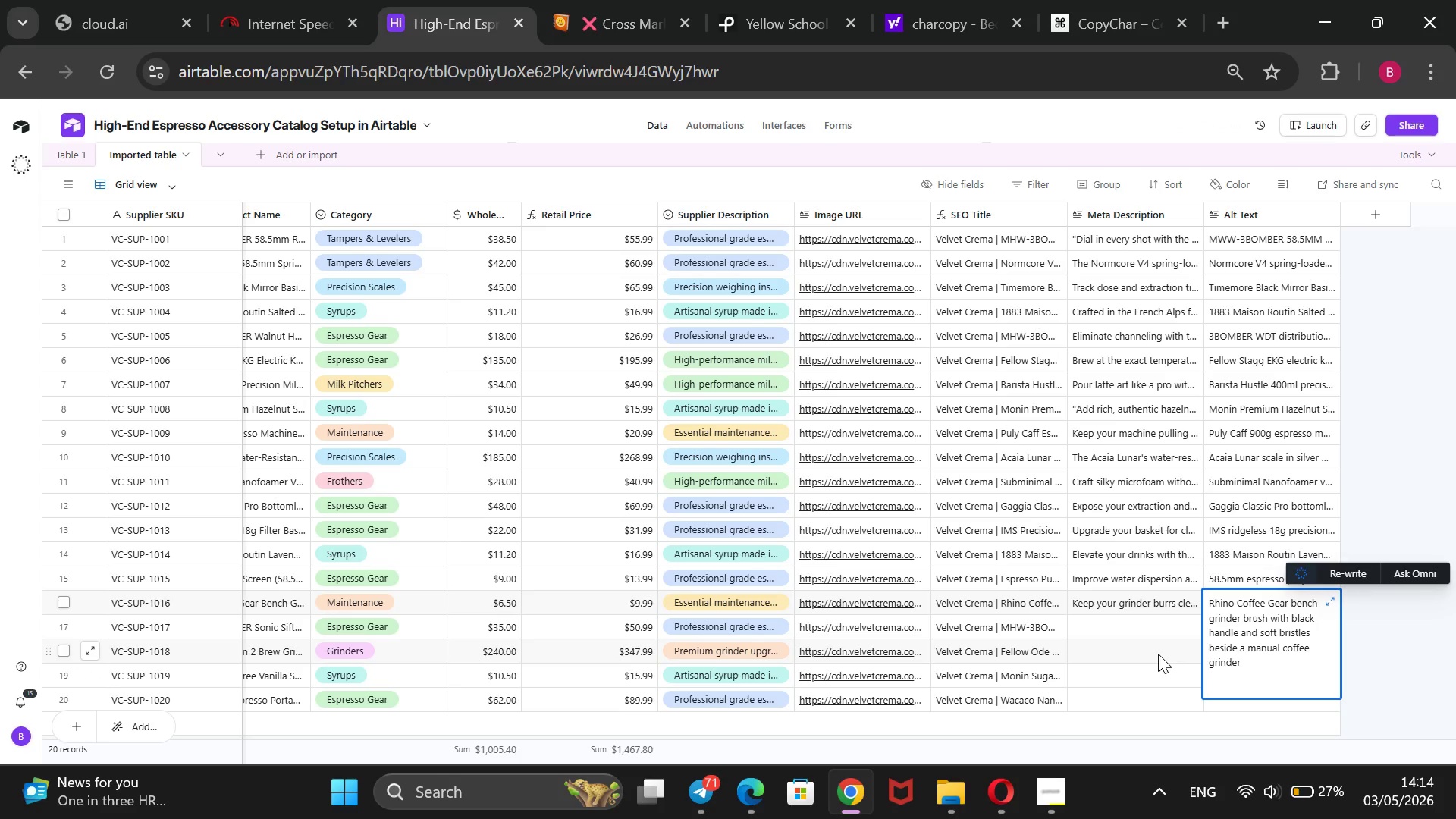 
wait(19.53)
 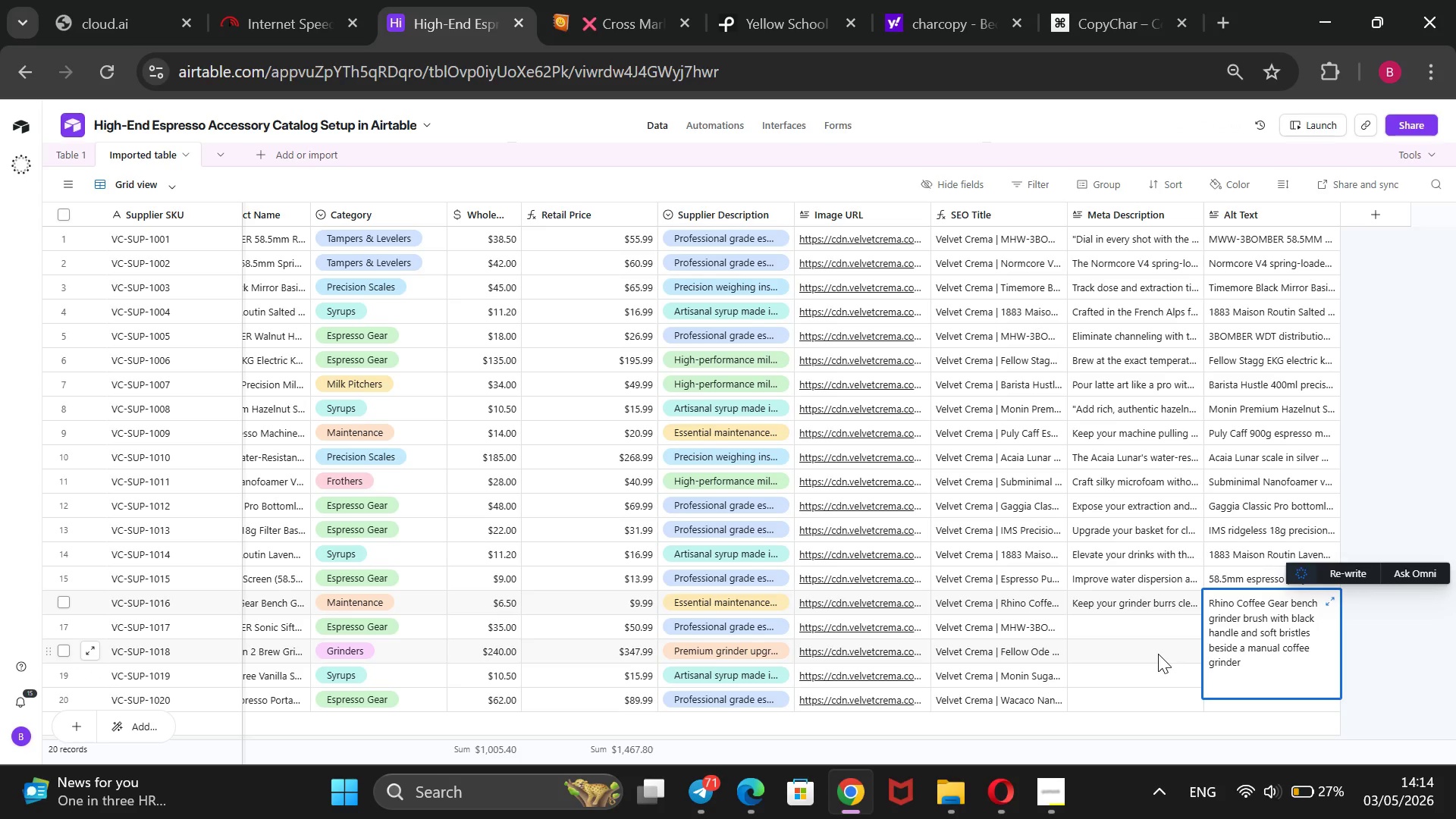 
left_click([1154, 633])
 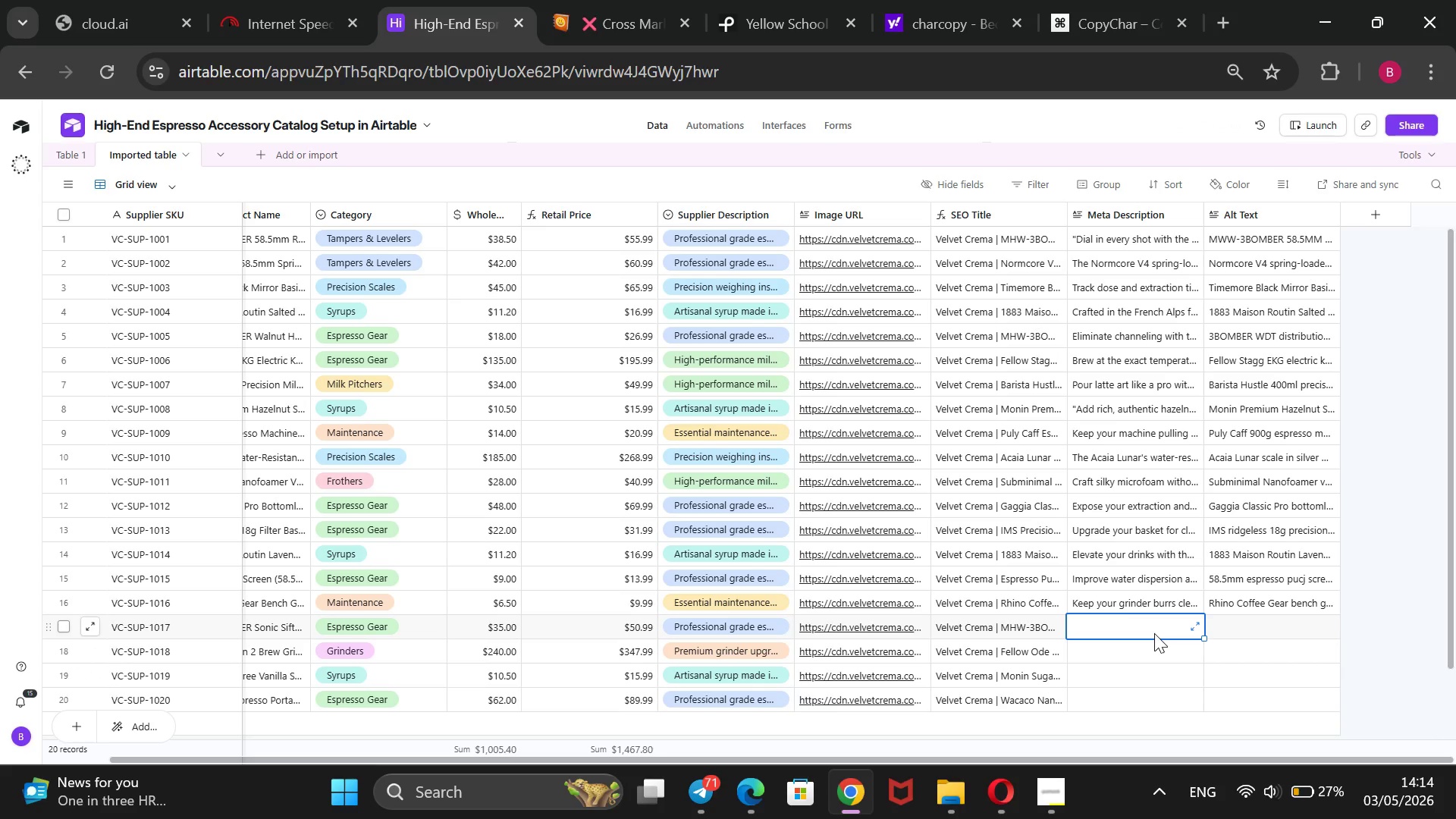 
wait(7.03)
 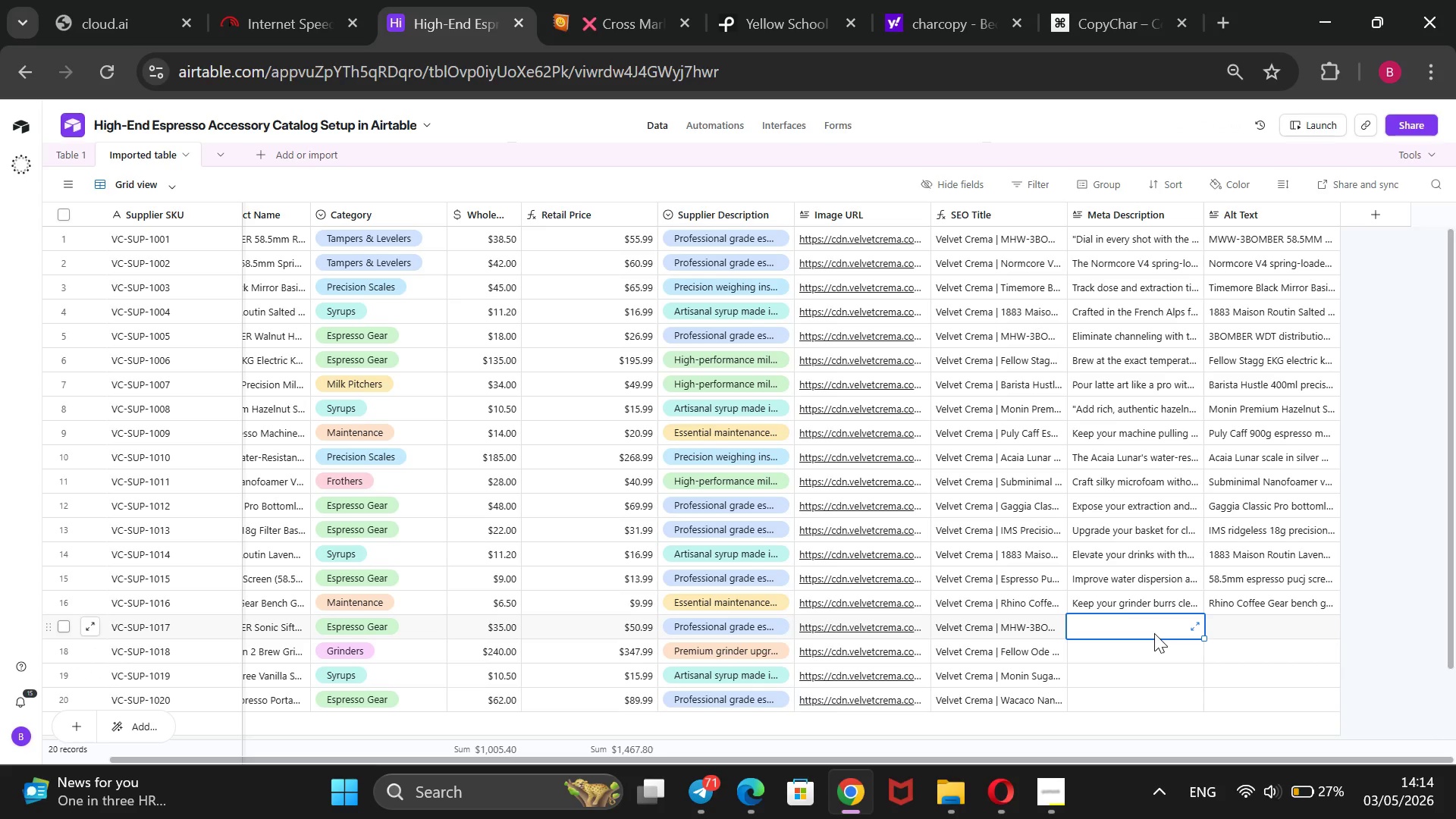 
type(The MHW-3BOMBW)
key(Backspace)
type(ER Sonic Sifter breaks up clumps before dosing)
 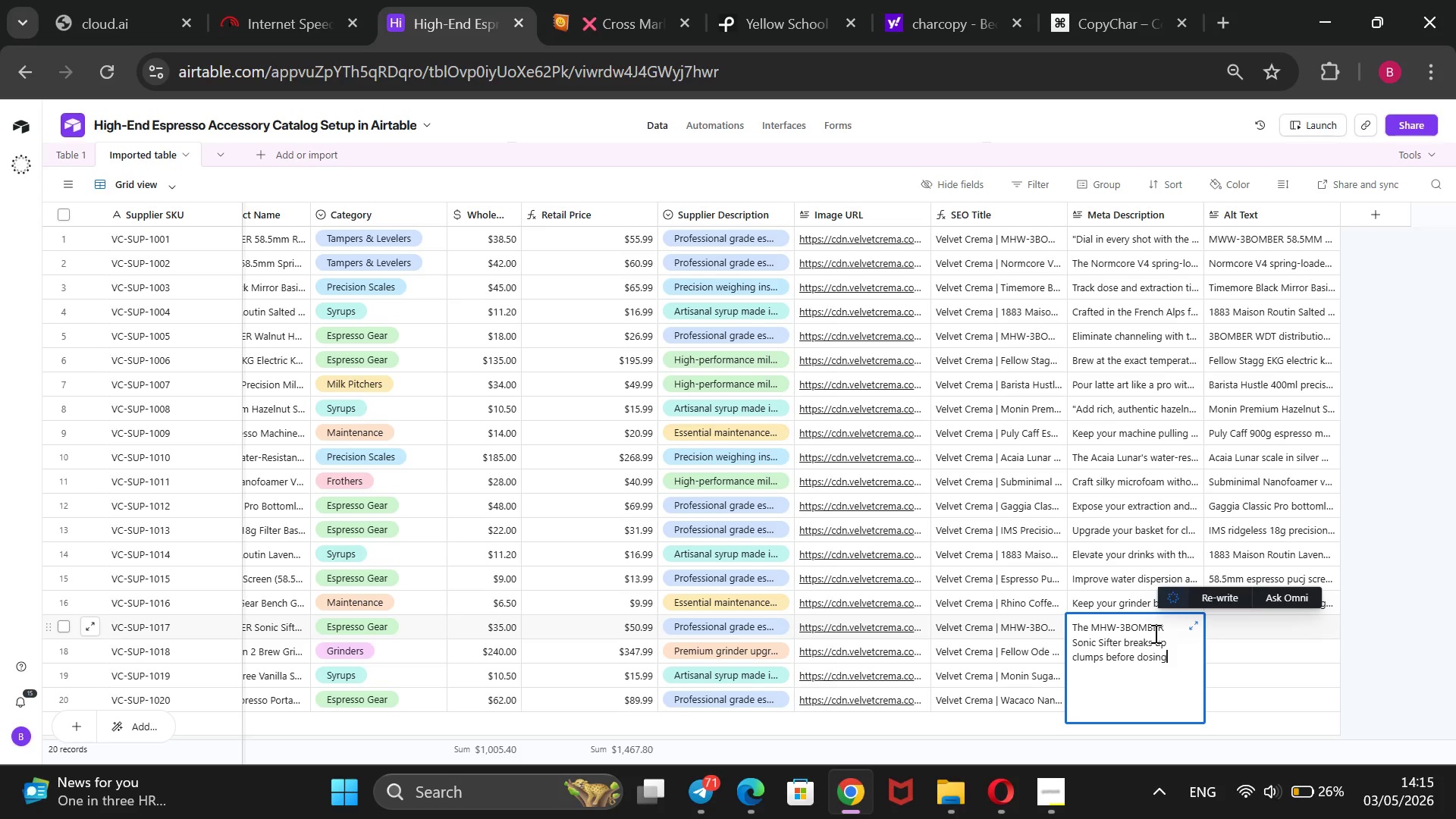 
wait(33.61)
 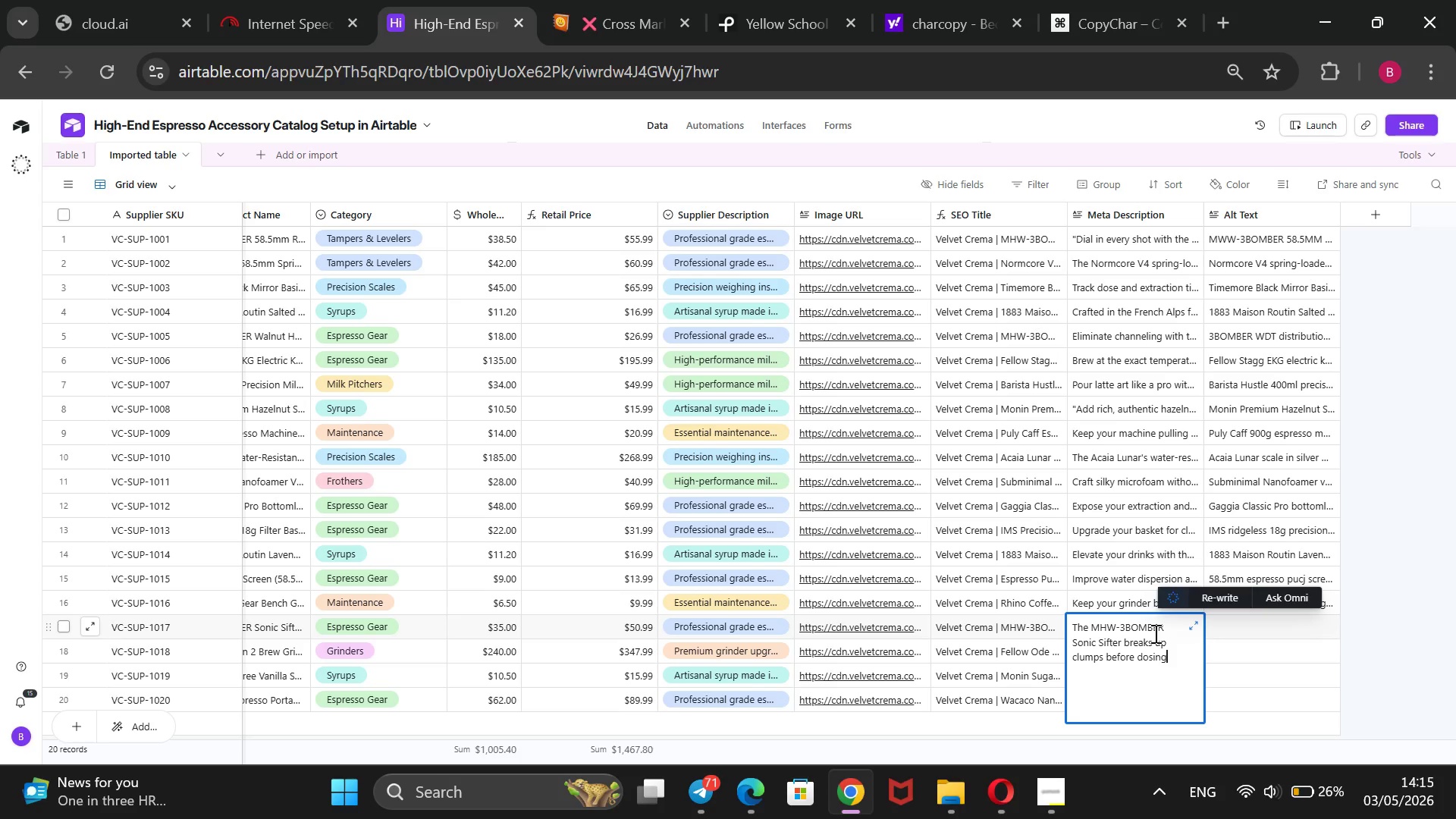 
key(Space)
 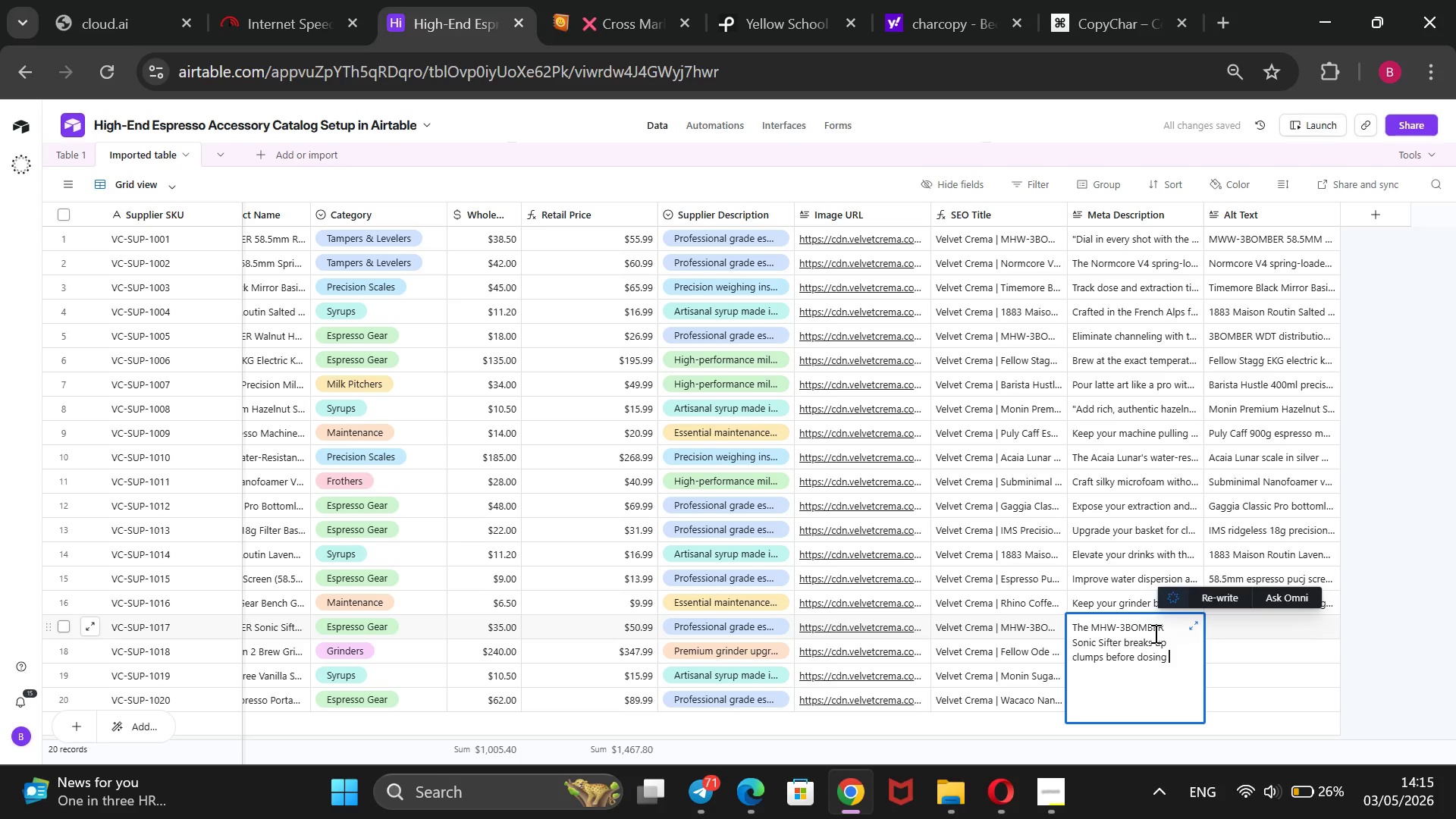 
key(Backspace)
type(, giving)
 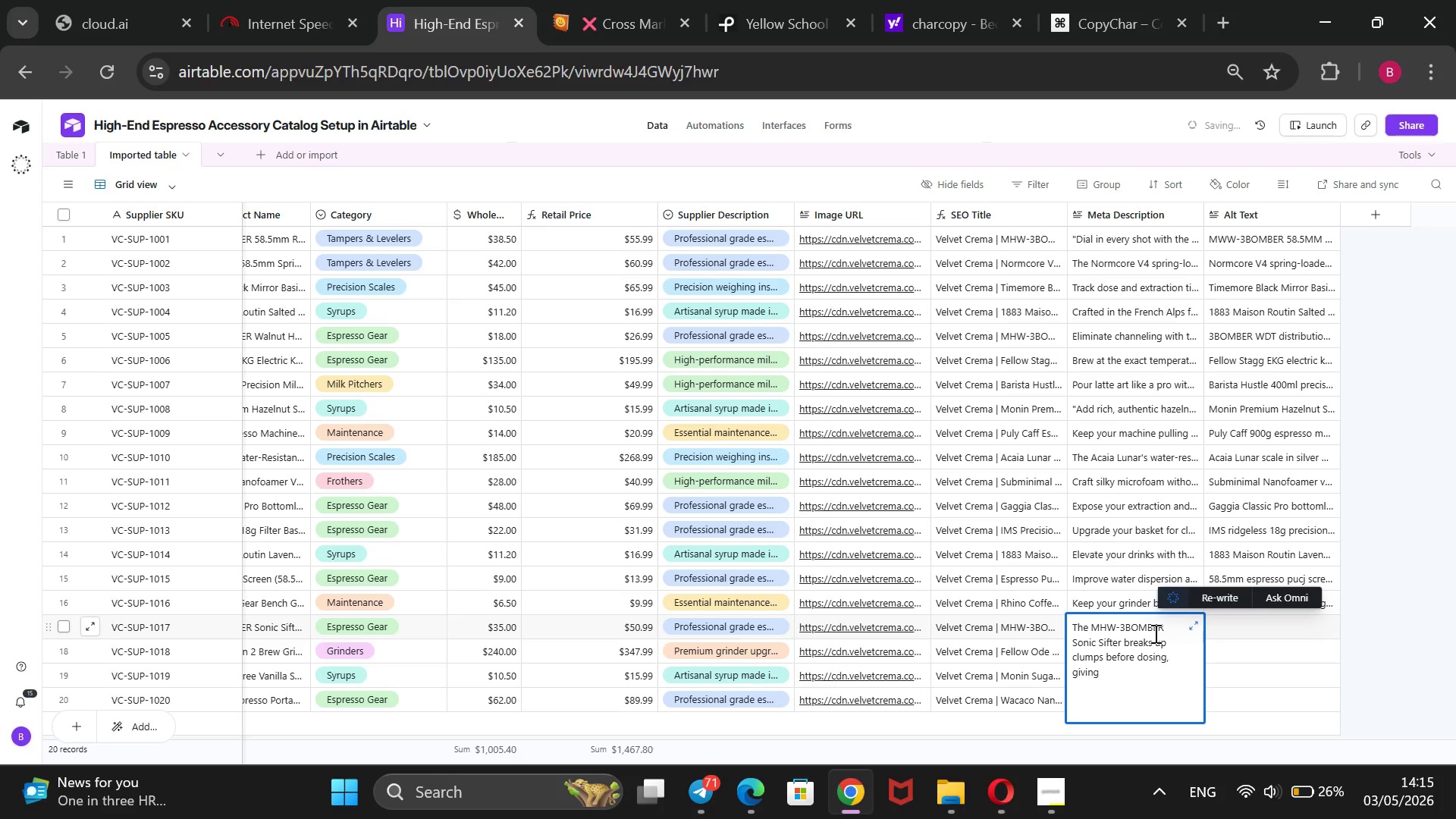 
type( home baristas fli)
key(Backspace)
type(uffe)
 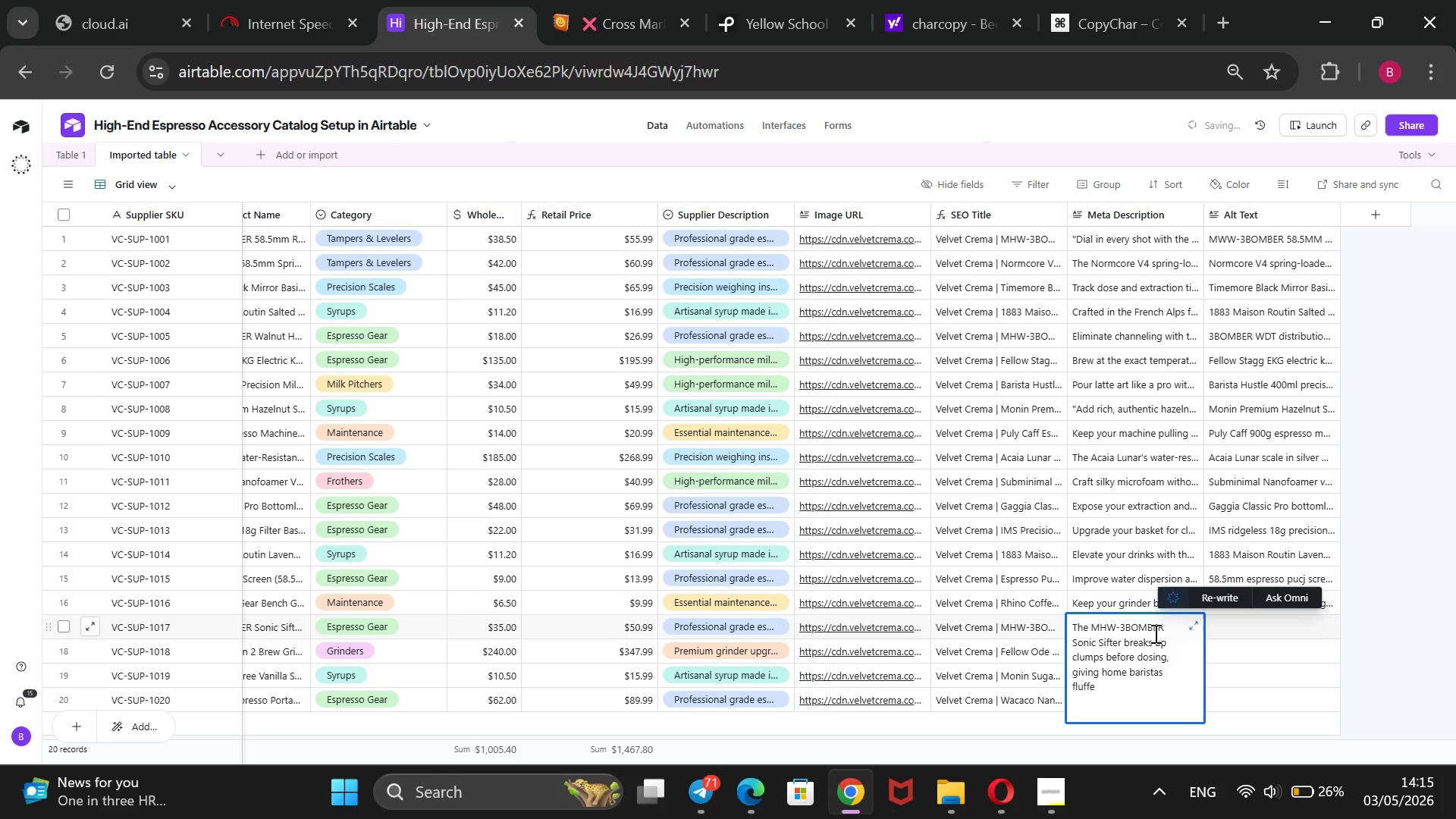 
key(Backspace)
type(ler, more evenlydis)
key(Backspace)
 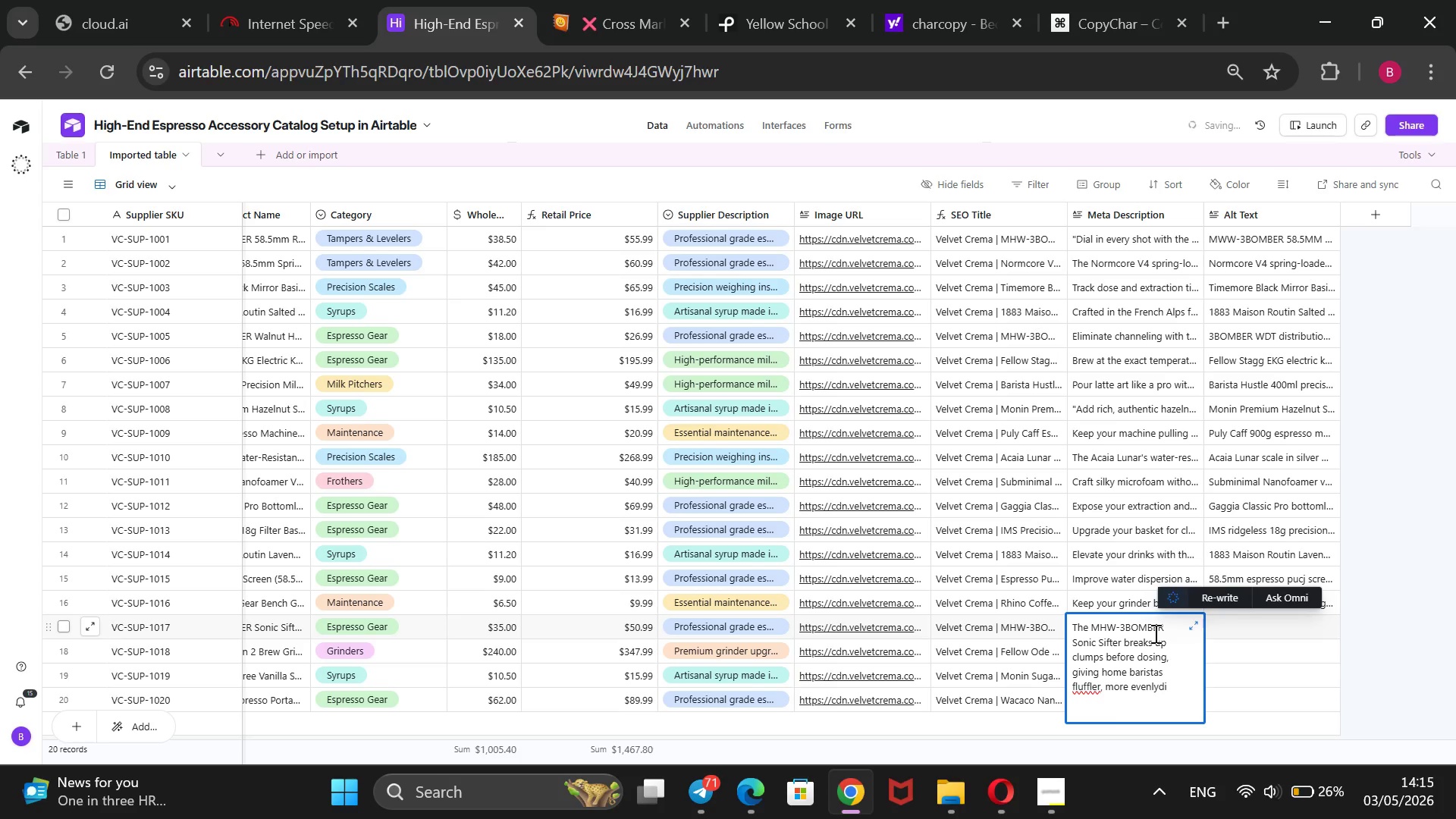 
key(ArrowLeft)
 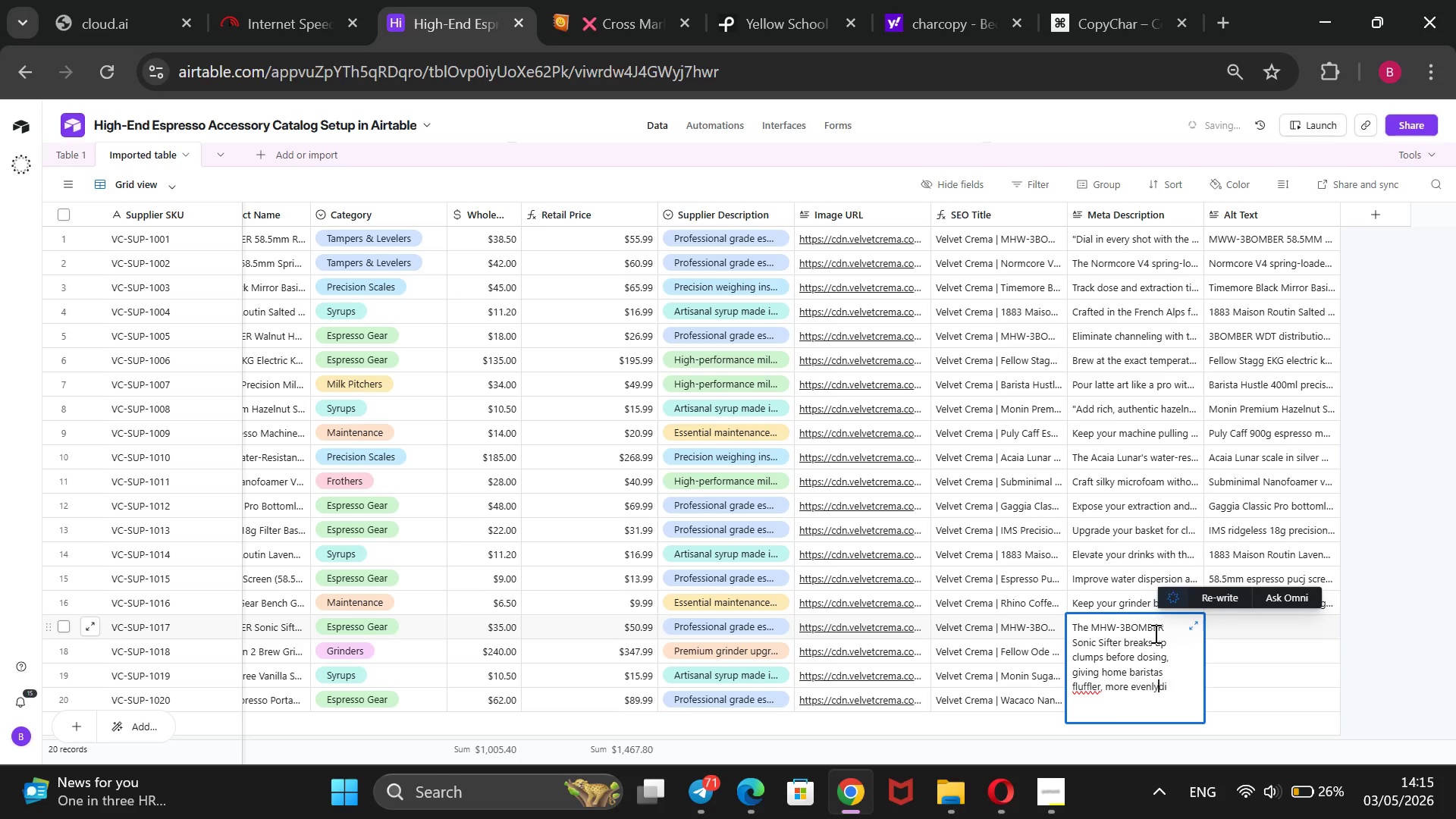 
key(ArrowLeft)
 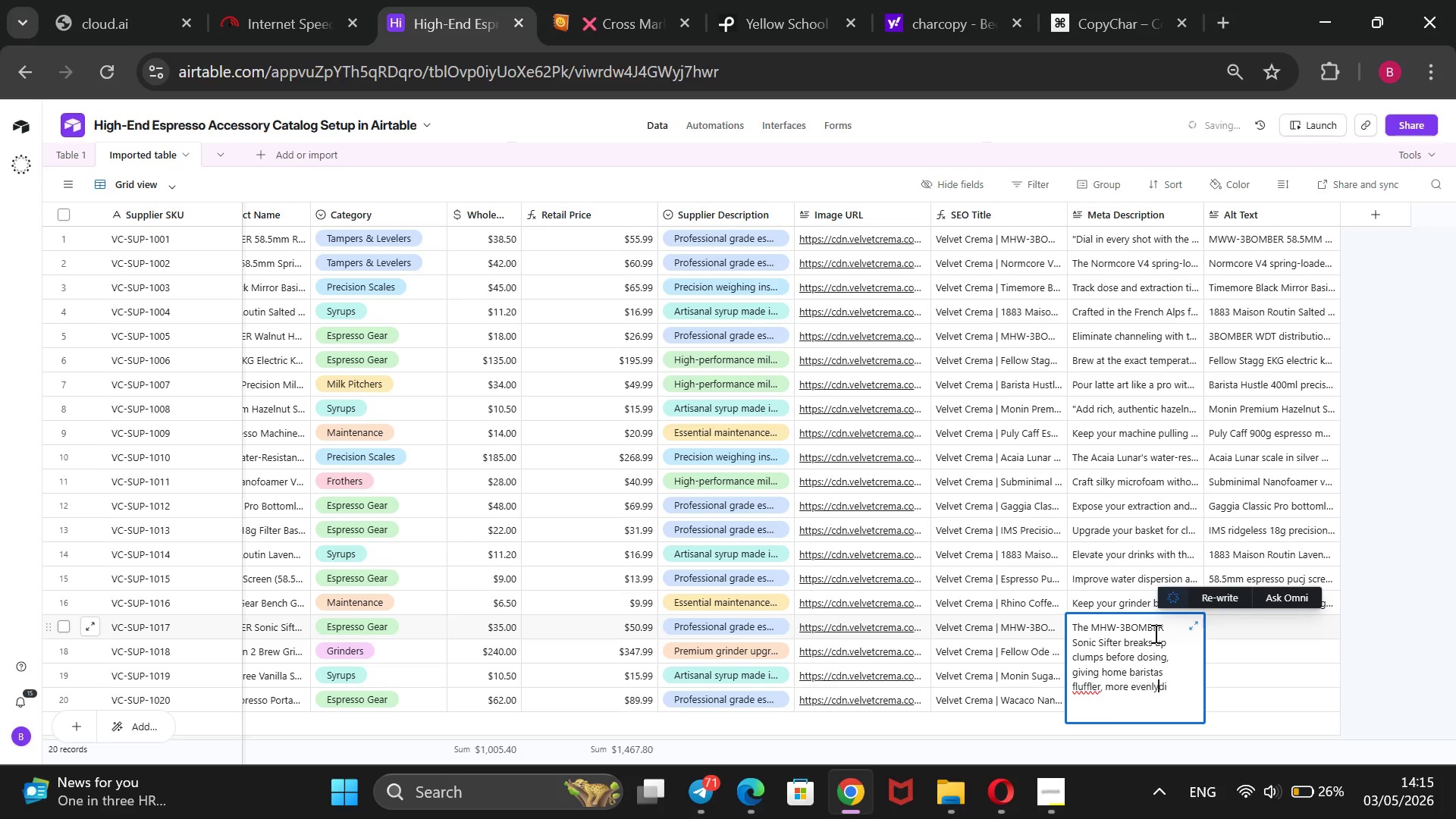 
key(ArrowLeft)
 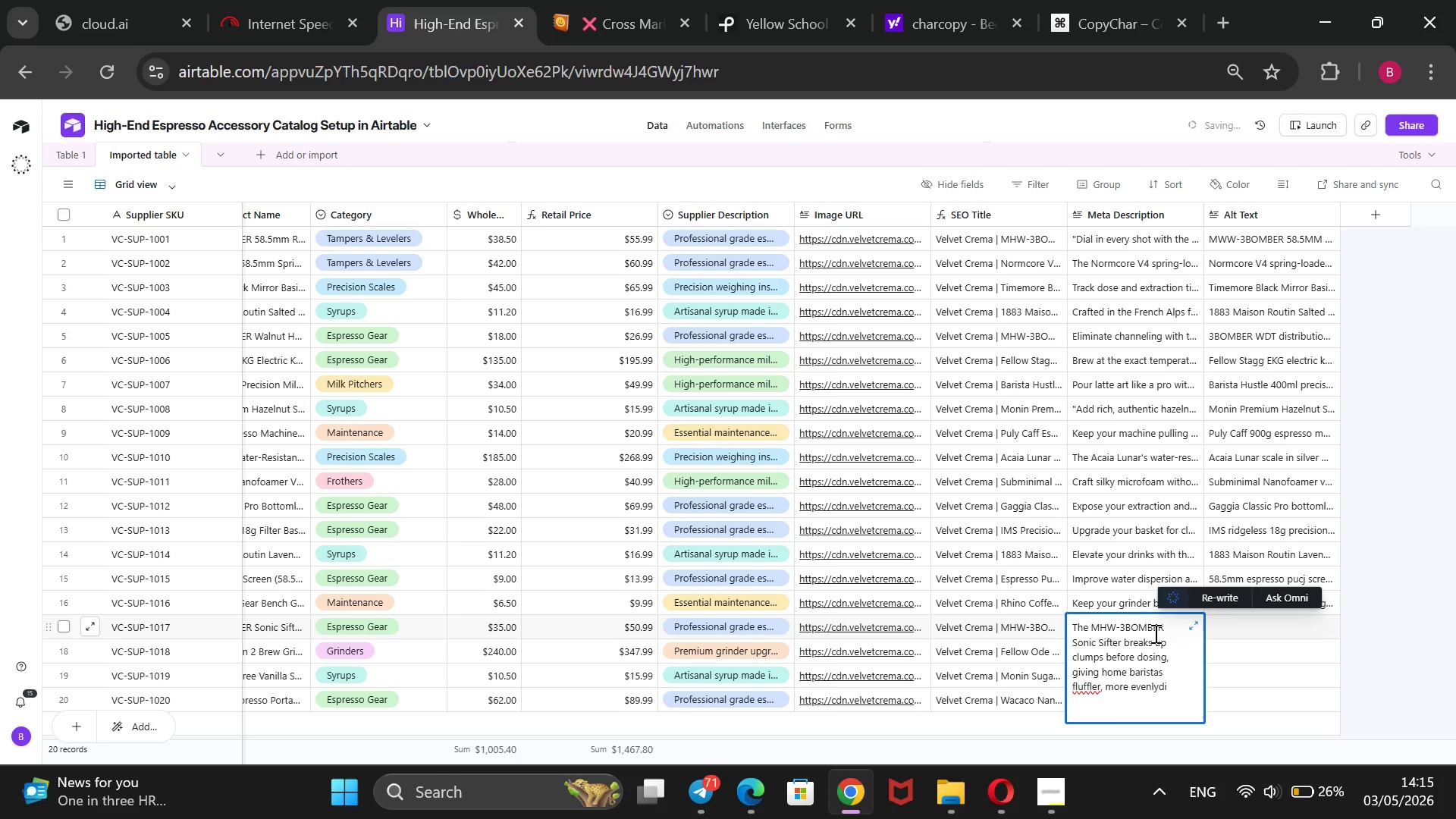 
key(ArrowRight)
 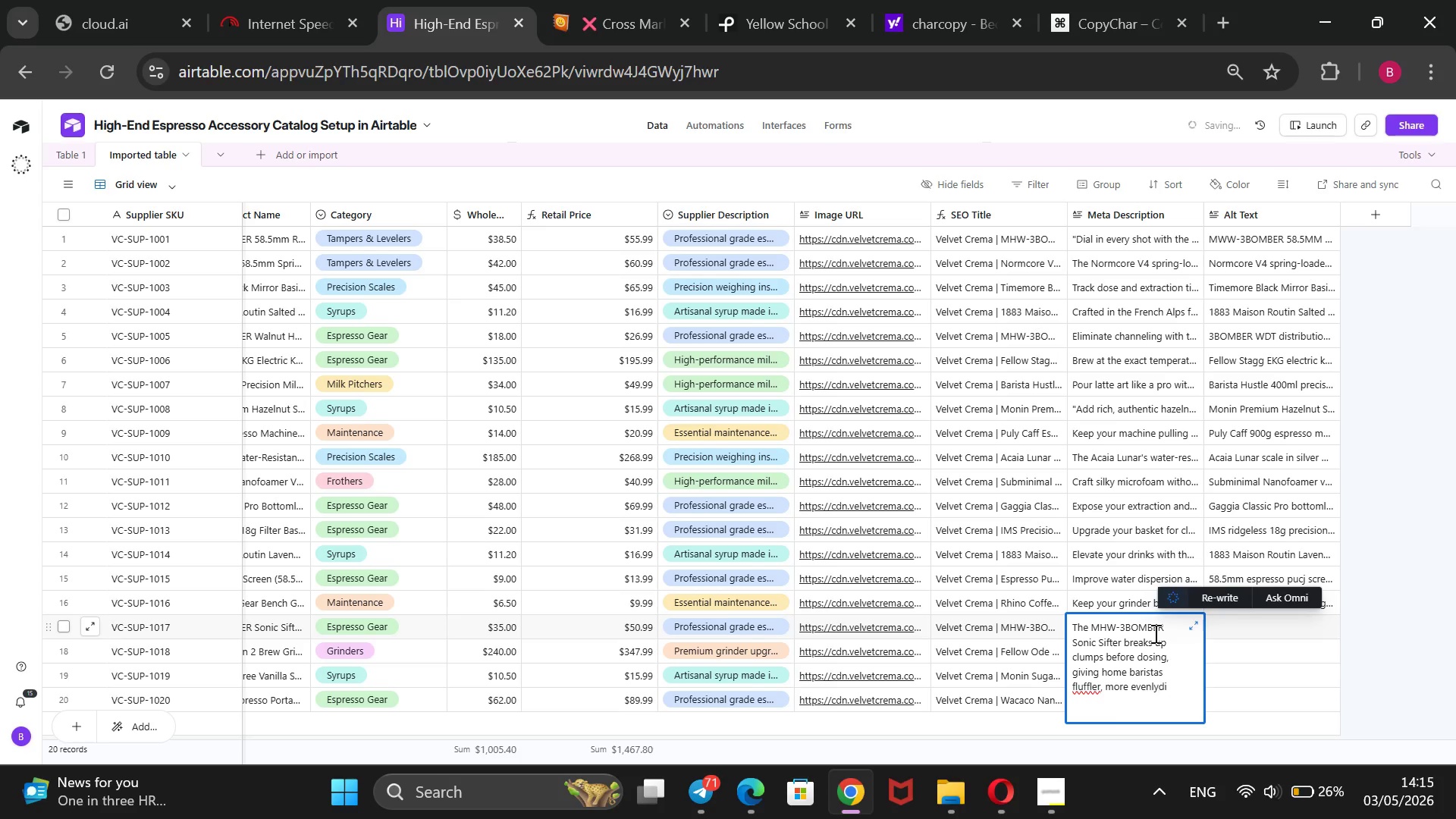 
key(Space)
 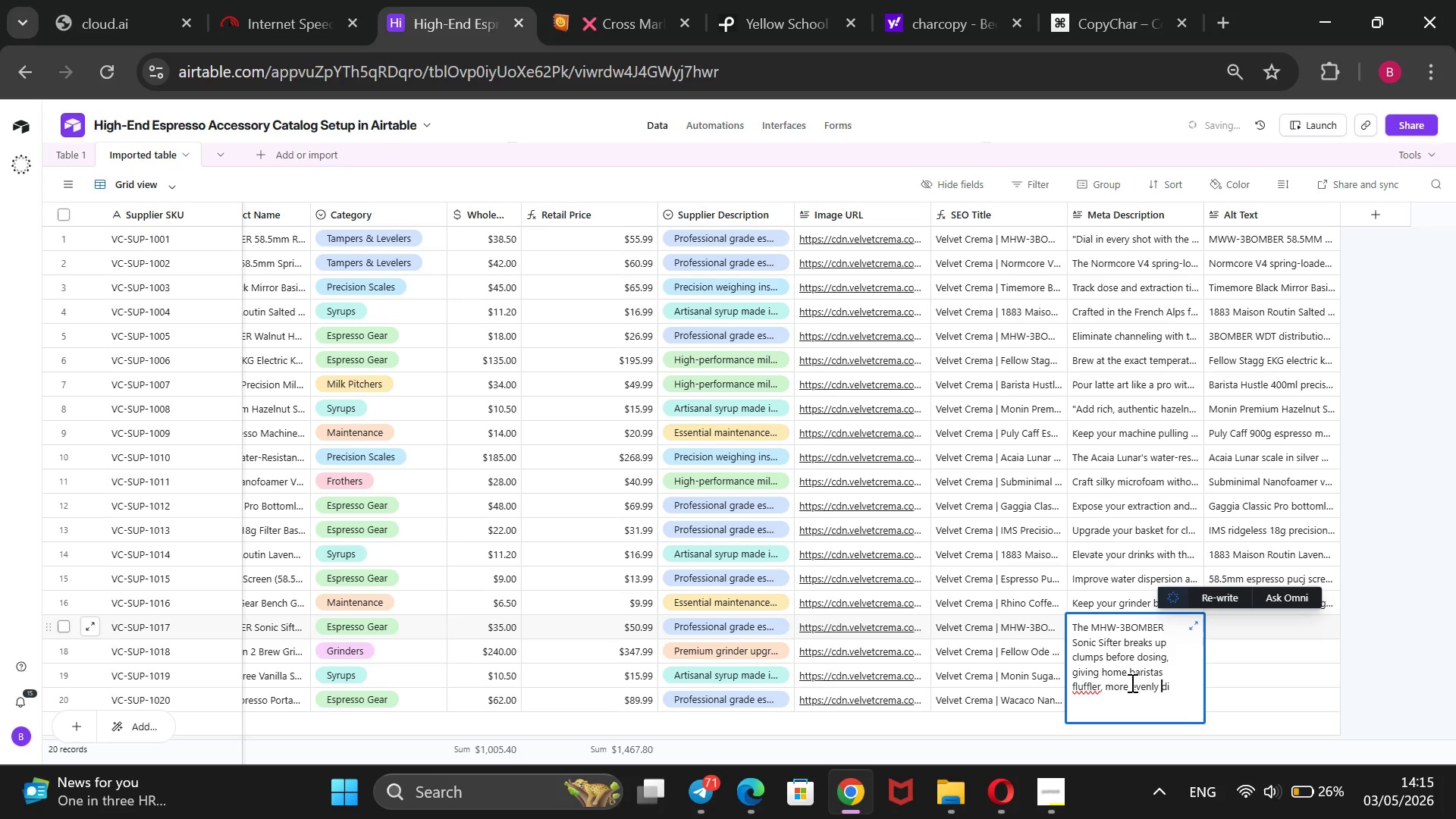 
wait(5.81)
 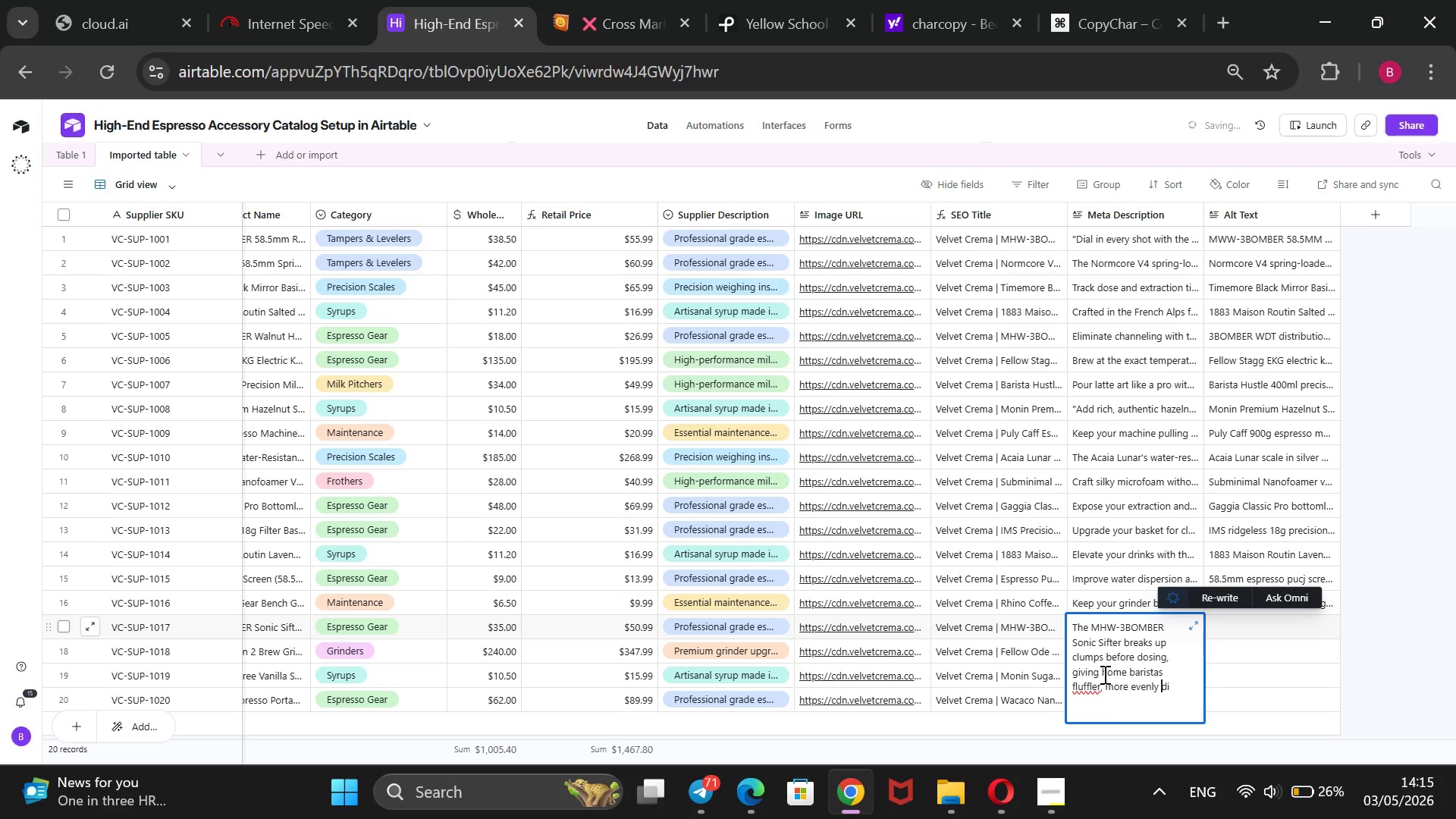 
left_click([1172, 687])
 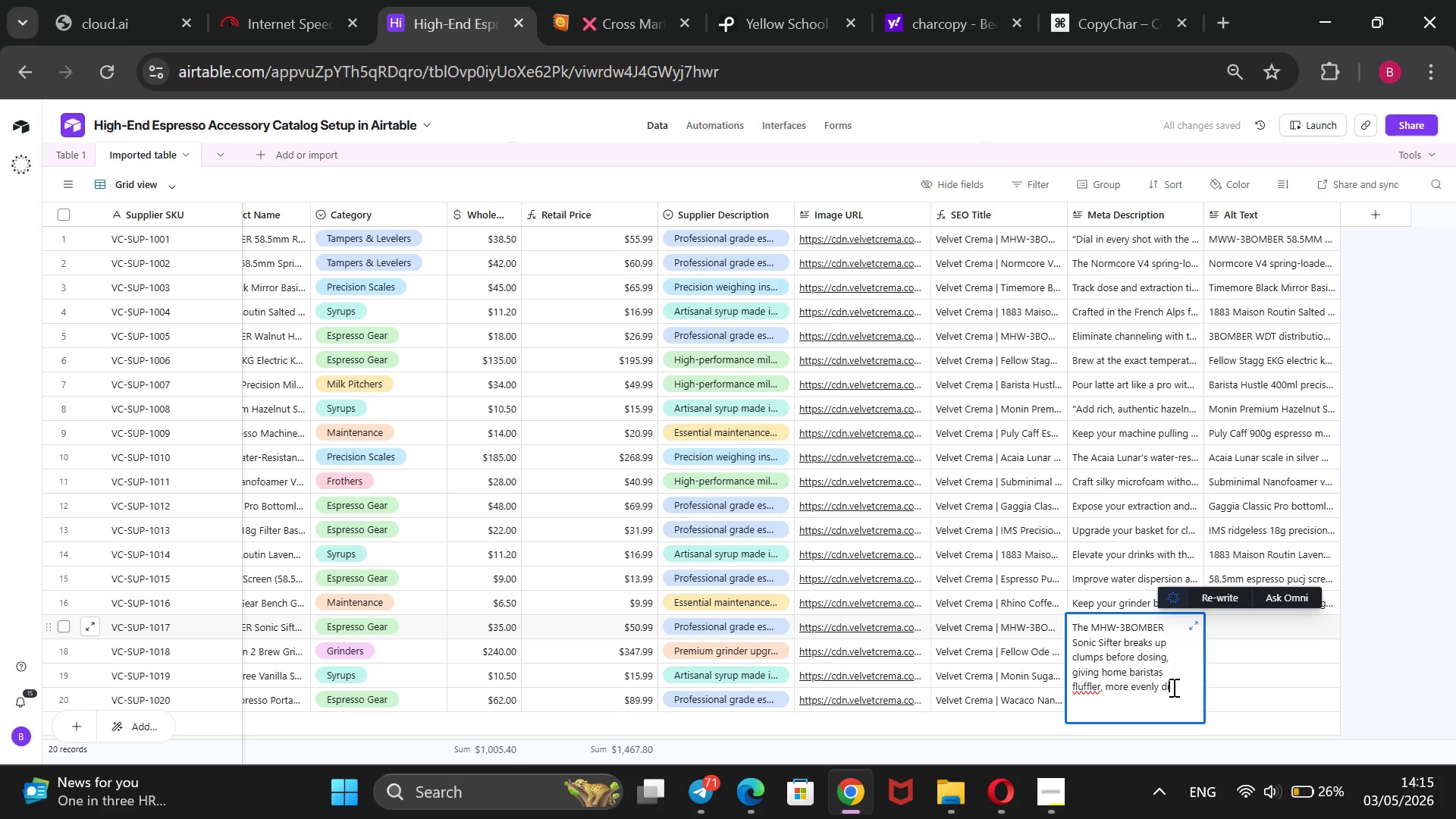 
type(stributed grounds for consistenlty)
 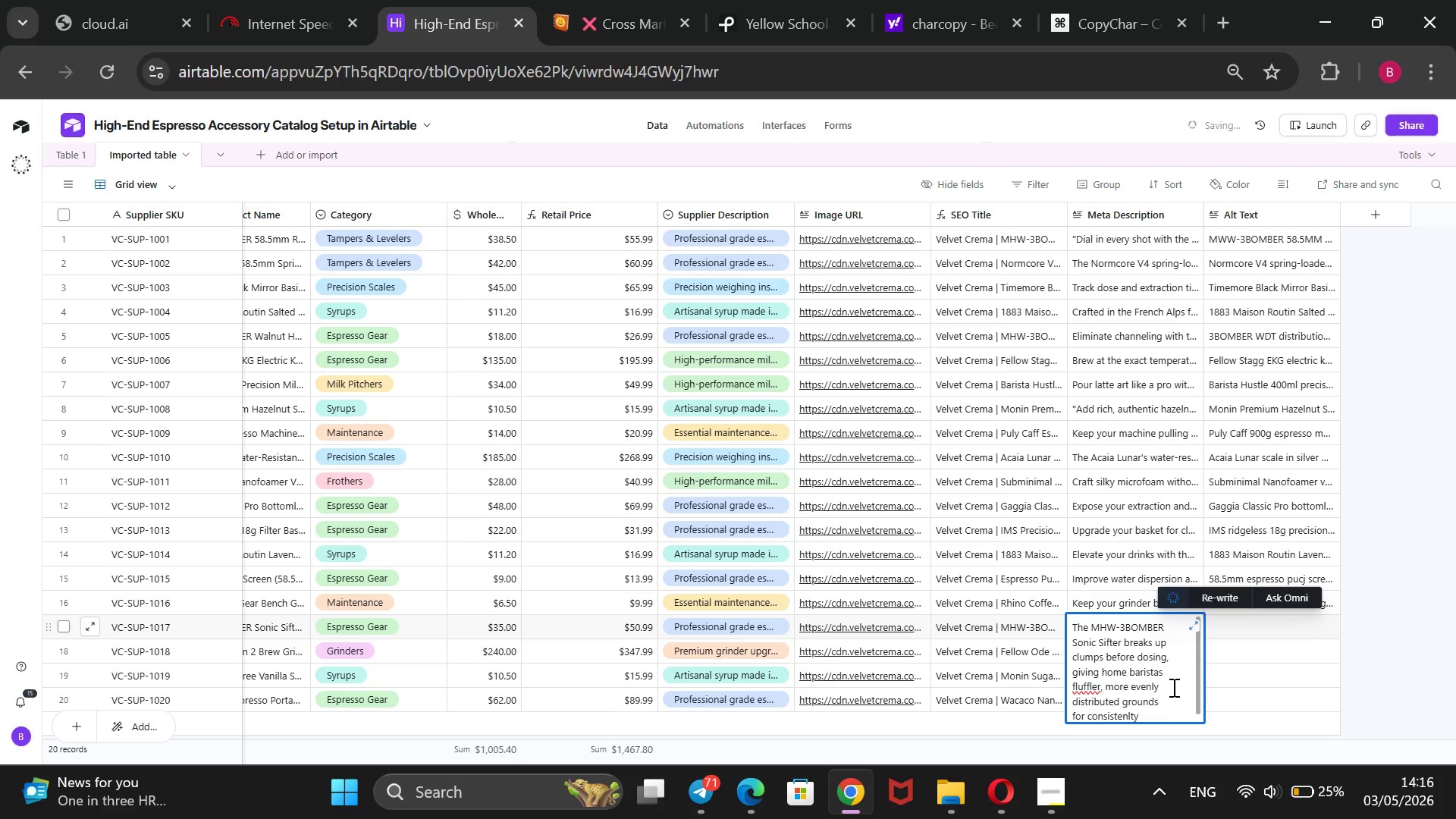 
type( better espresso)
 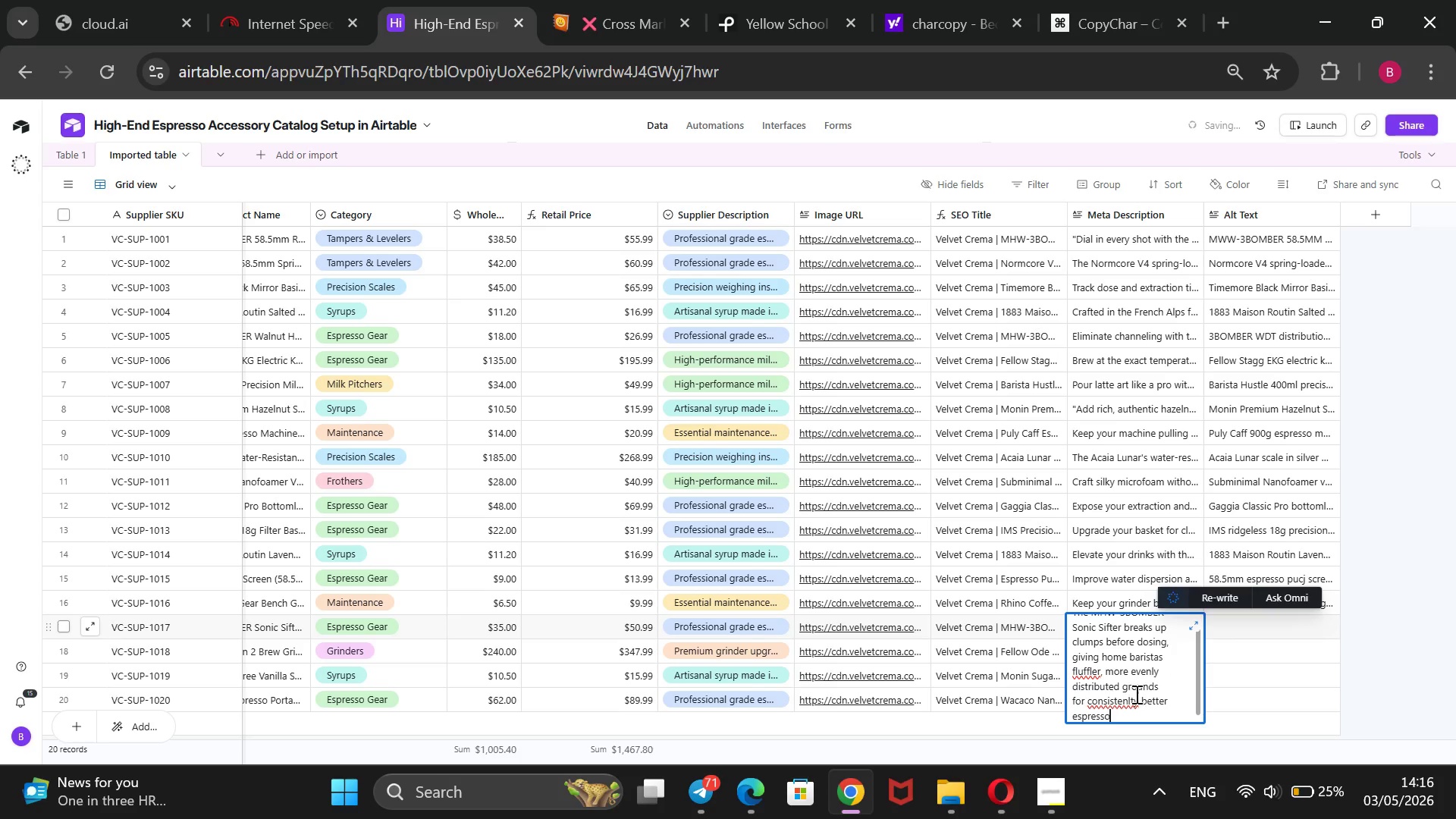 
left_click([1131, 698])
 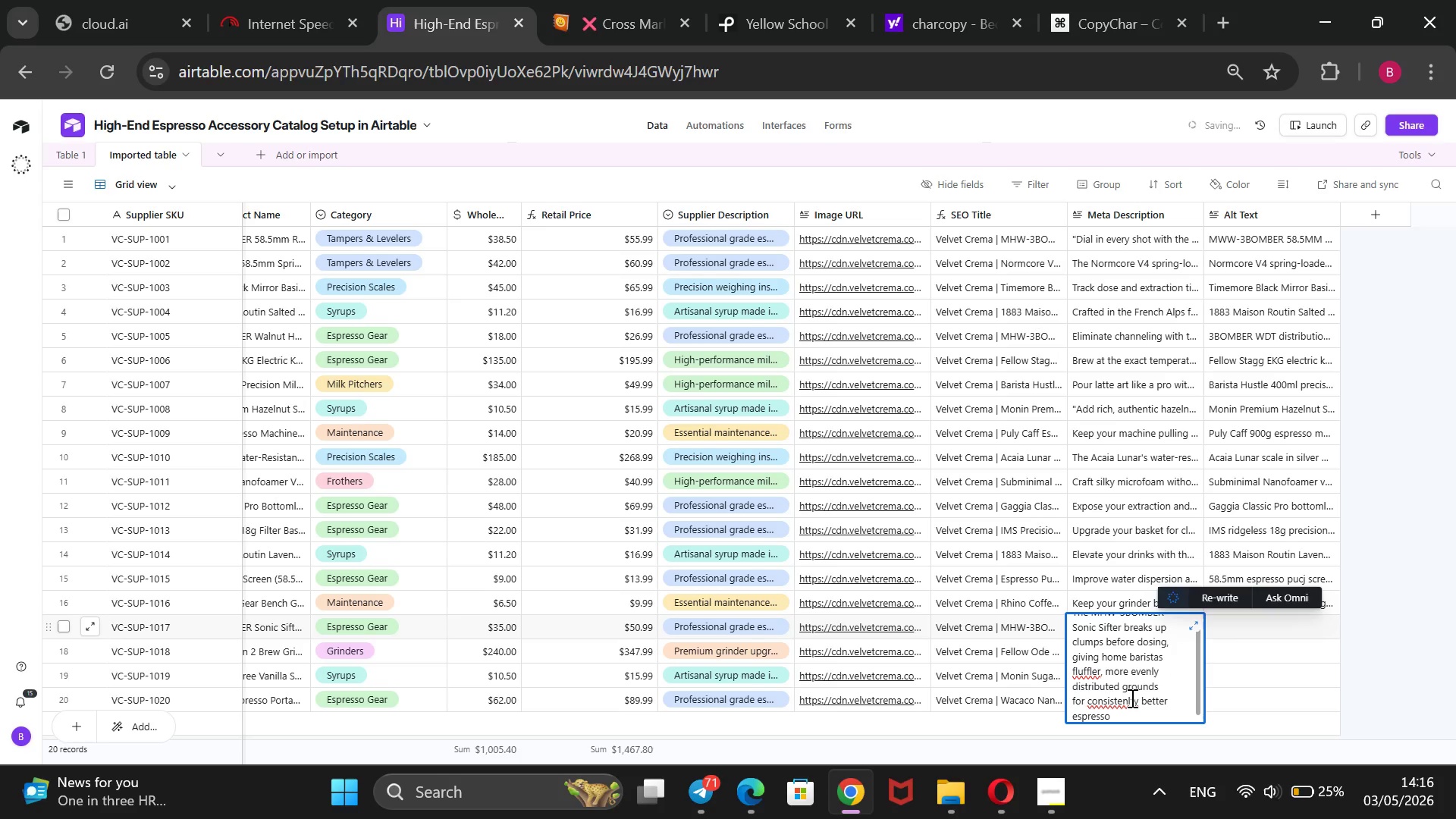 
key(ArrowLeft)
 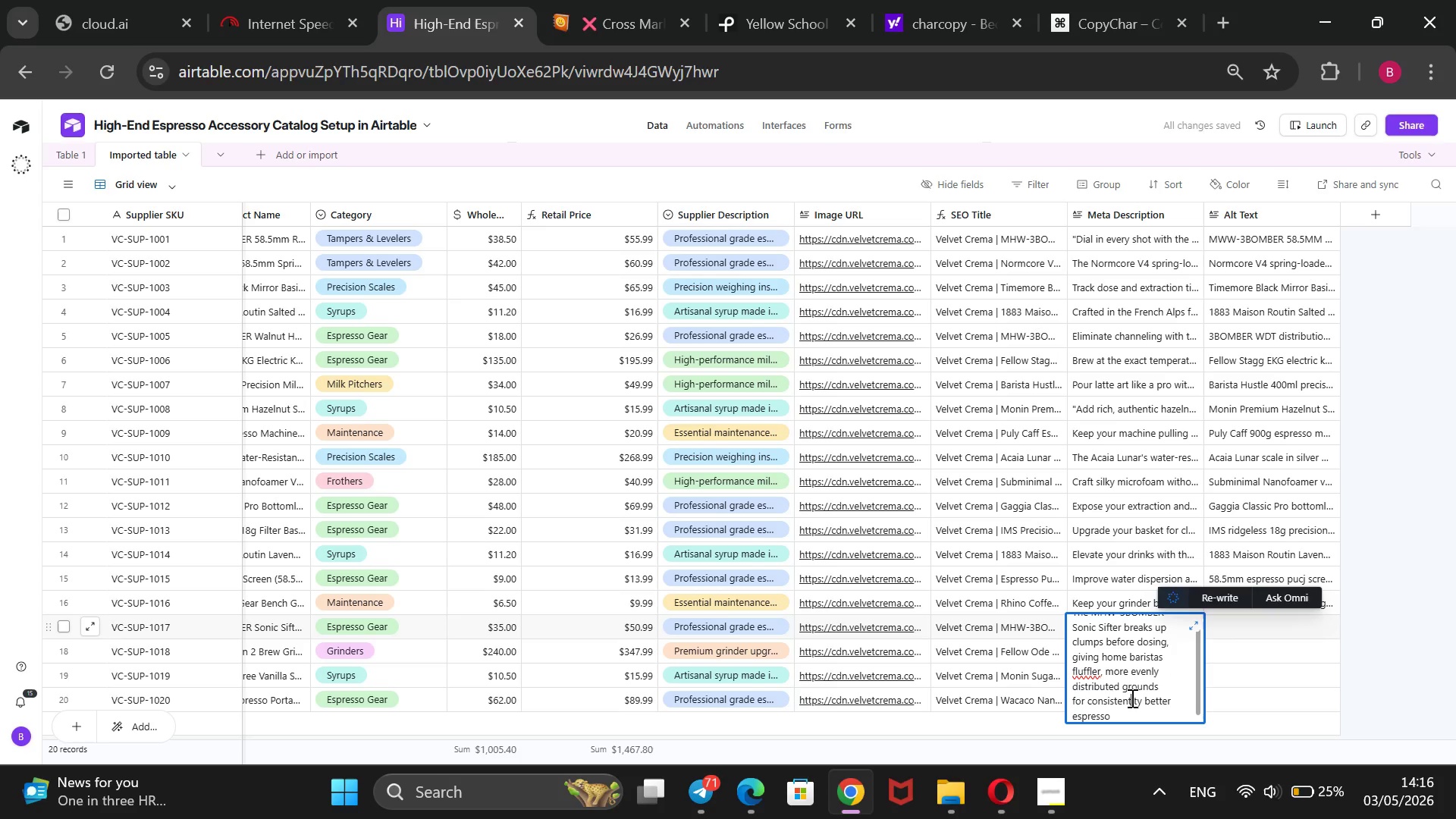 
key(T)
 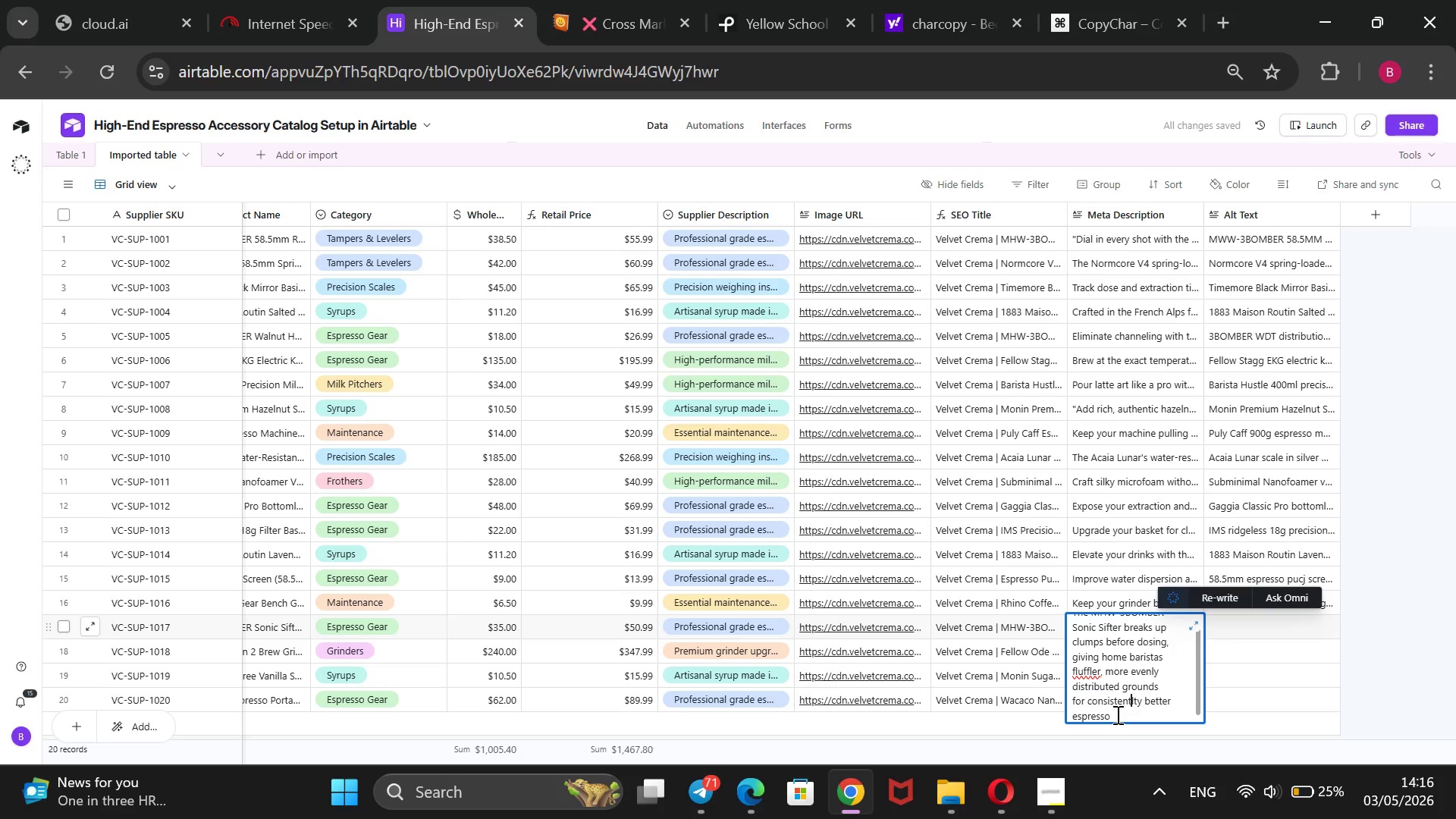 
wait(5.92)
 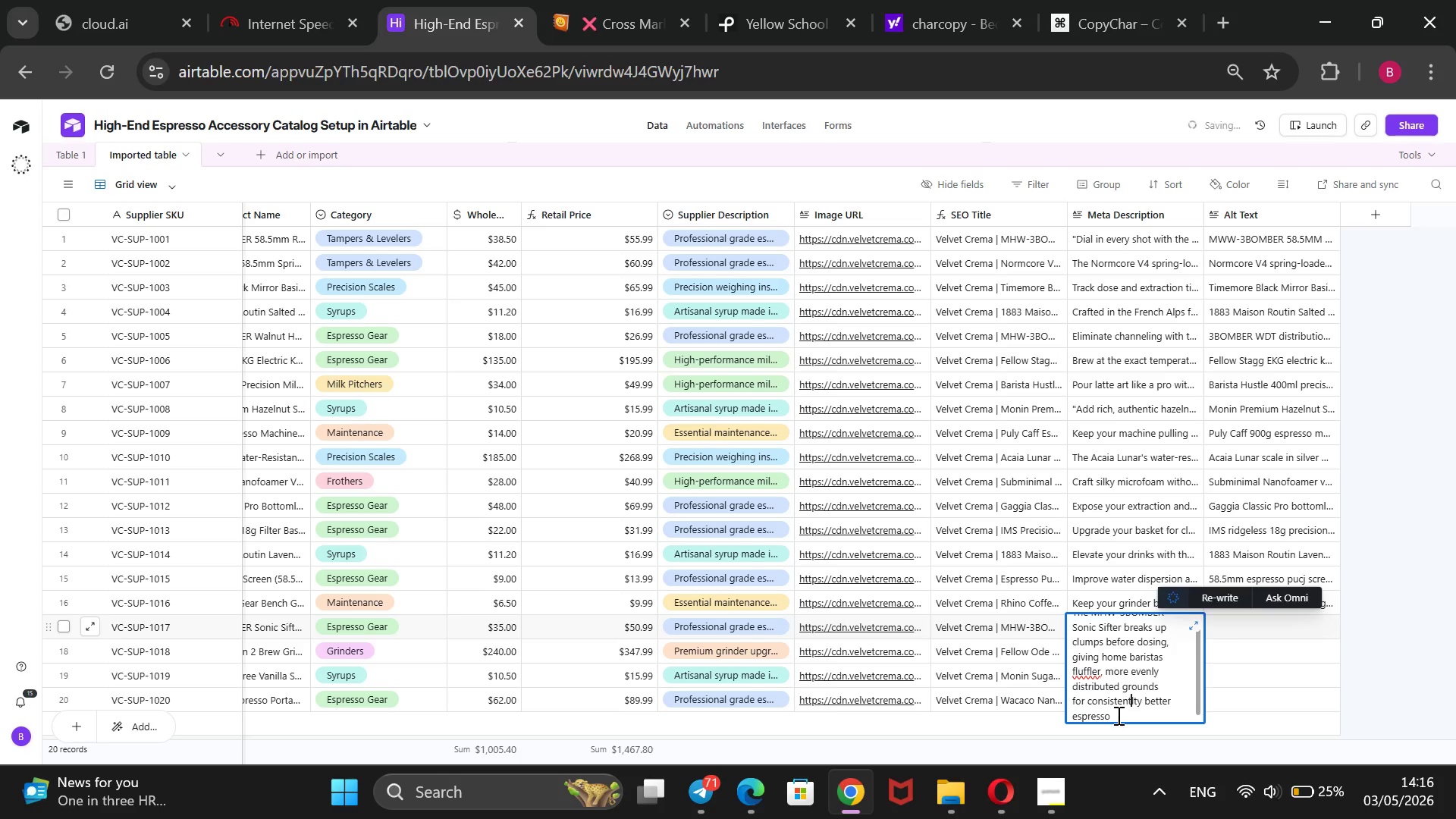 
key(ArrowRight)
 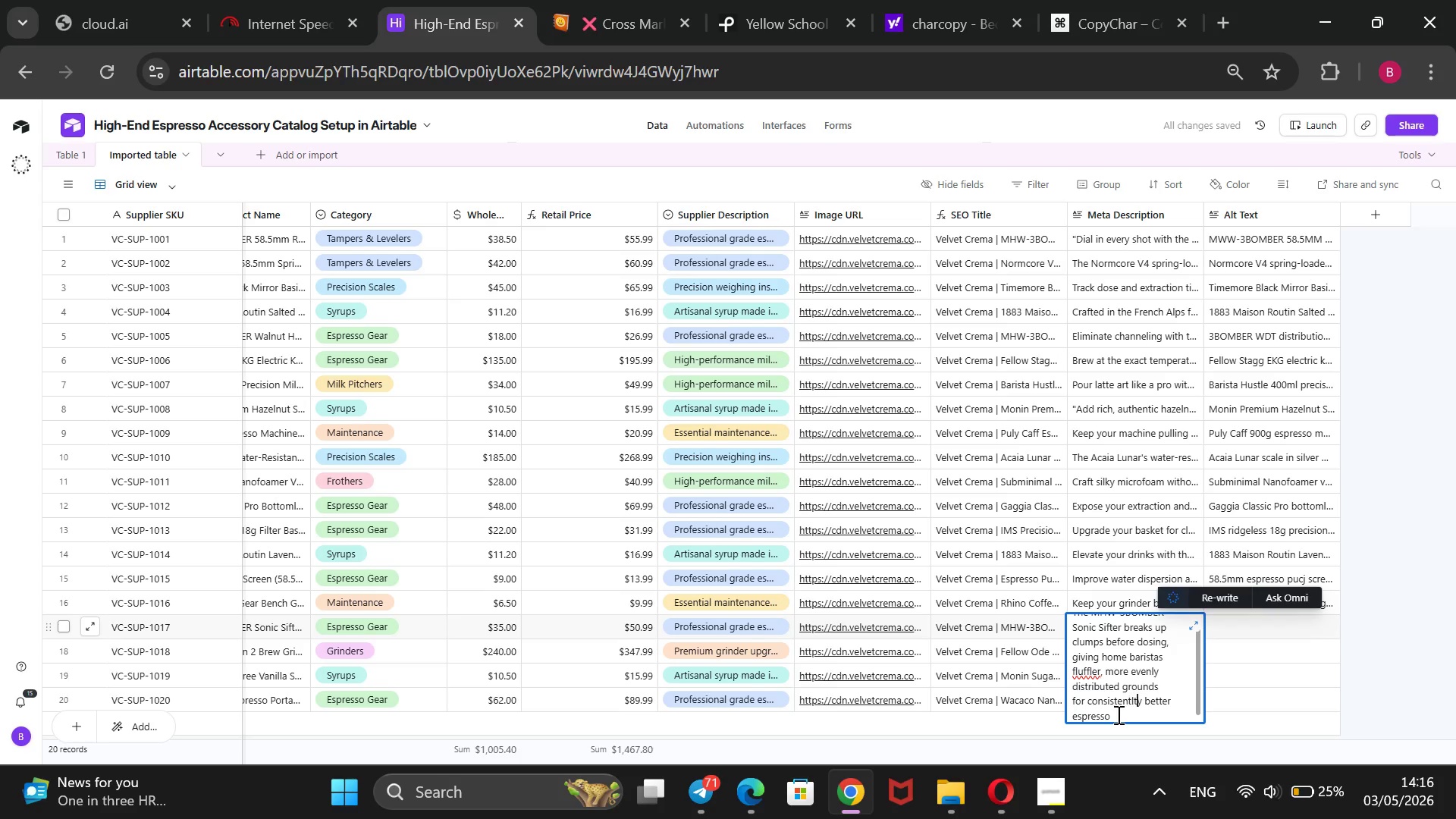 
key(ArrowRight)
 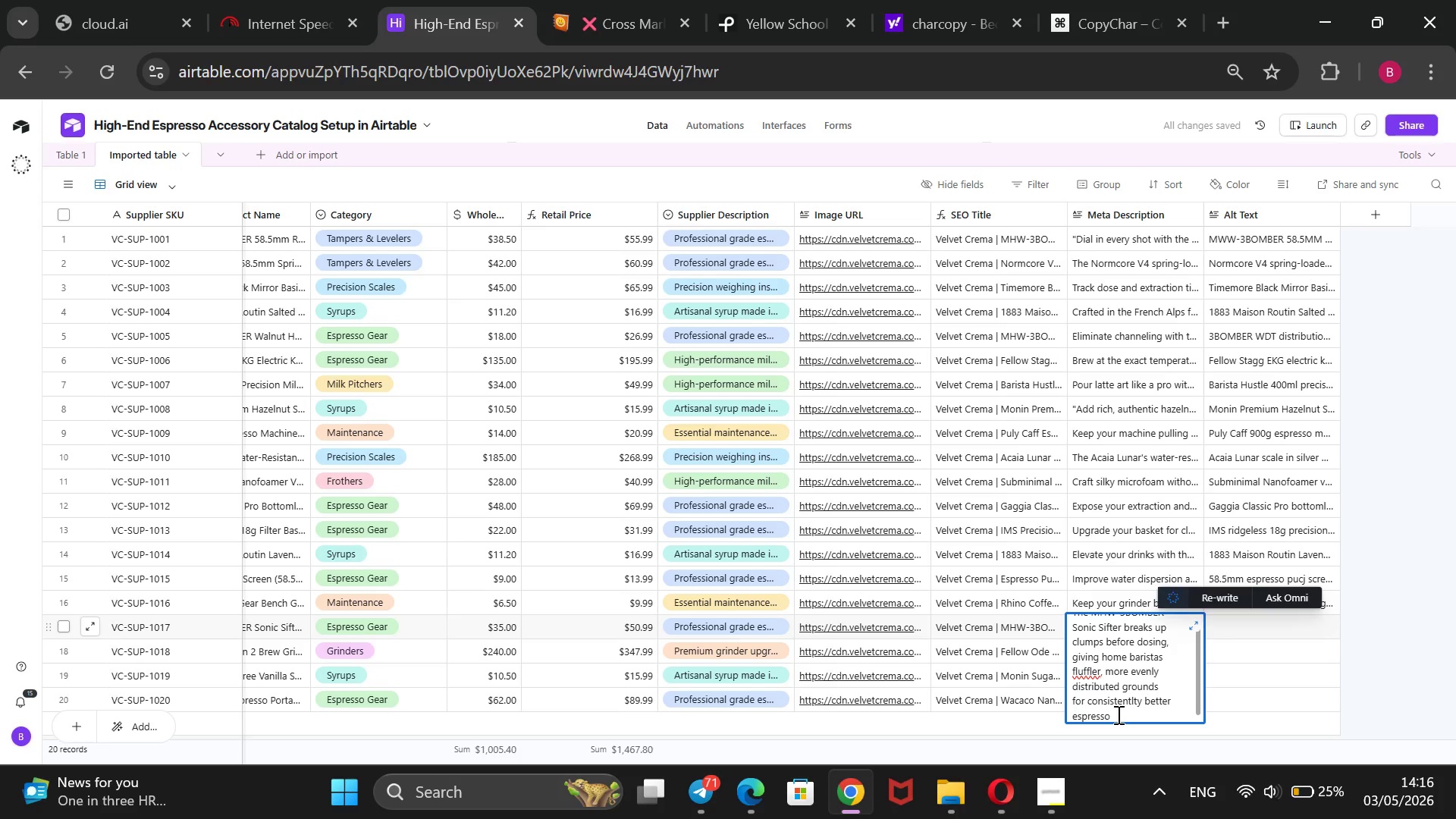 
key(Backspace)
 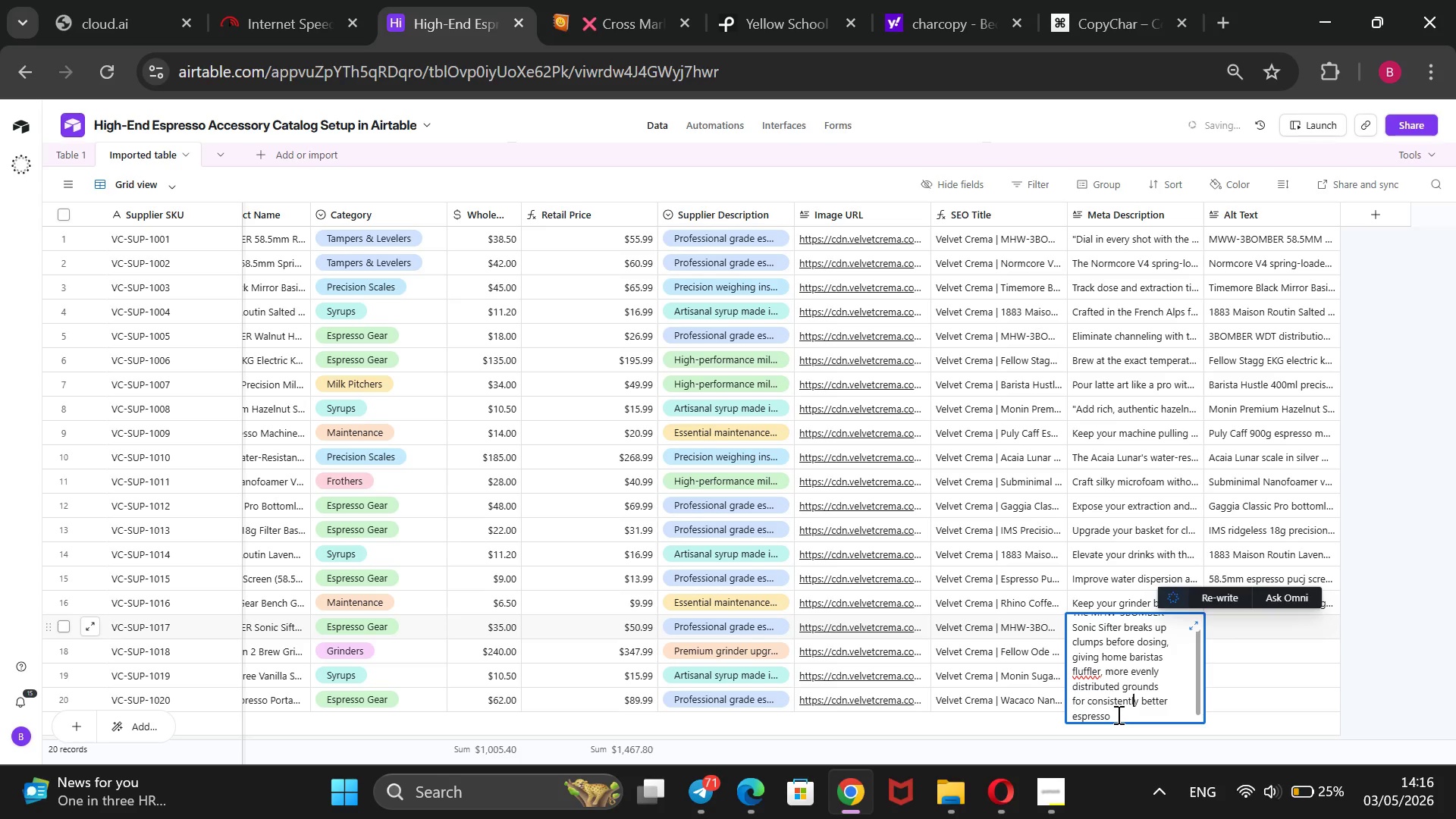 
left_click([1117, 714])
 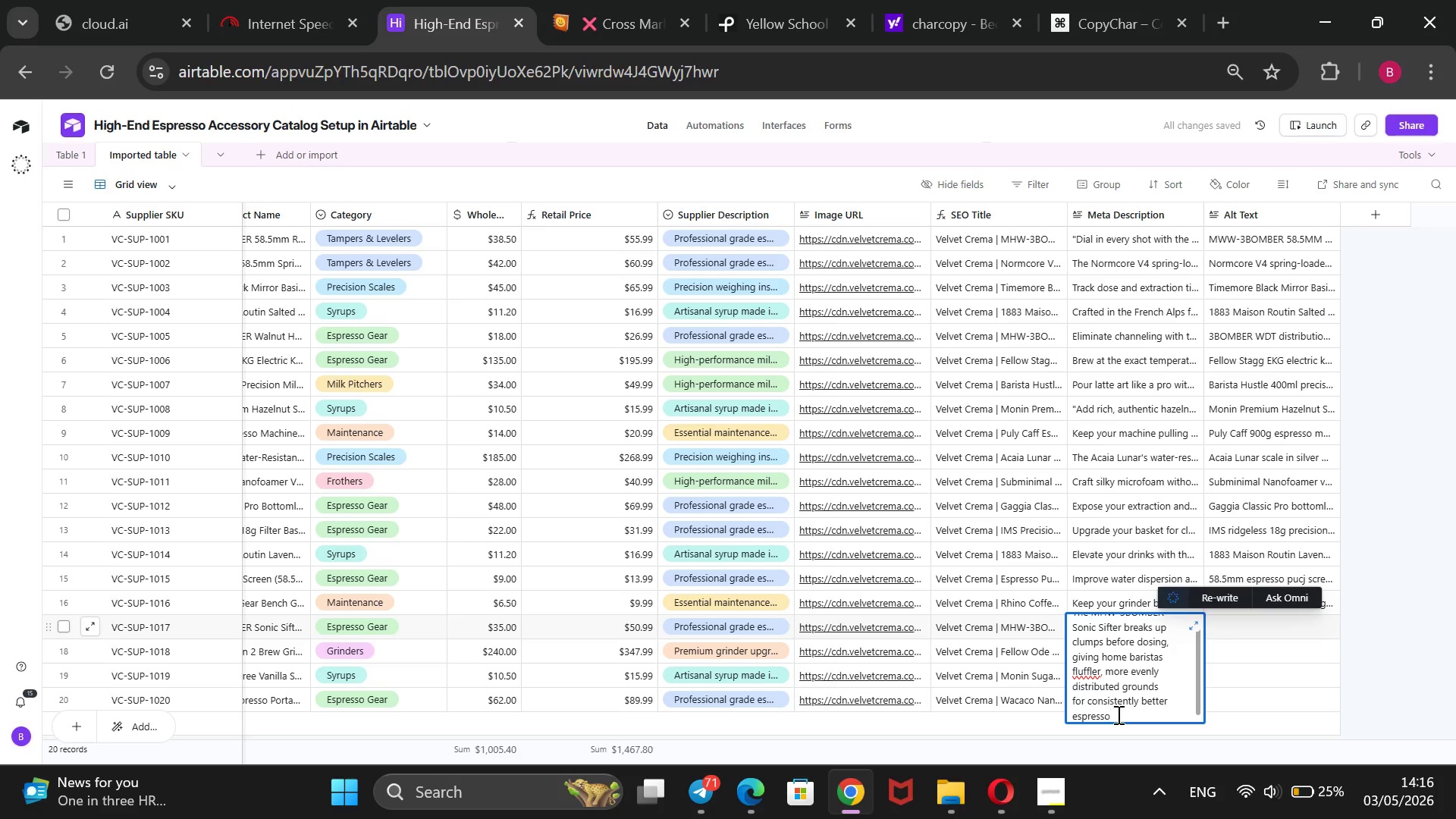 
key(Period)
 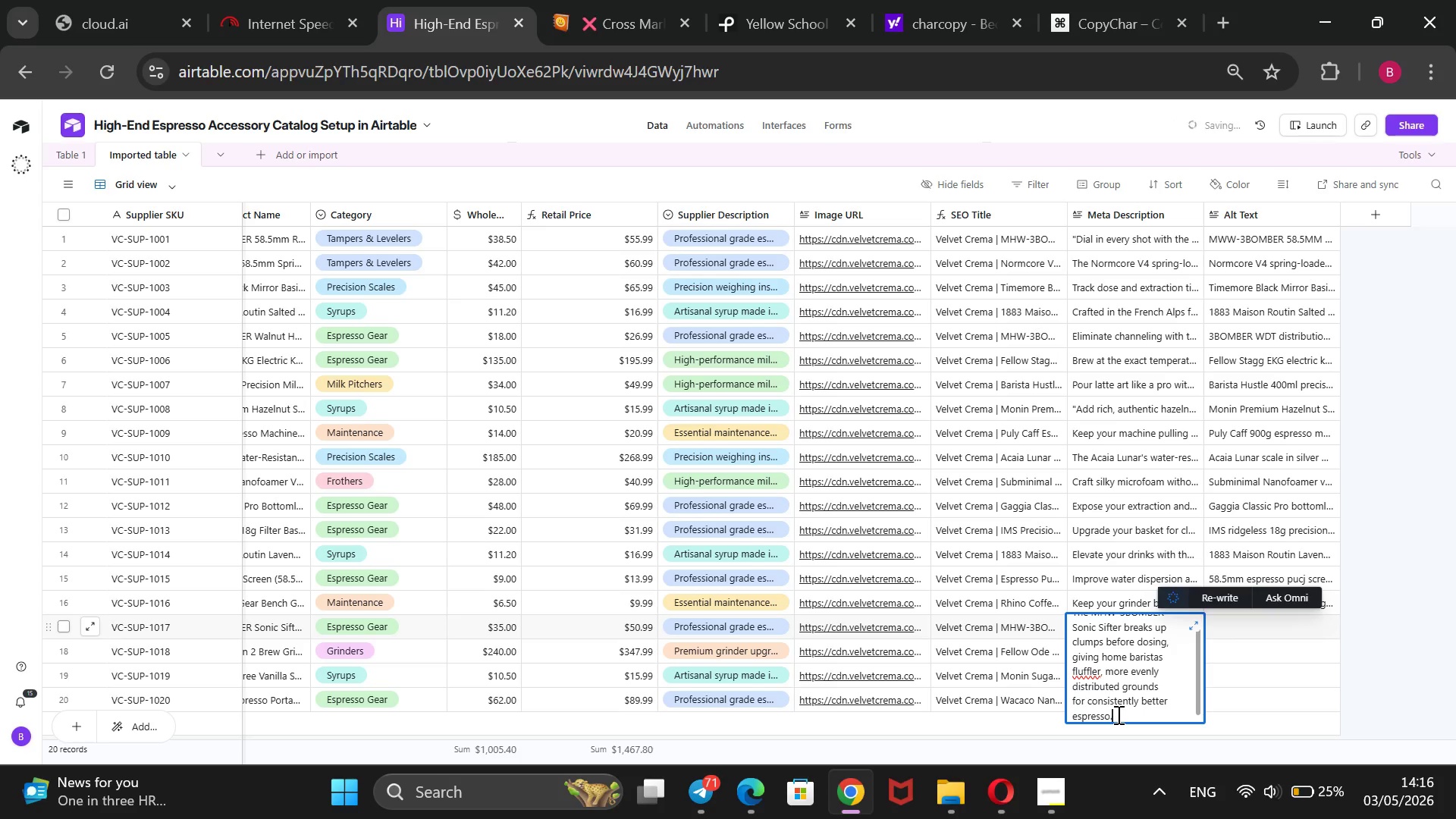 
key(Shift+2)
 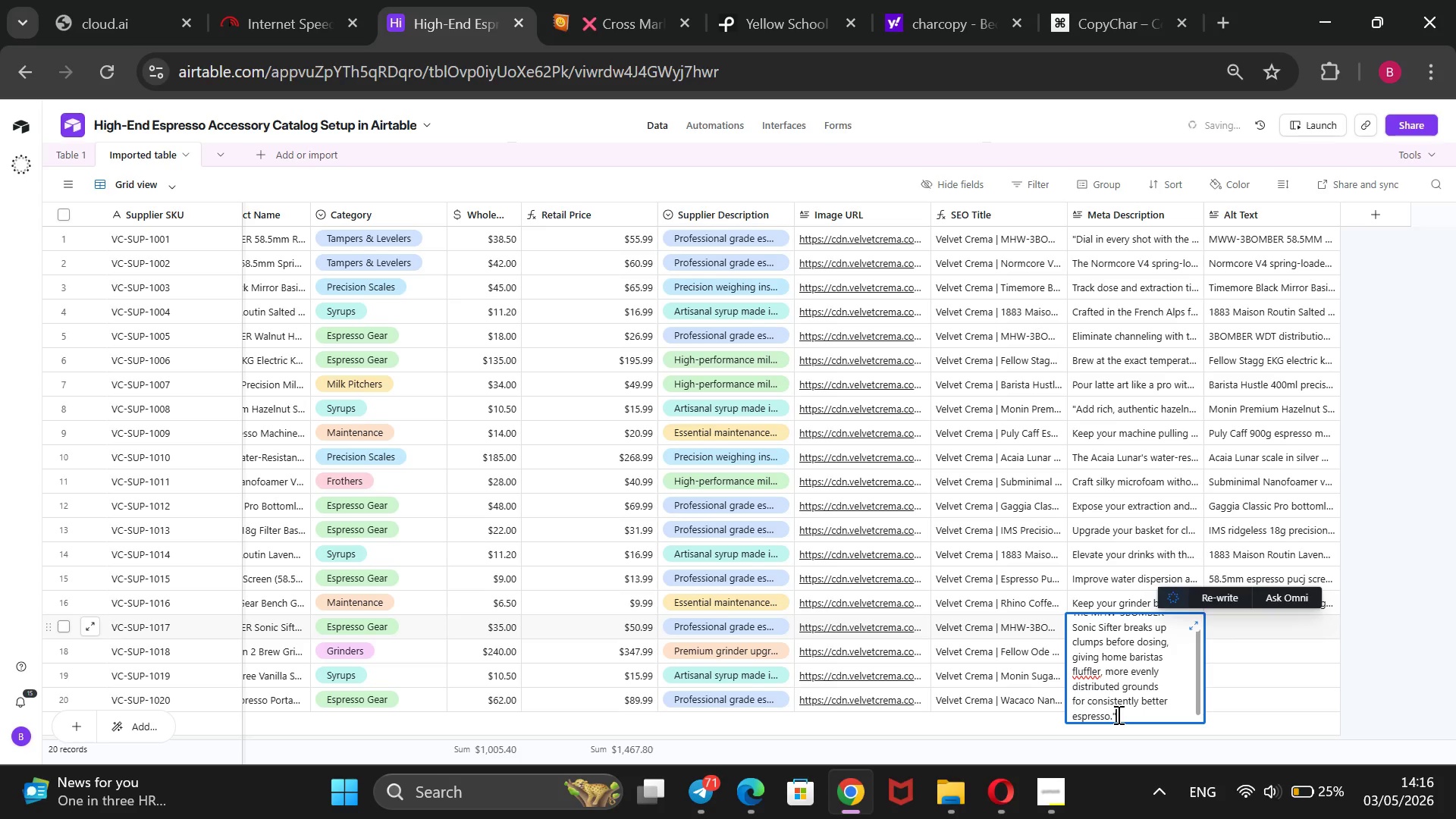 
hold_key(key=ArrowUp, duration=1.28)
 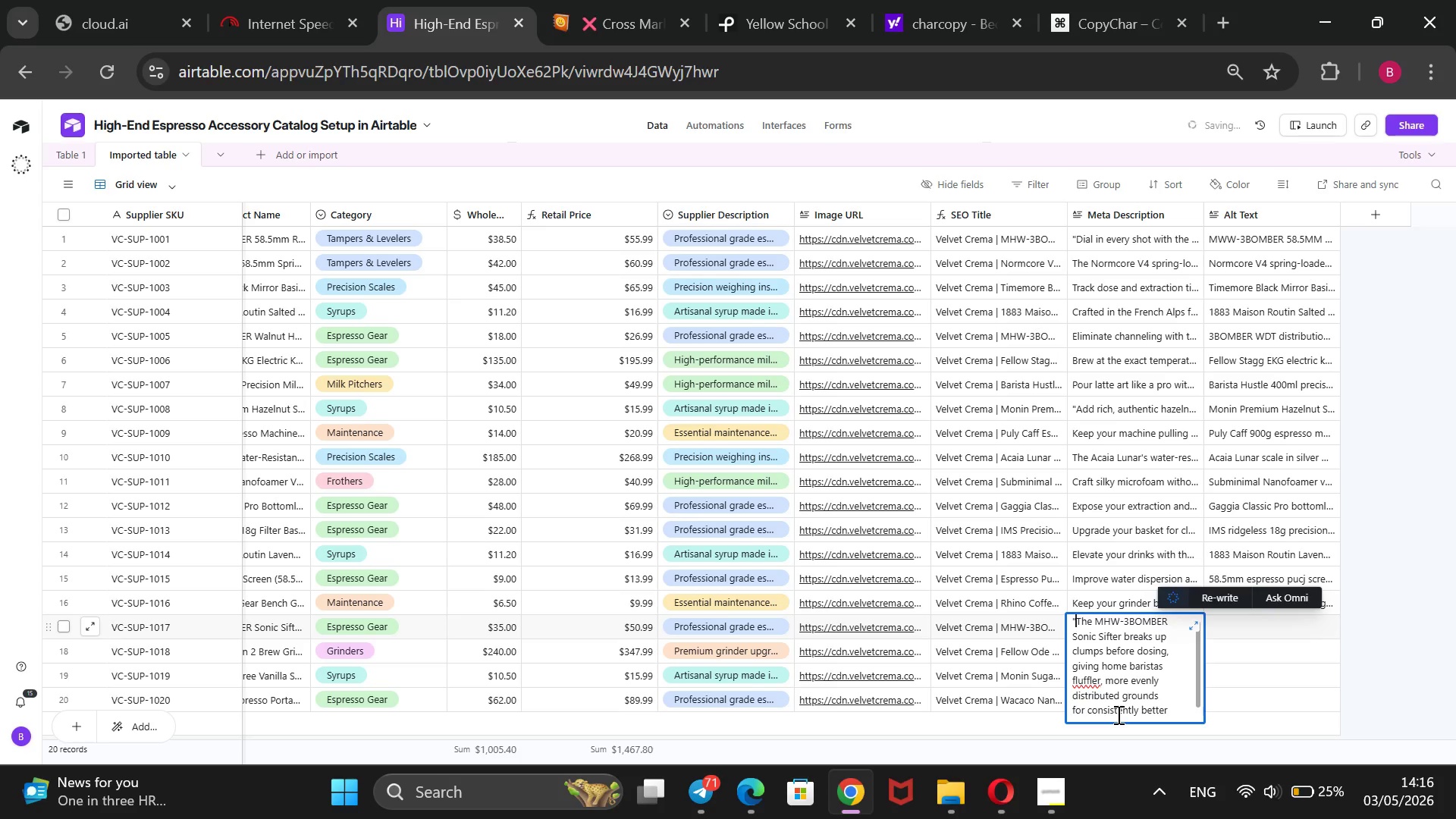 
key(Shift+2)
 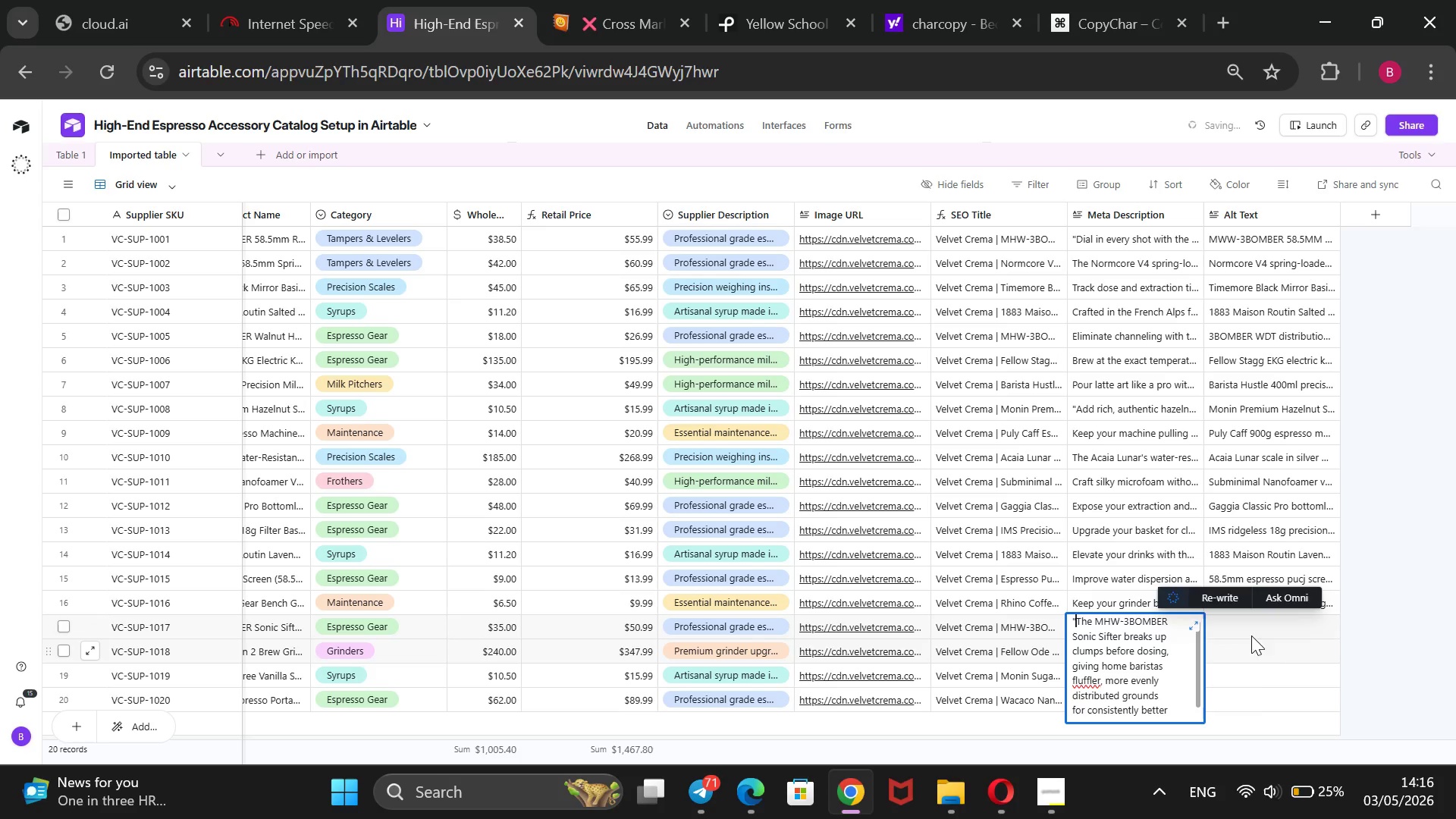 
left_click([1257, 623])
 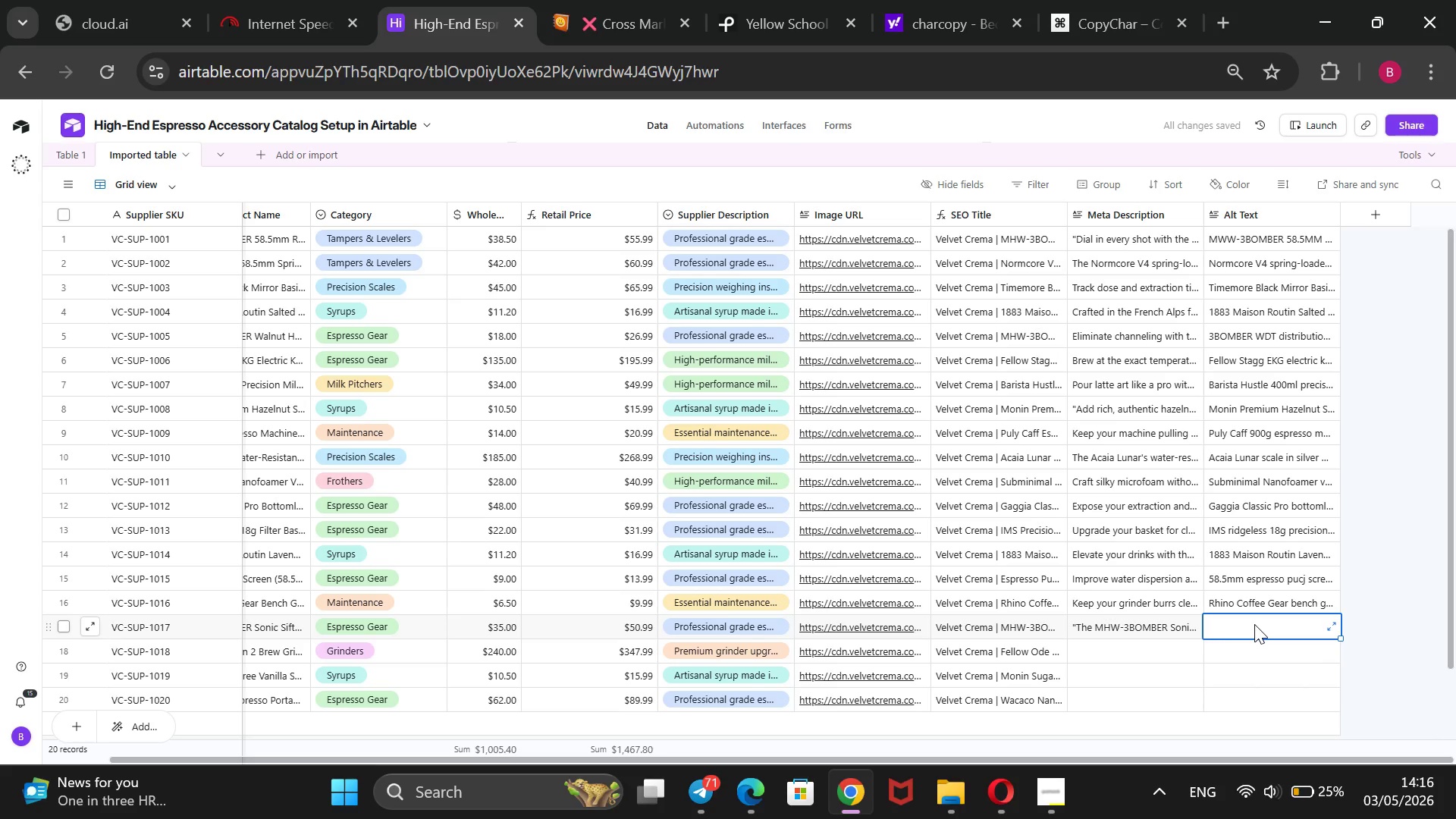 
type(MHW-3BOMBER Sonic Sifter Basket disassembled showing mesh sifer and magnetic base on a coffee prep mat)
 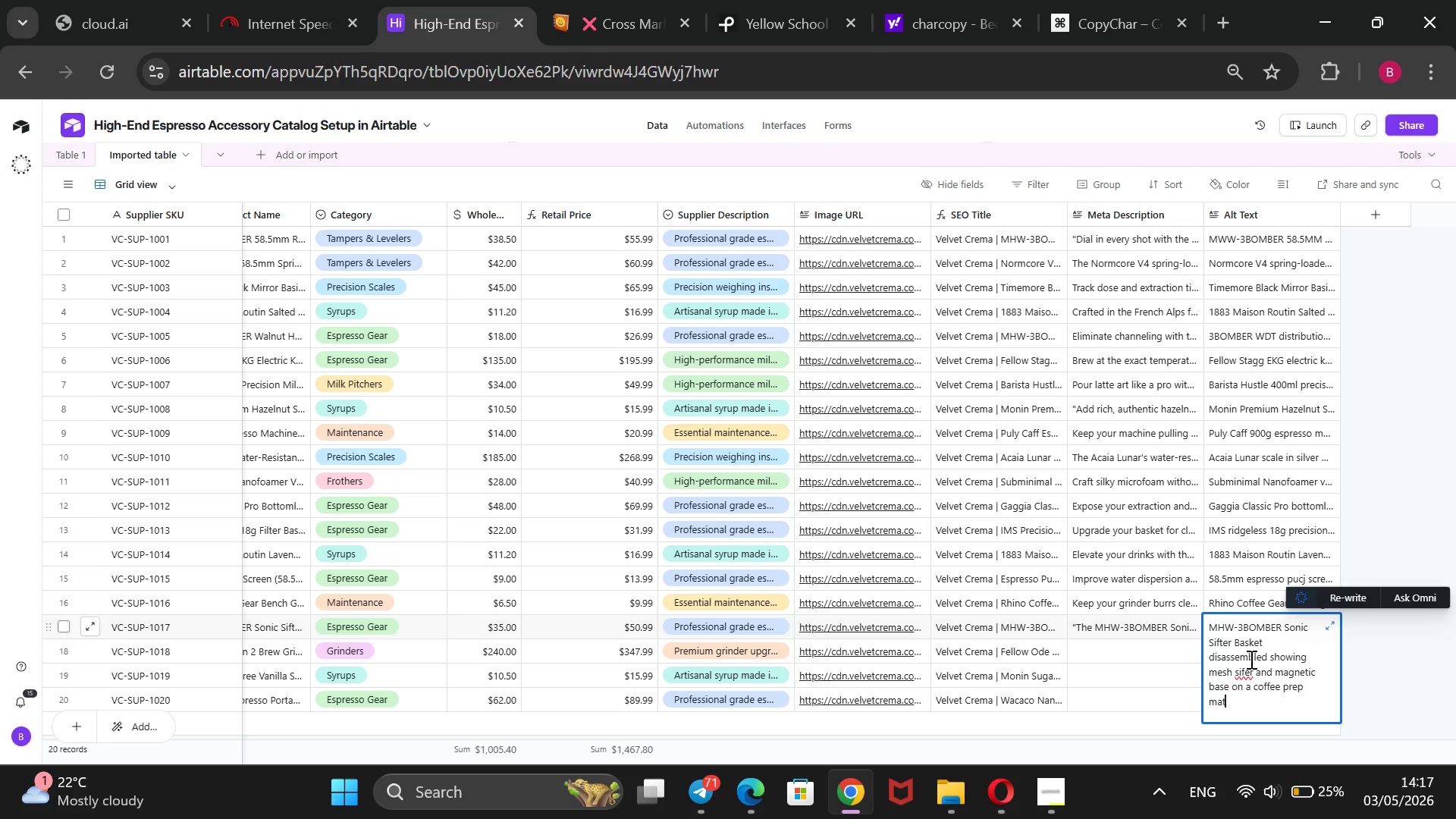 
wait(8.22)
 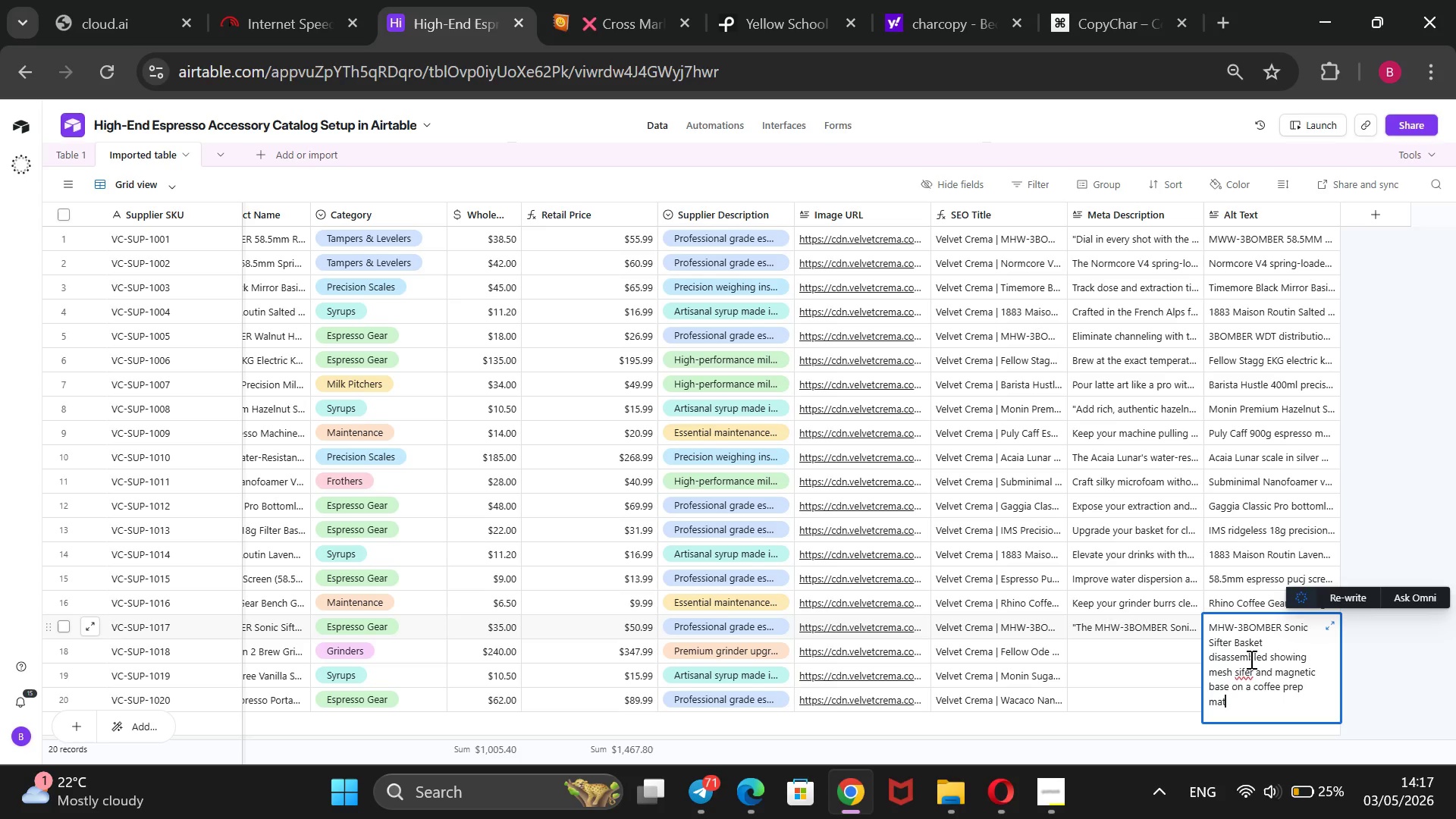 
left_click([1250, 672])
 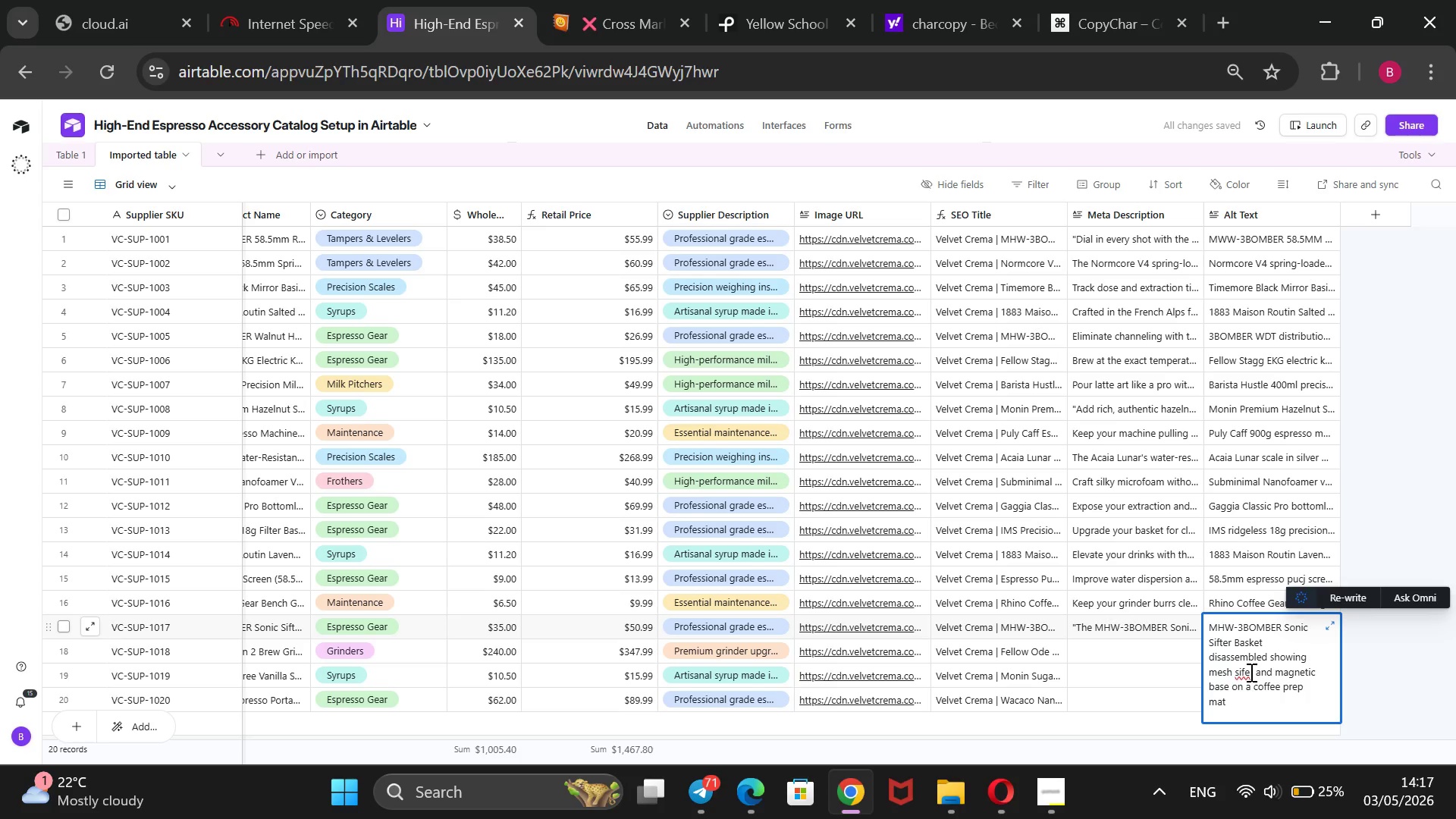 
key(ArrowLeft)
 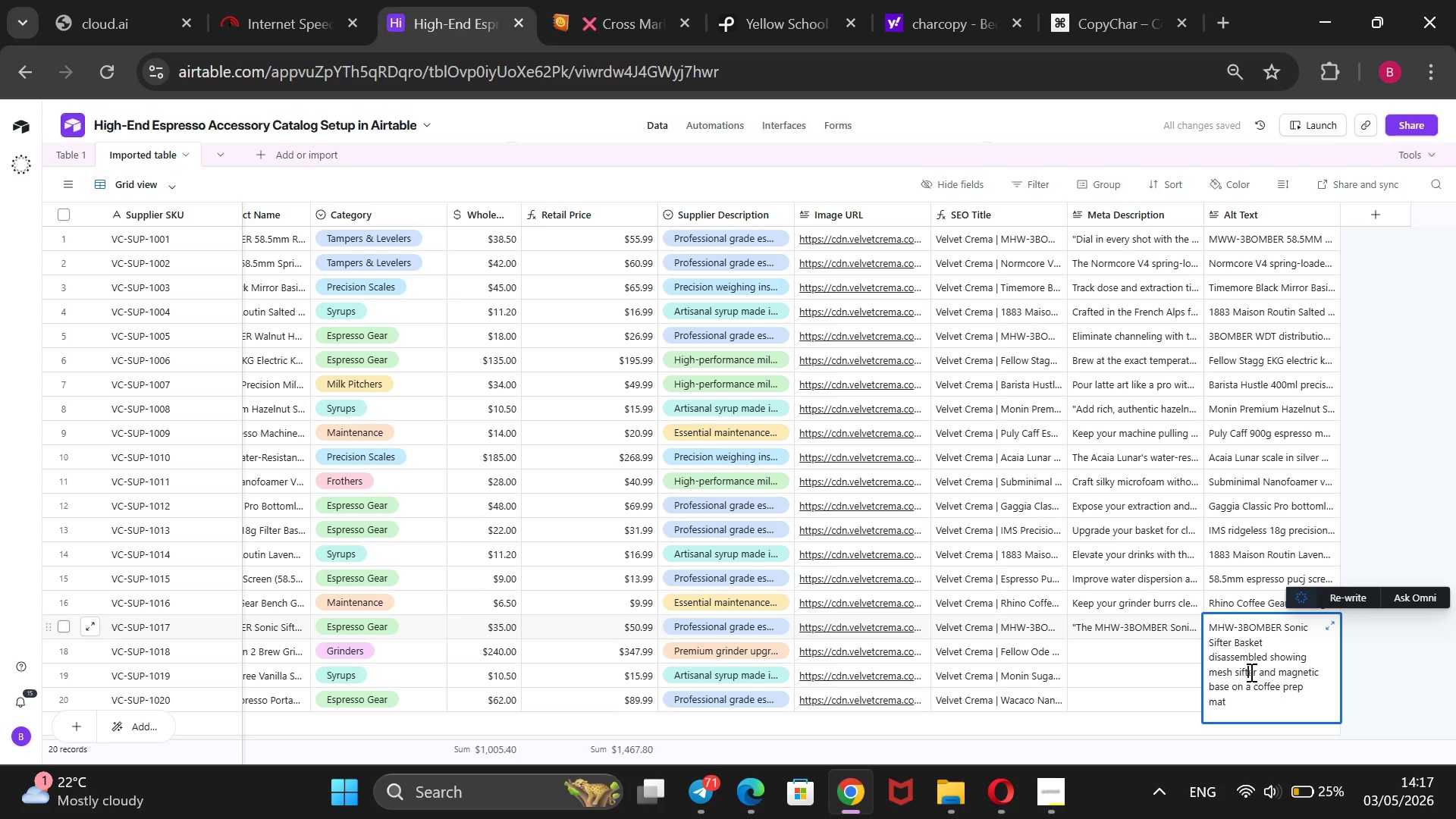 
key(T)
 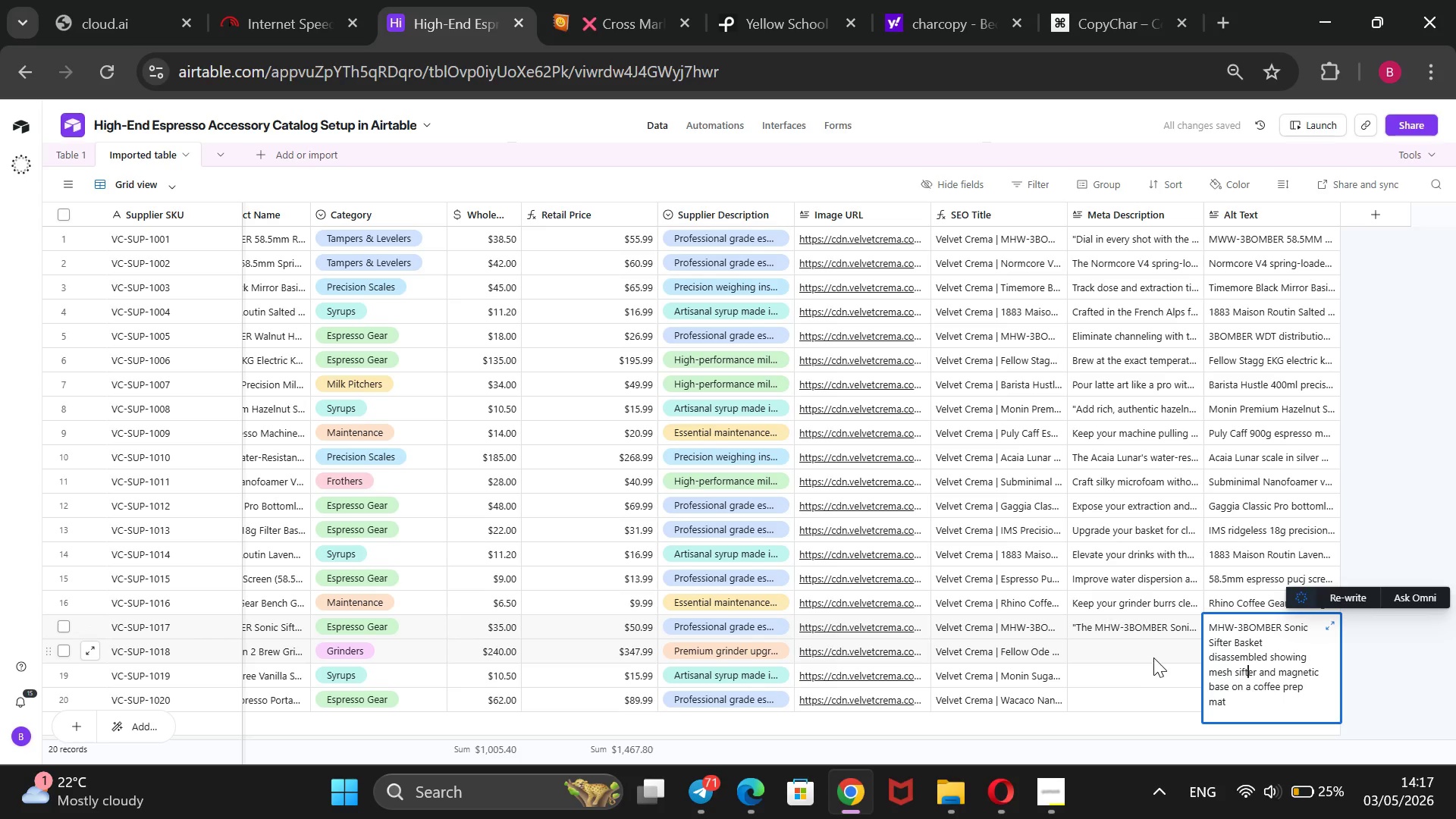 
left_click([1143, 650])
 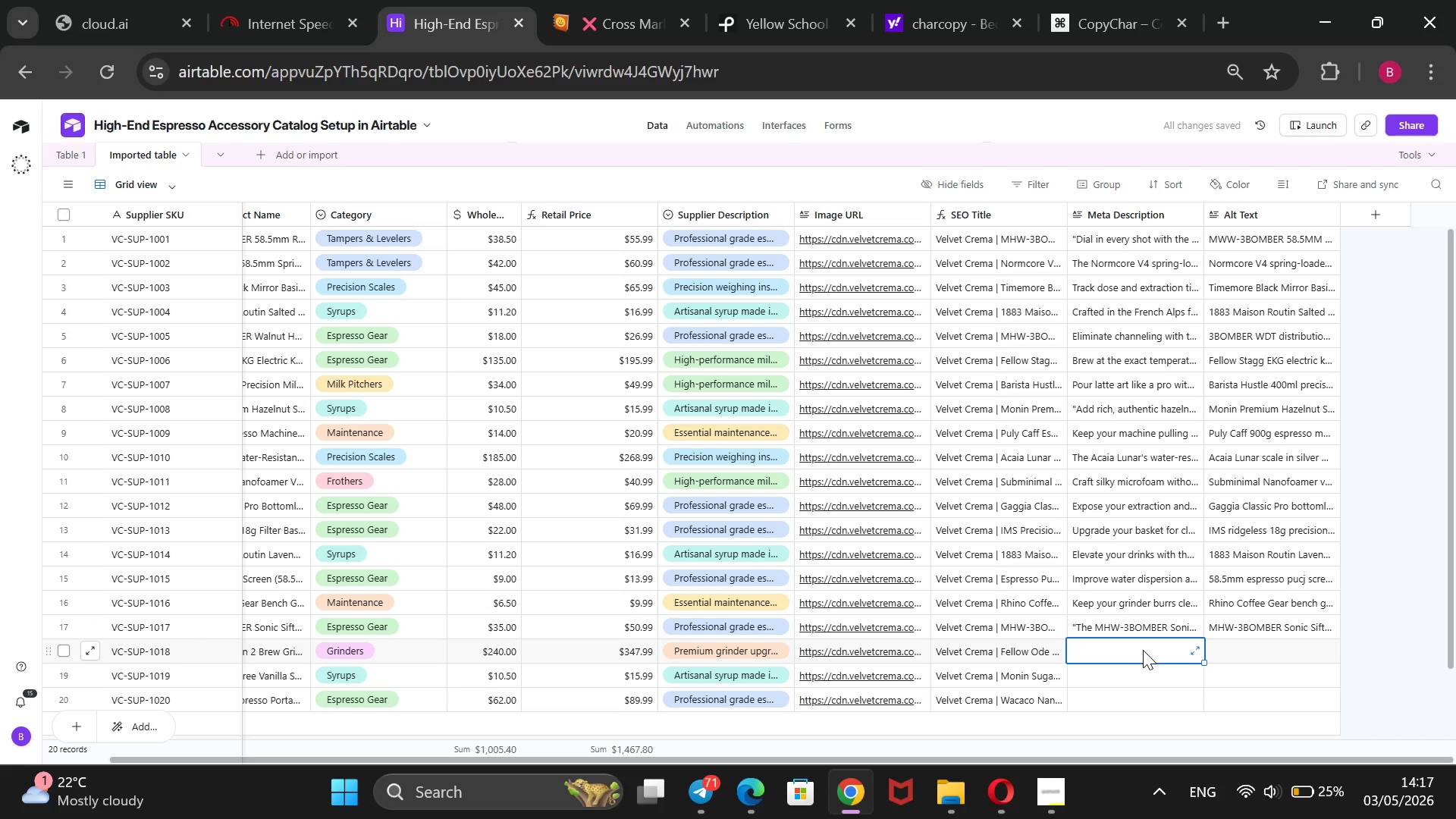 
type(The Fellow Ode Gen 2 features 64mm flat burrs and ee)
key(Backspace)
type(leven)
 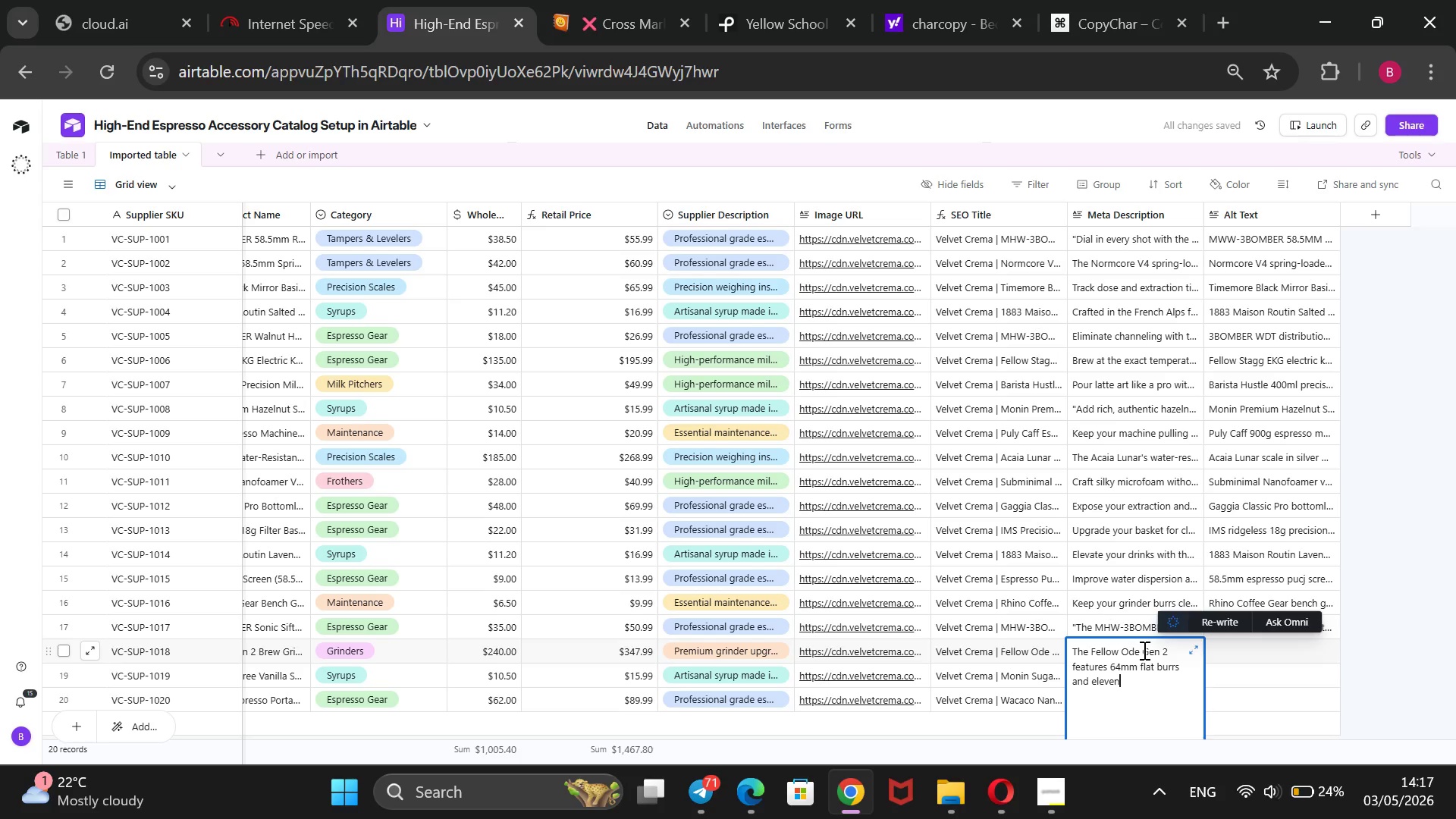 
wait(6.99)
 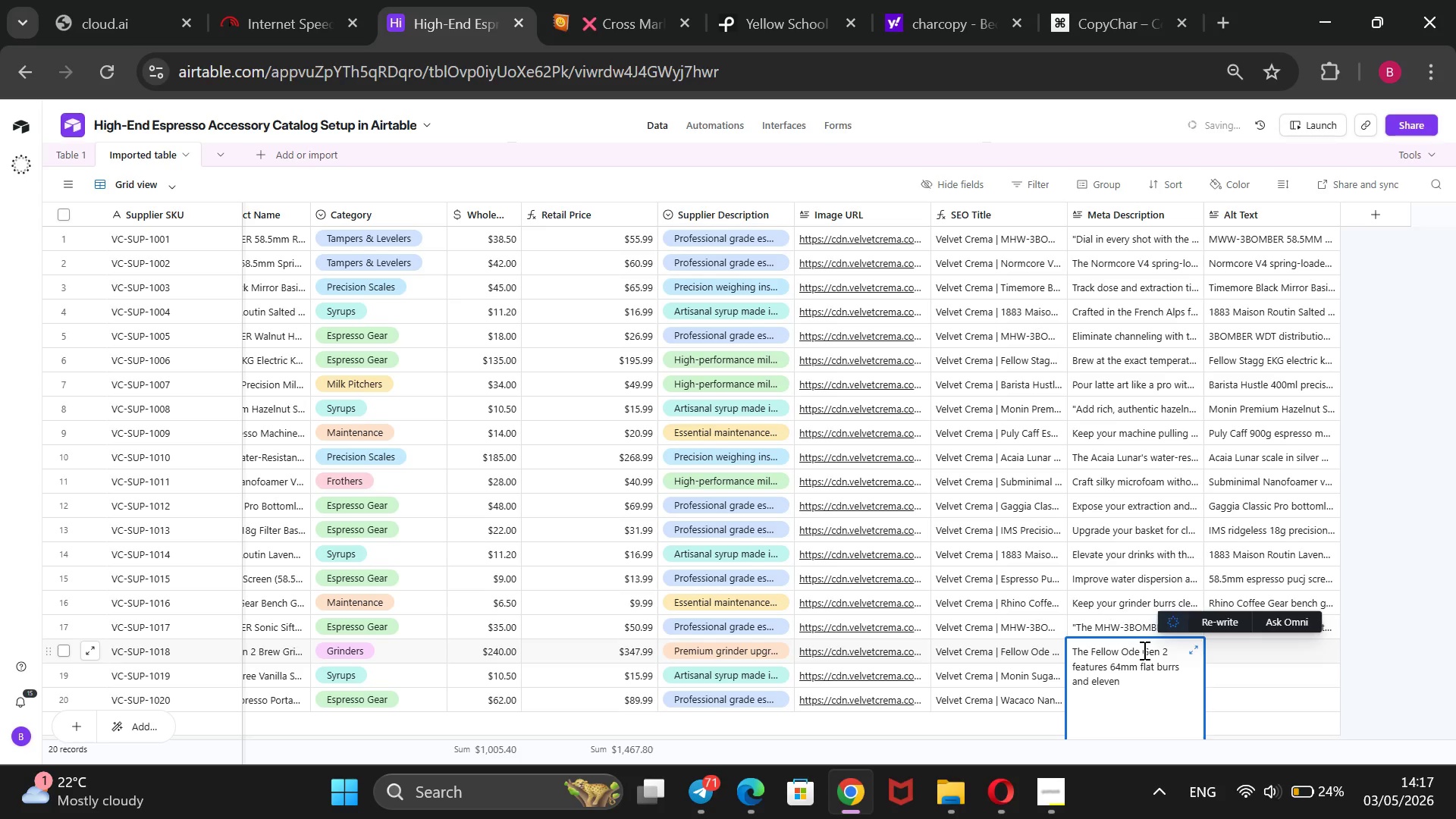 
type( grind settings )
key(Backspace)
type(. Built for home baristas)
 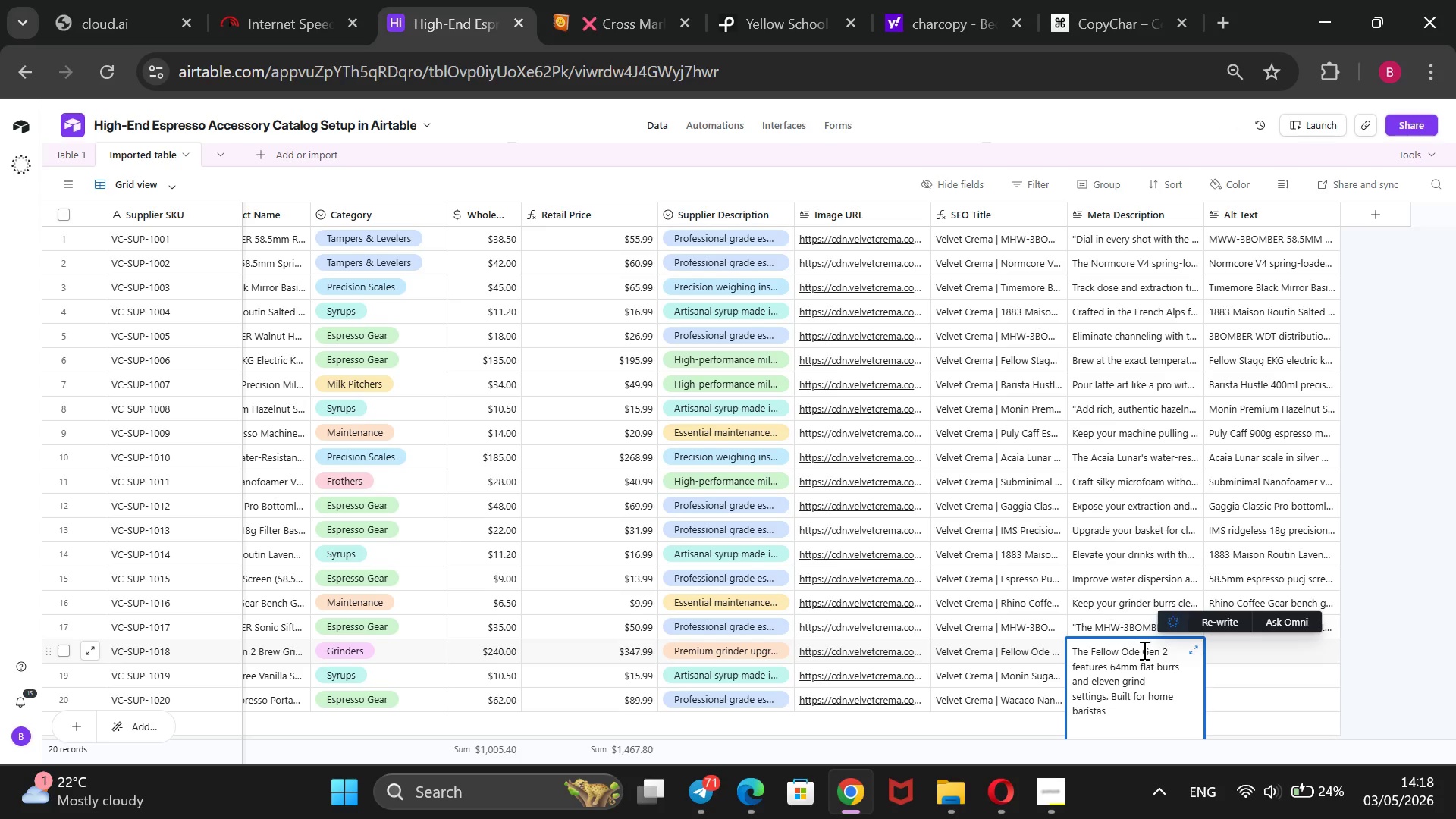 
wait(16.14)
 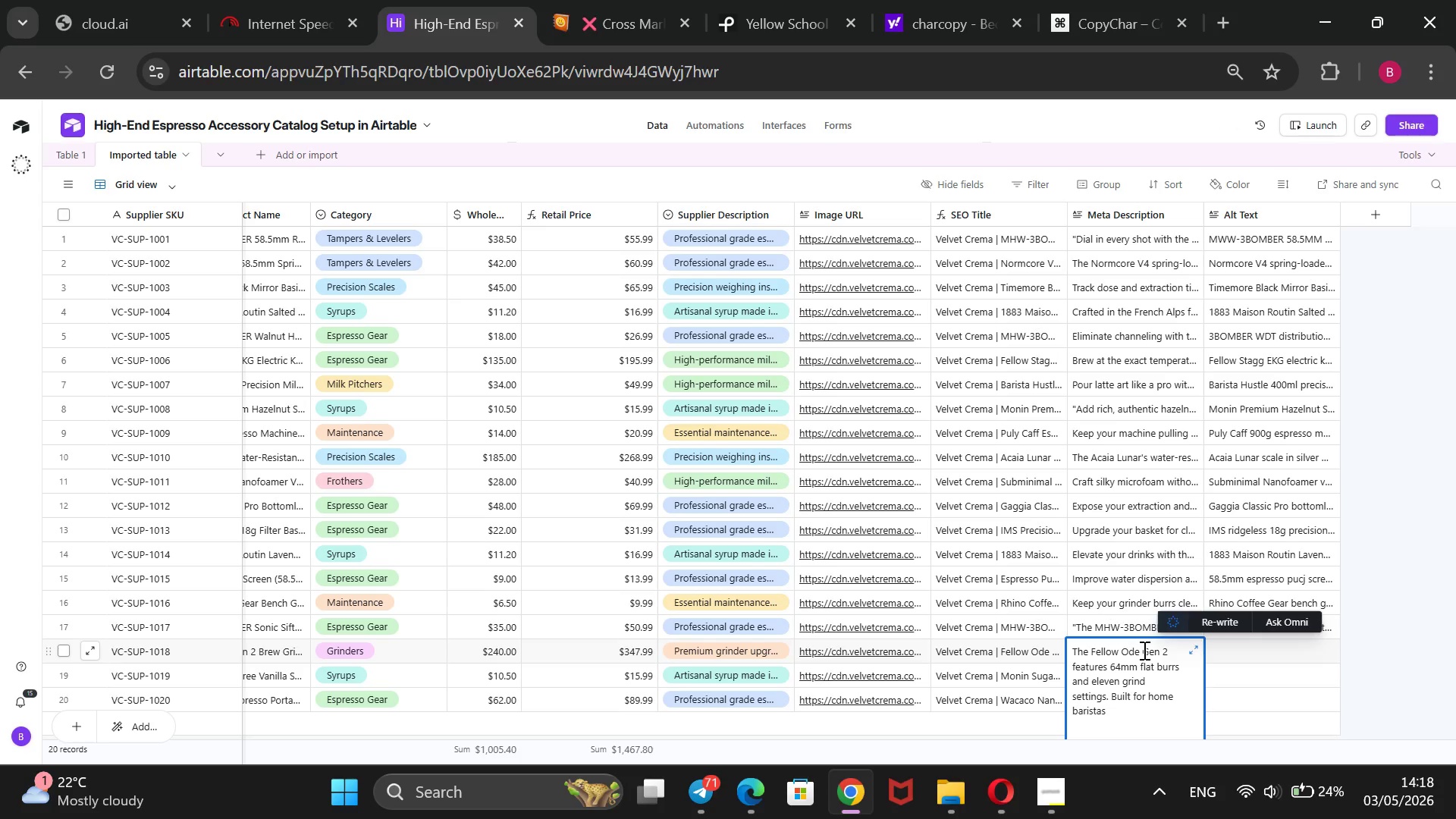 
type( who want clarity and sweetness in every single bre cup.)
 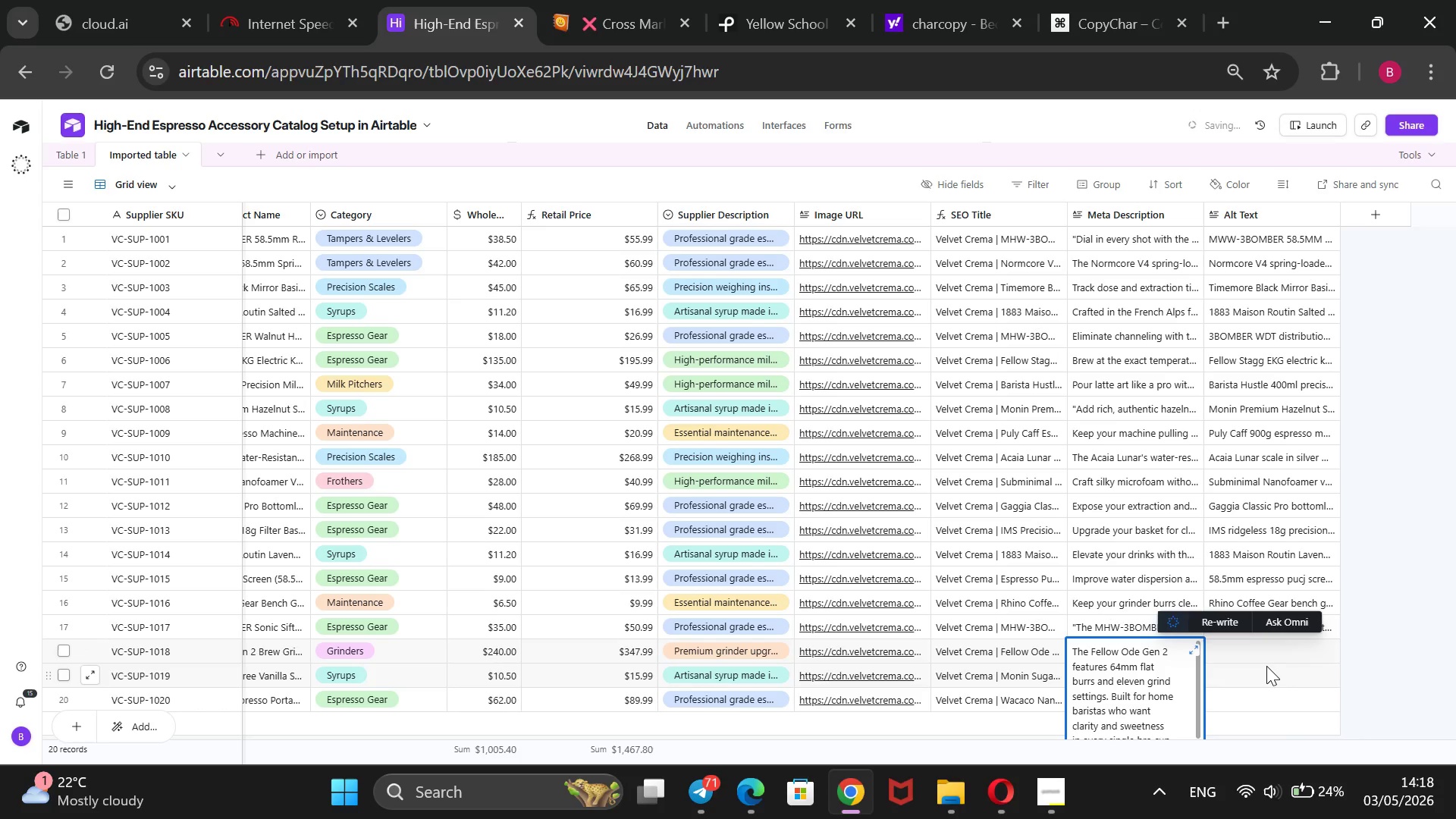 
left_click([1265, 654])
 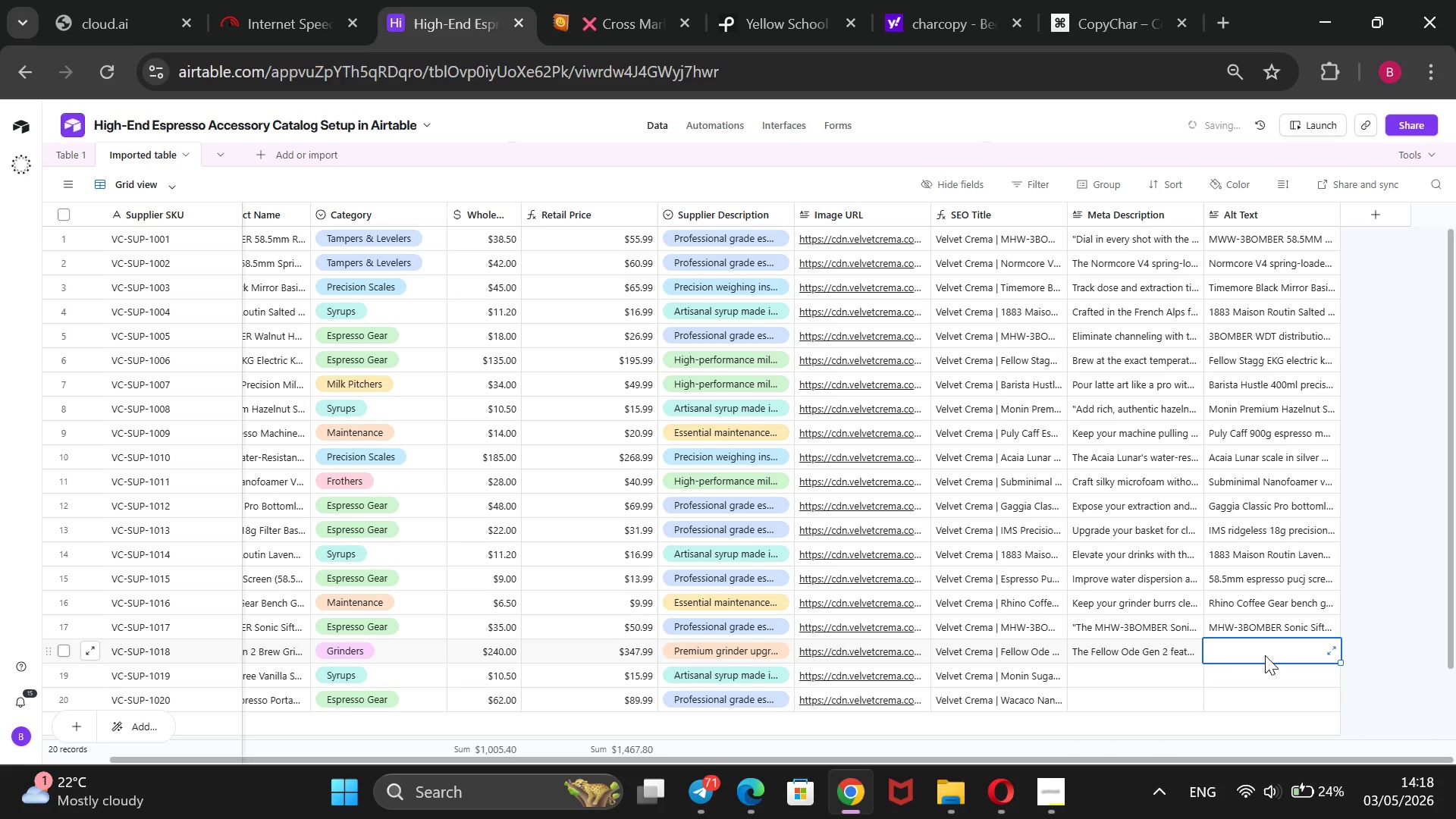 
type(Fellow Ode Gen 2 matte black flat burr coffee grinder with wooden ha)
key(Backspace)
key(Backspace)
type(base on a minil)
key(Backspace)
type(malist home brew station)
 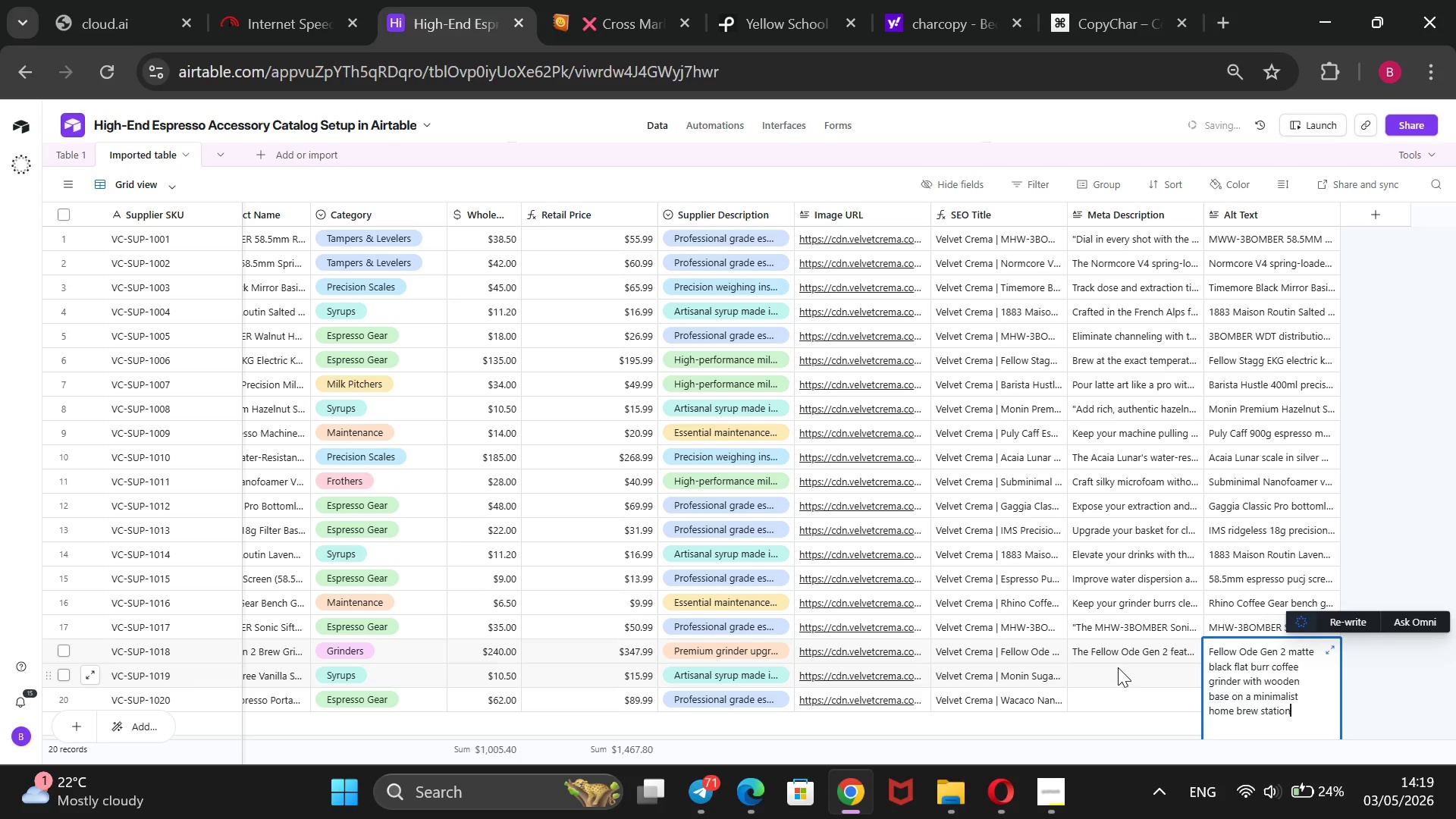 
left_click([1124, 685])
 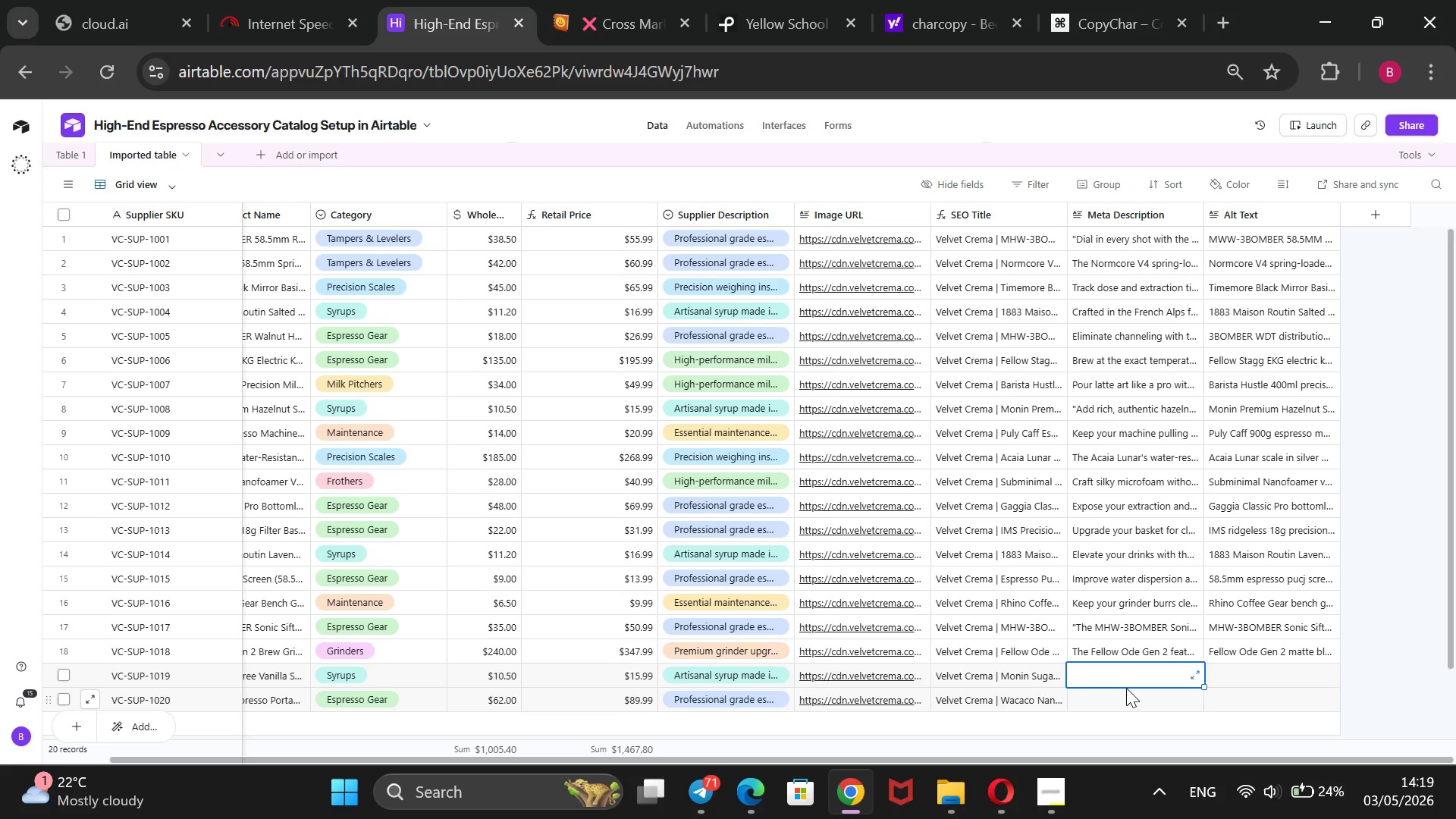 
wait(13.88)
 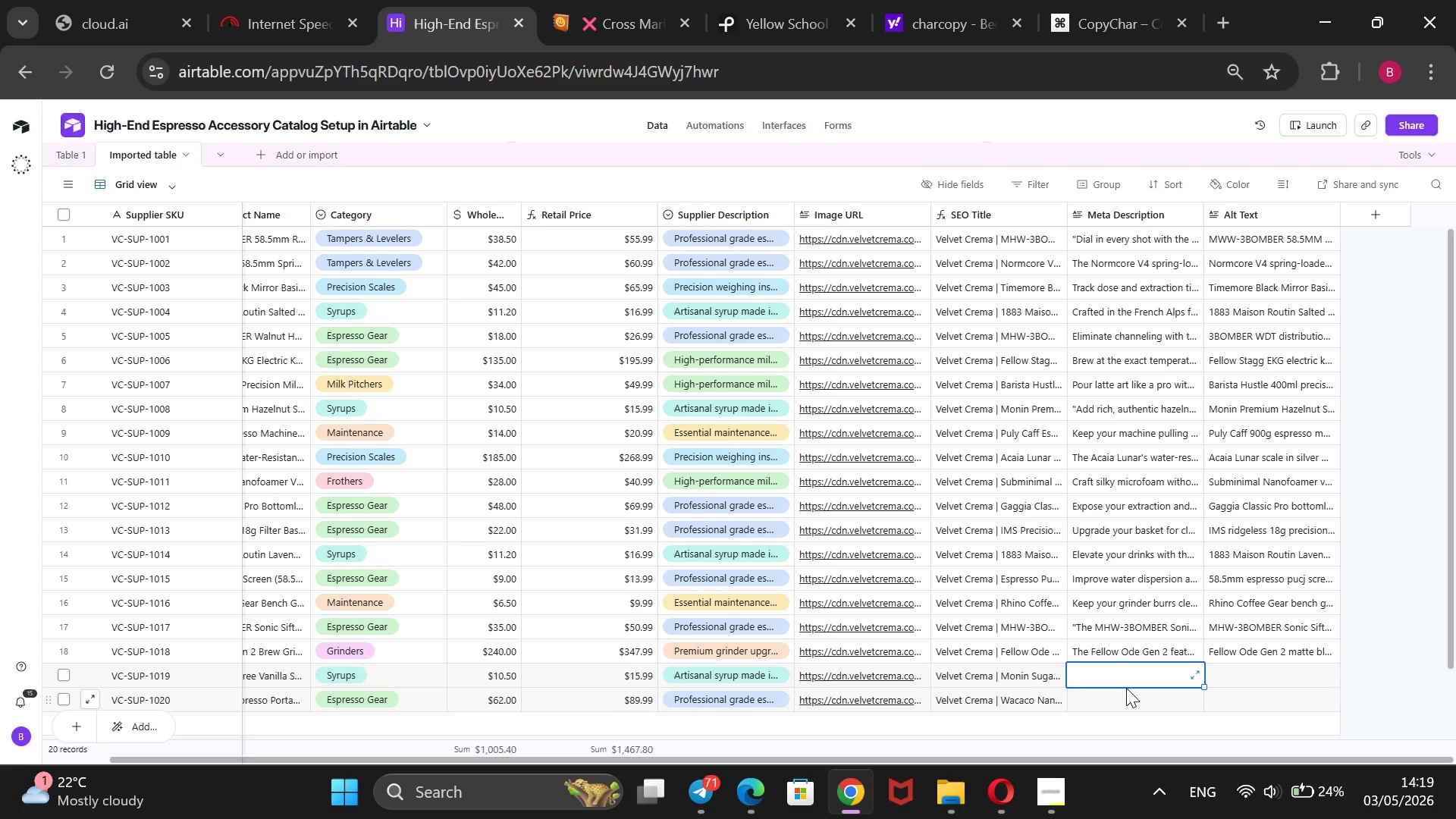 
type(Enjoy classis vanilla without the sugar. Monn`s 1L sugr)
key(Backspace)
type(ar-free sysr)
key(Backspace)
key(Backspace)
type(rup blends smoothly into hot iced espresso drinks for health)
 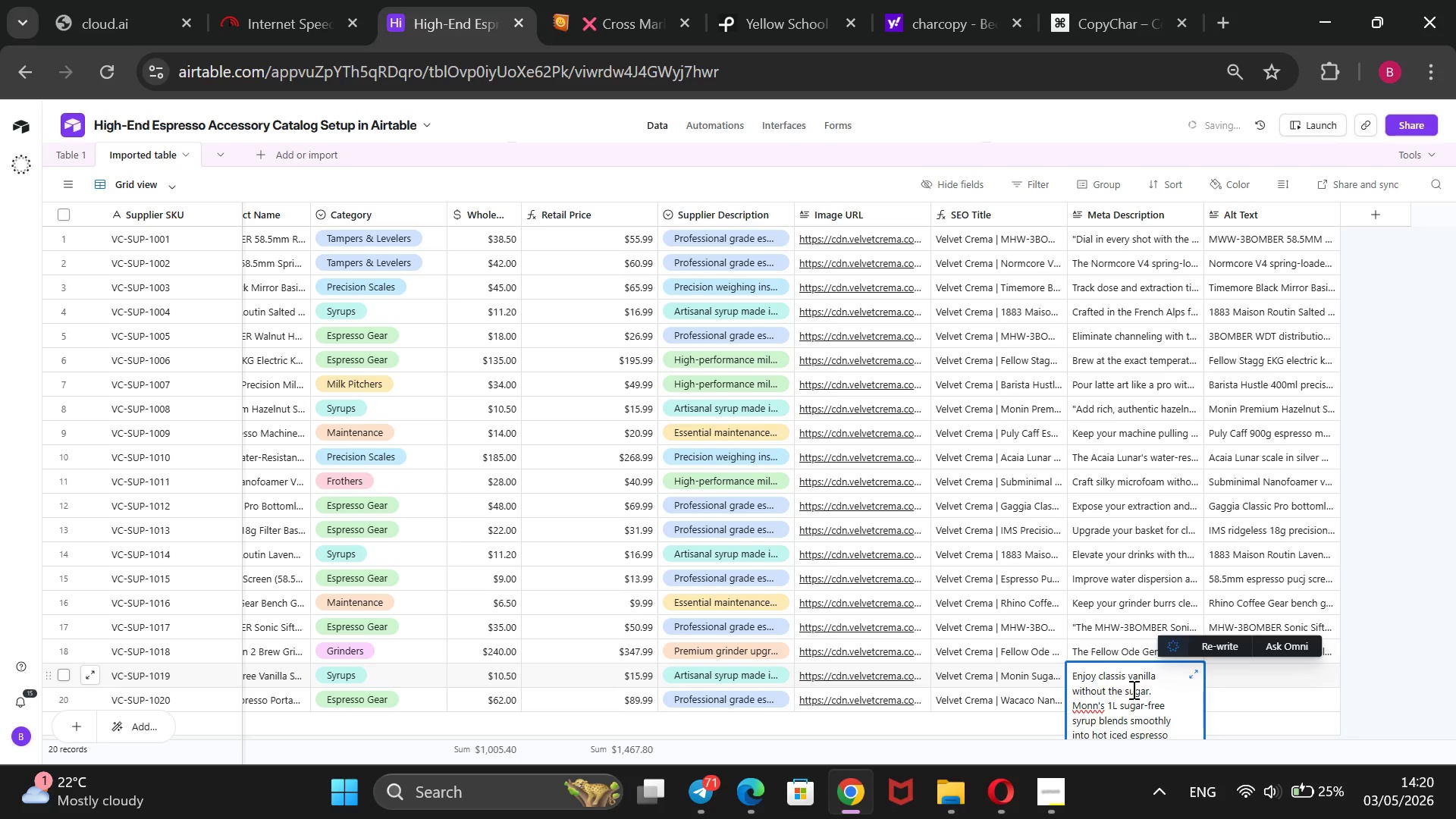 
scroll: coordinate [940, 511], scroll_direction: down, amount: 35.0
 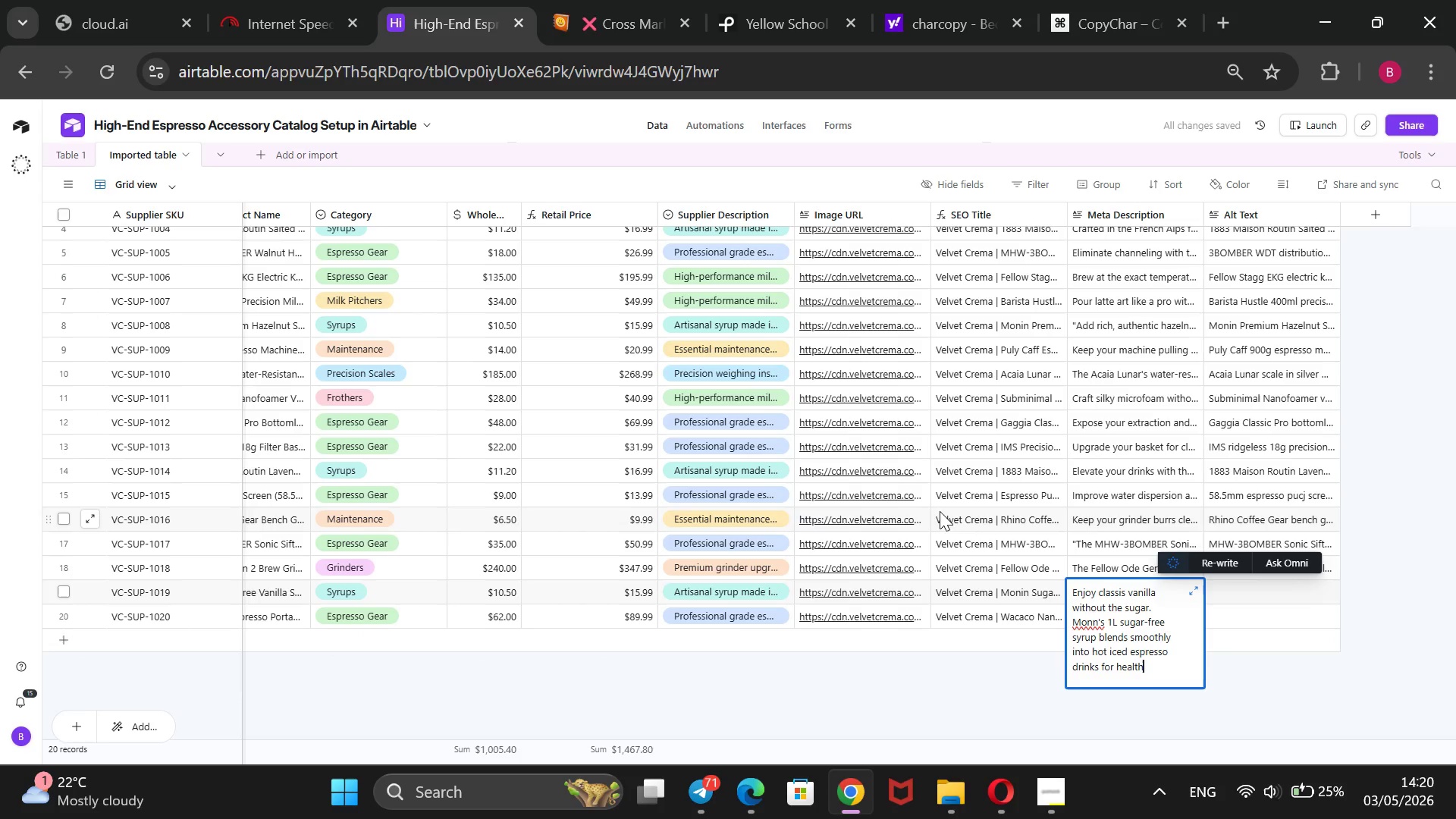 
type(-consious)
 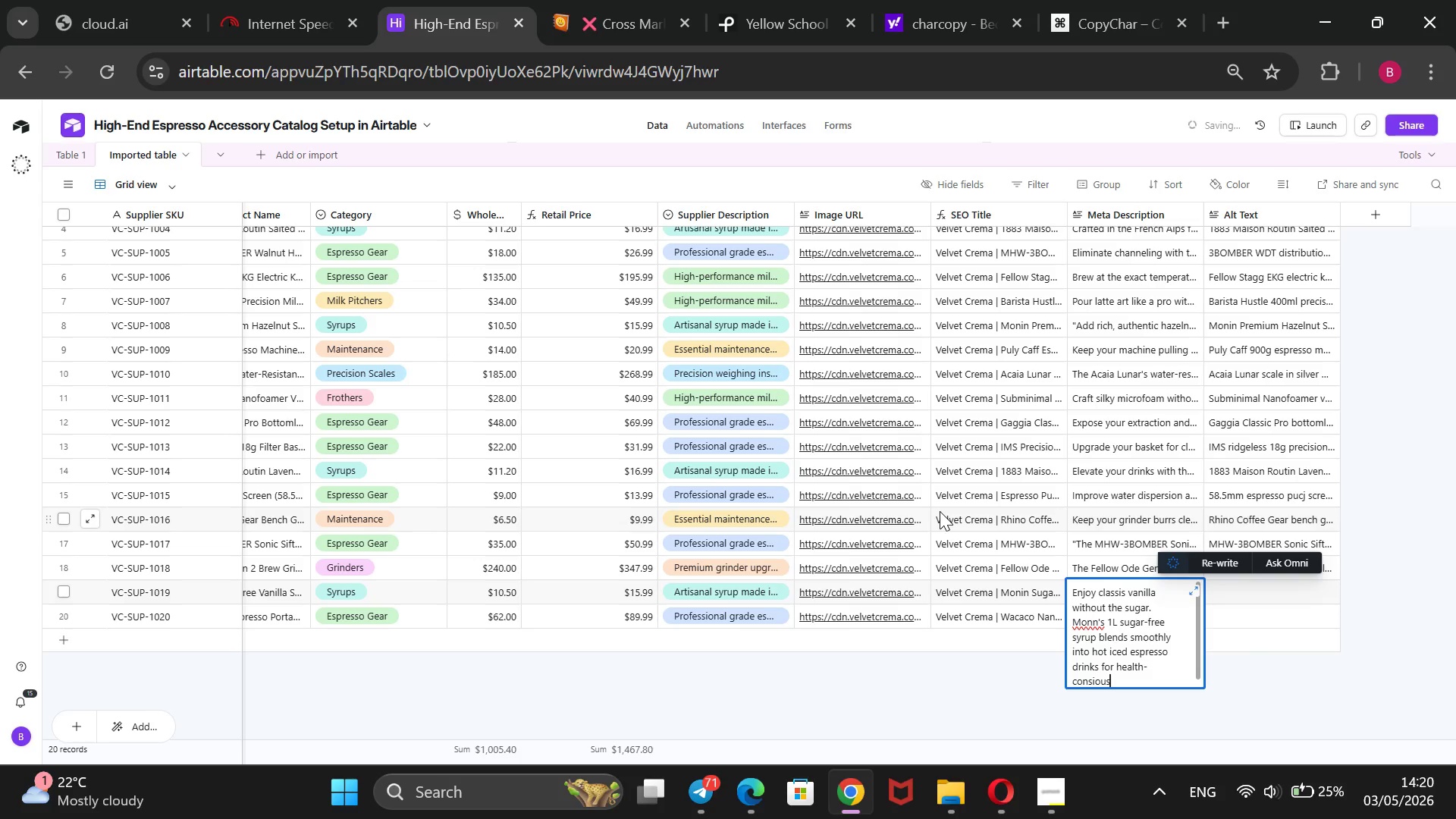 
key(ArrowLeft)
 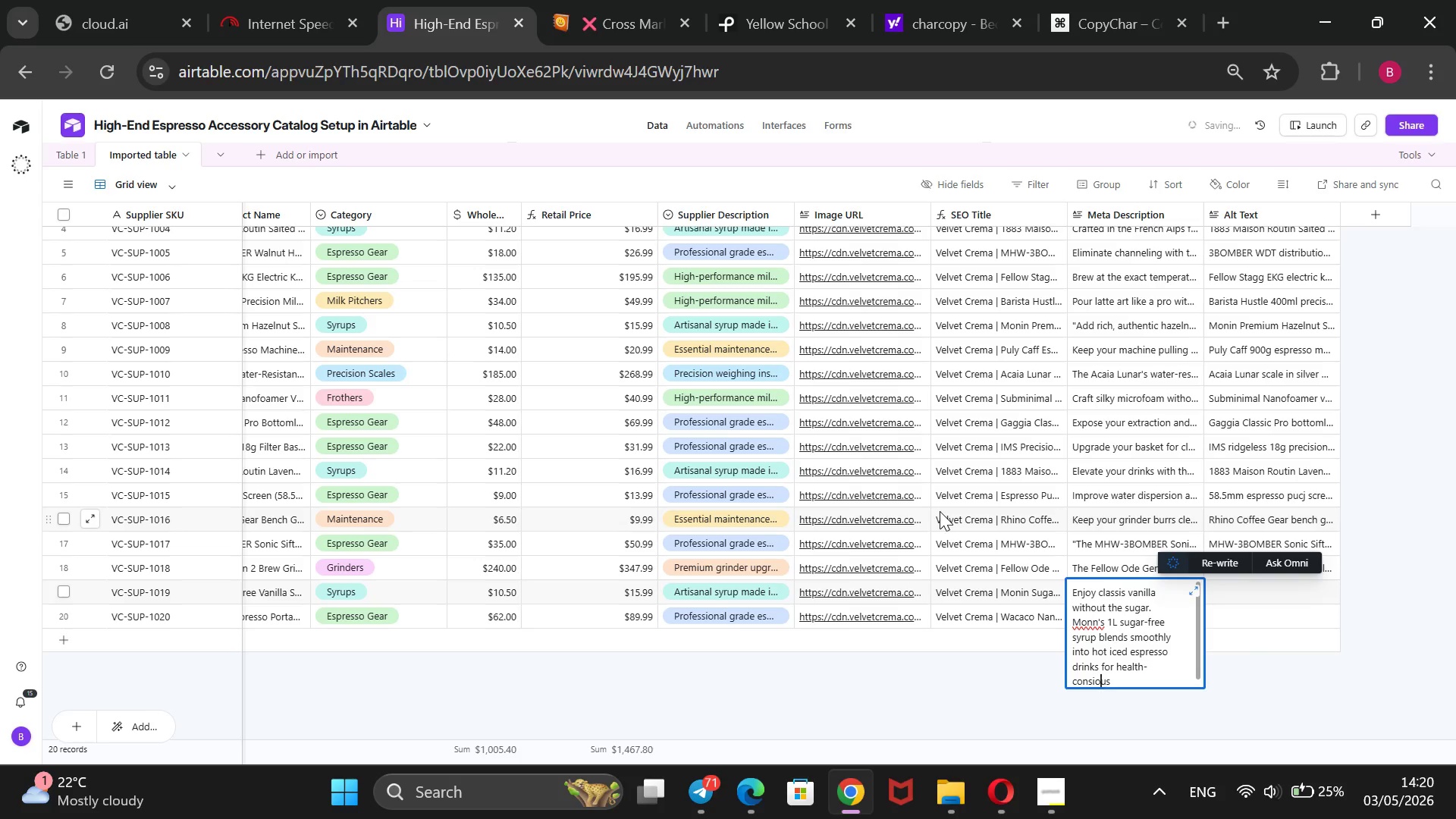 
key(ArrowLeft)
 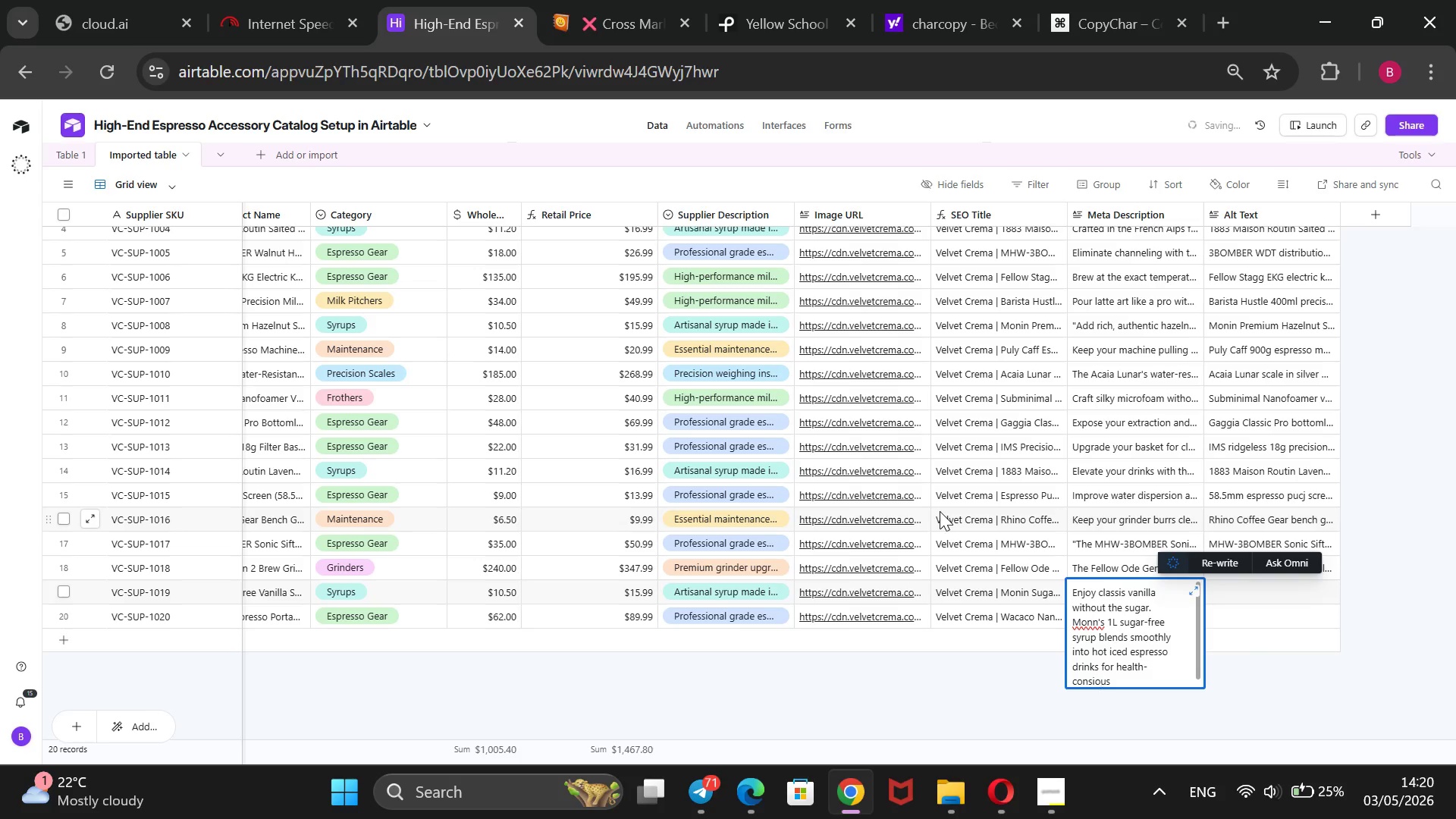 
key(ArrowLeft)
 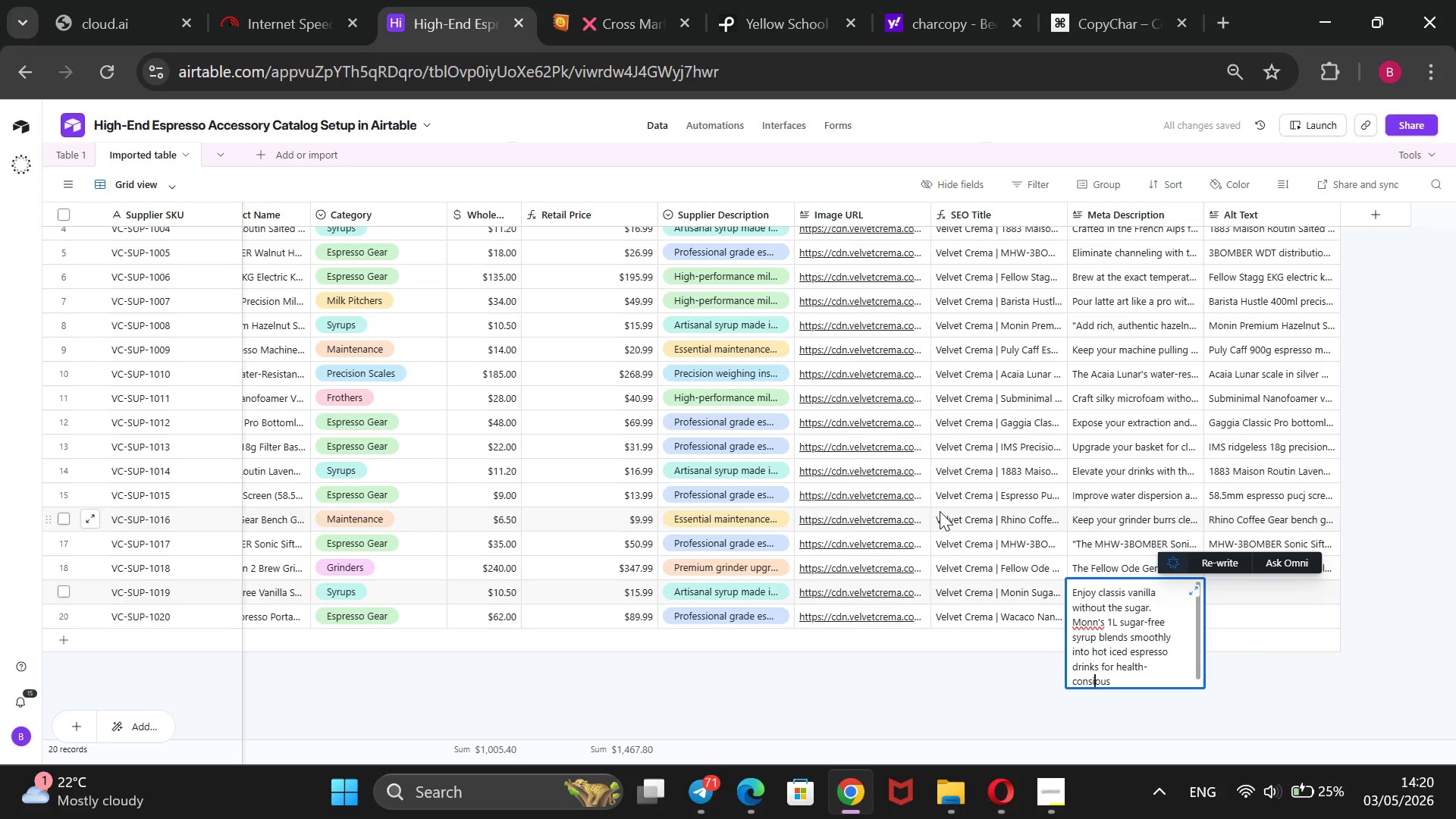 
key(ArrowLeft)
 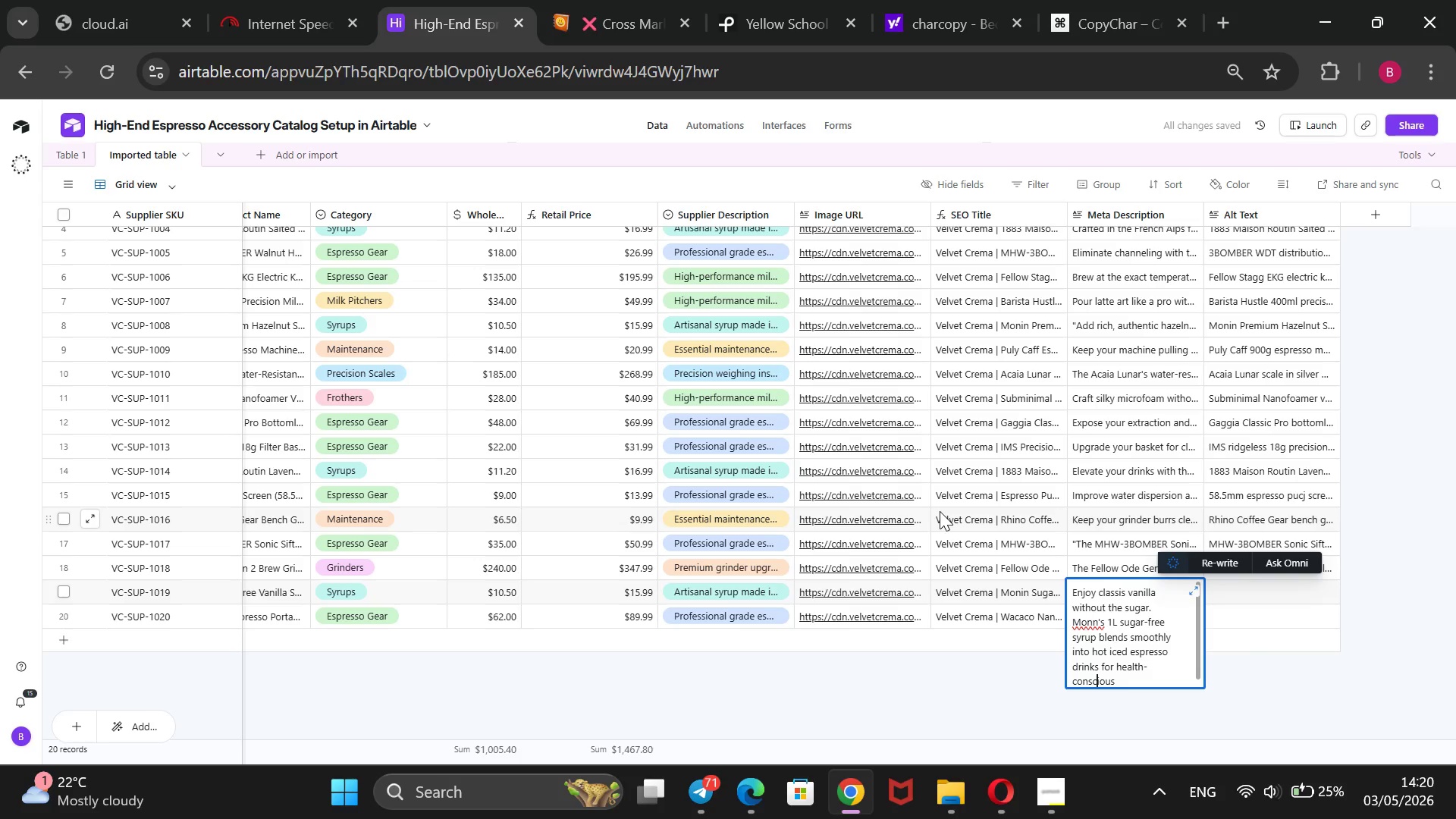 
key(C)
 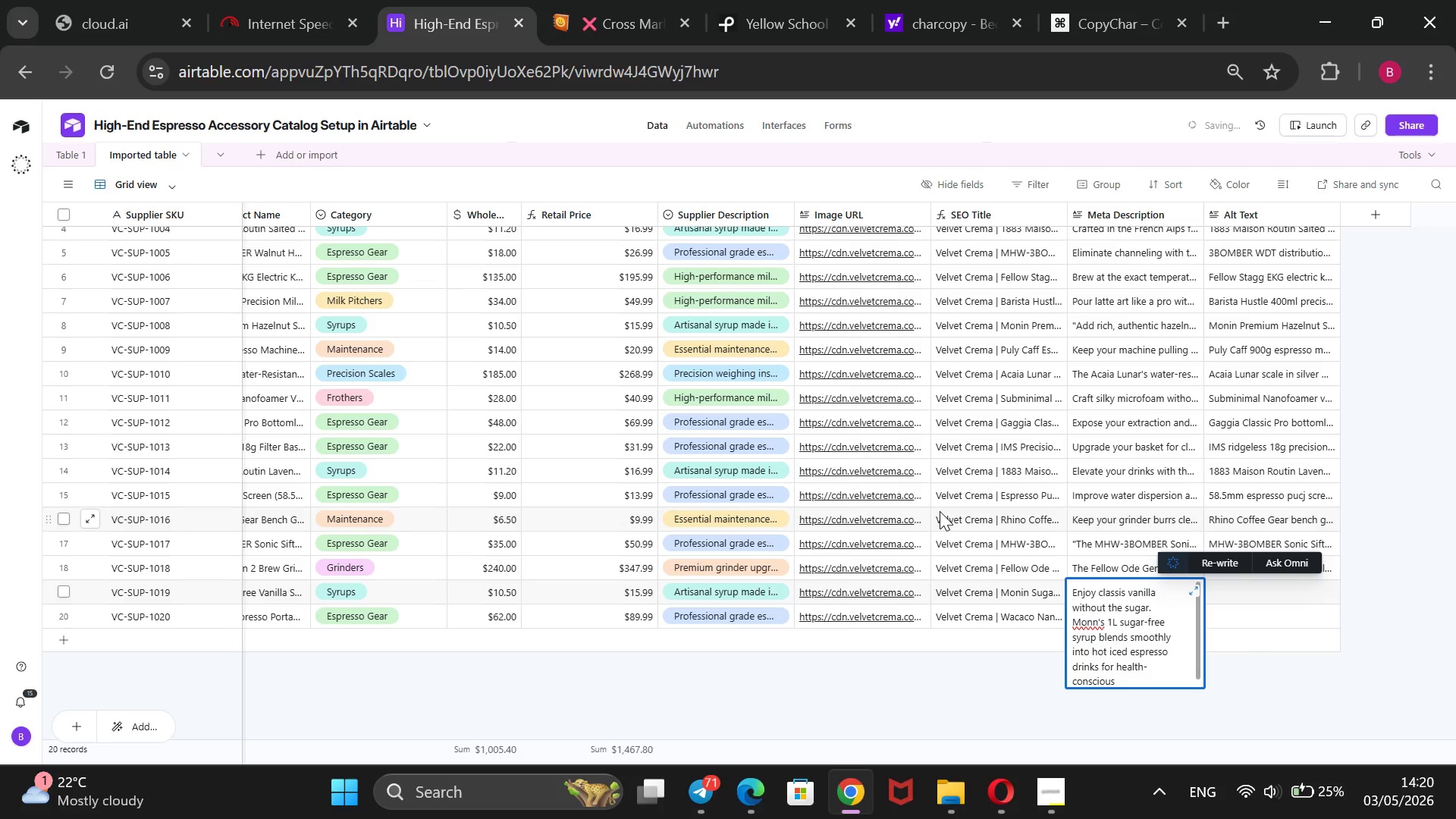 
key(ArrowRight)
 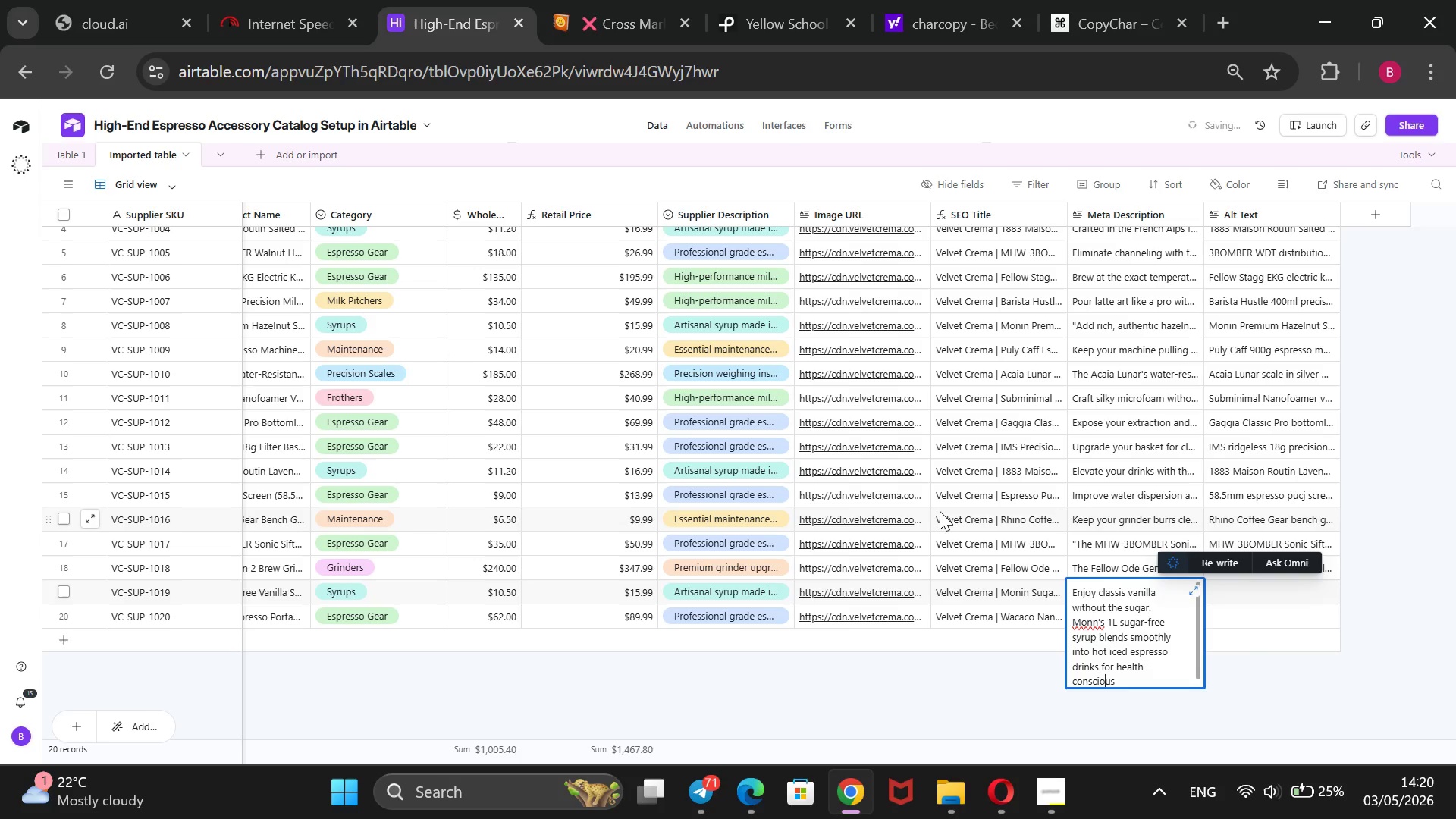 
key(ArrowRight)
 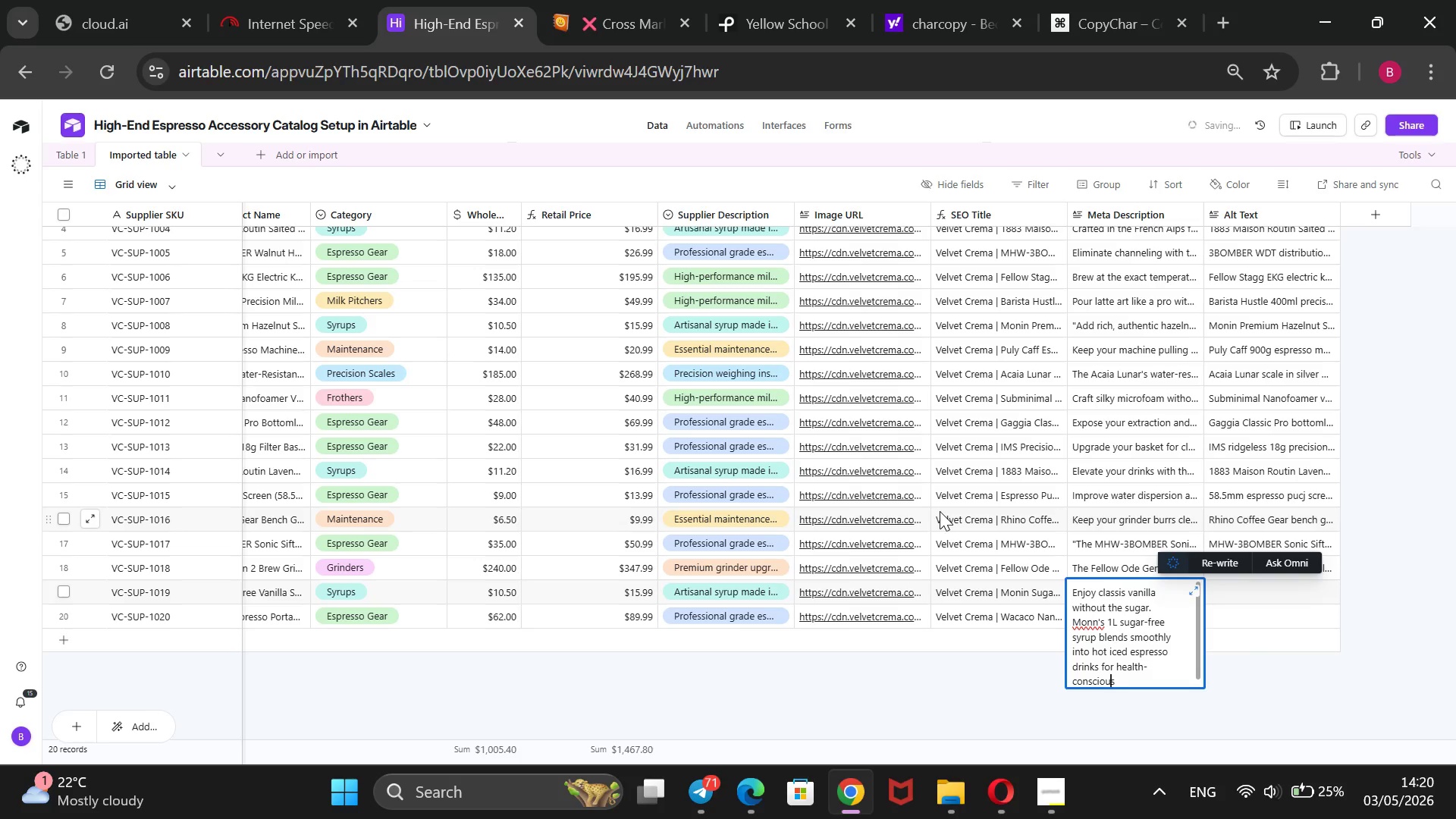 
key(ArrowRight)
 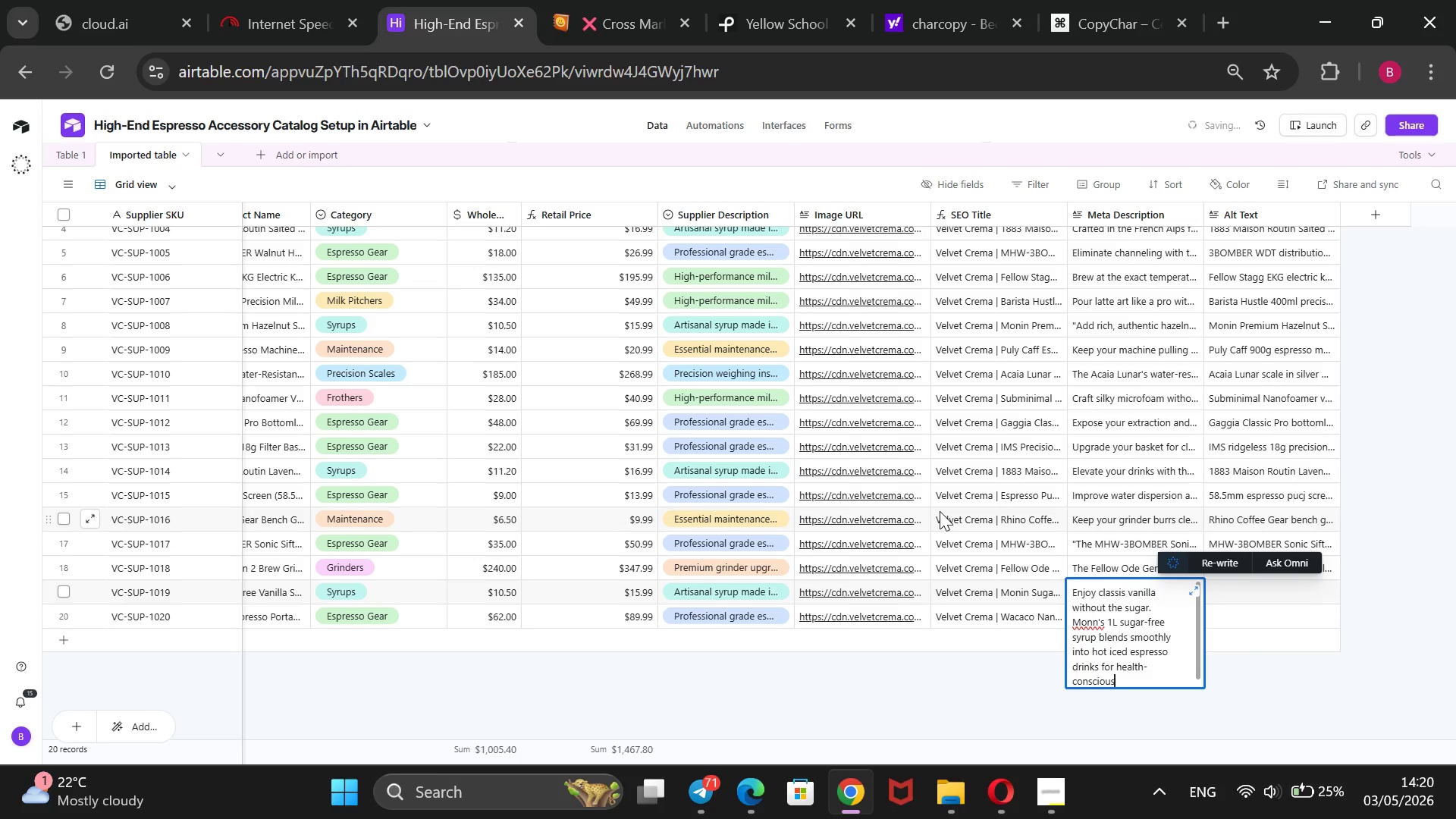 
key(ArrowRight)
 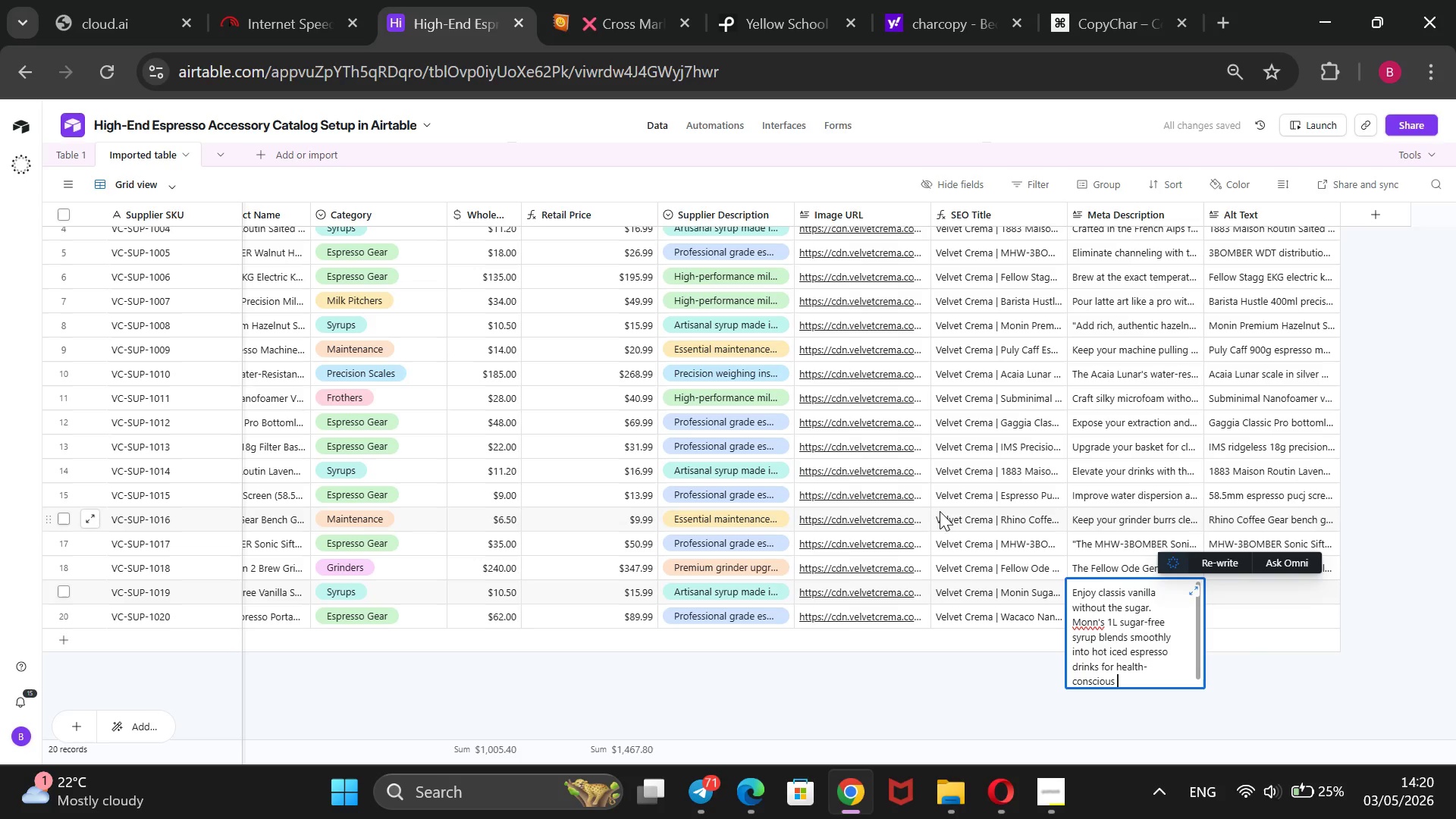 
type( home baristas.)
 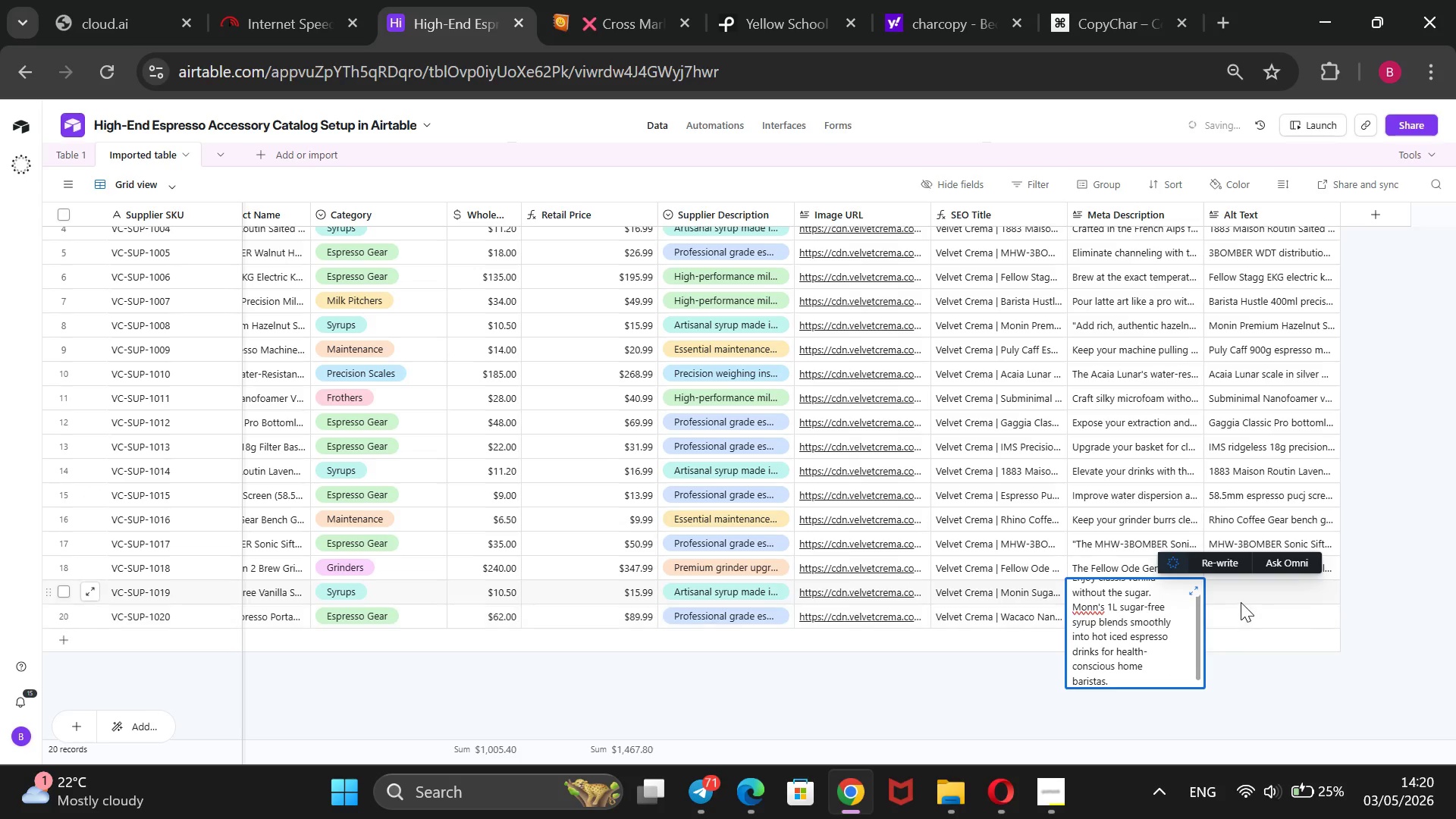 
left_click([1245, 592])
 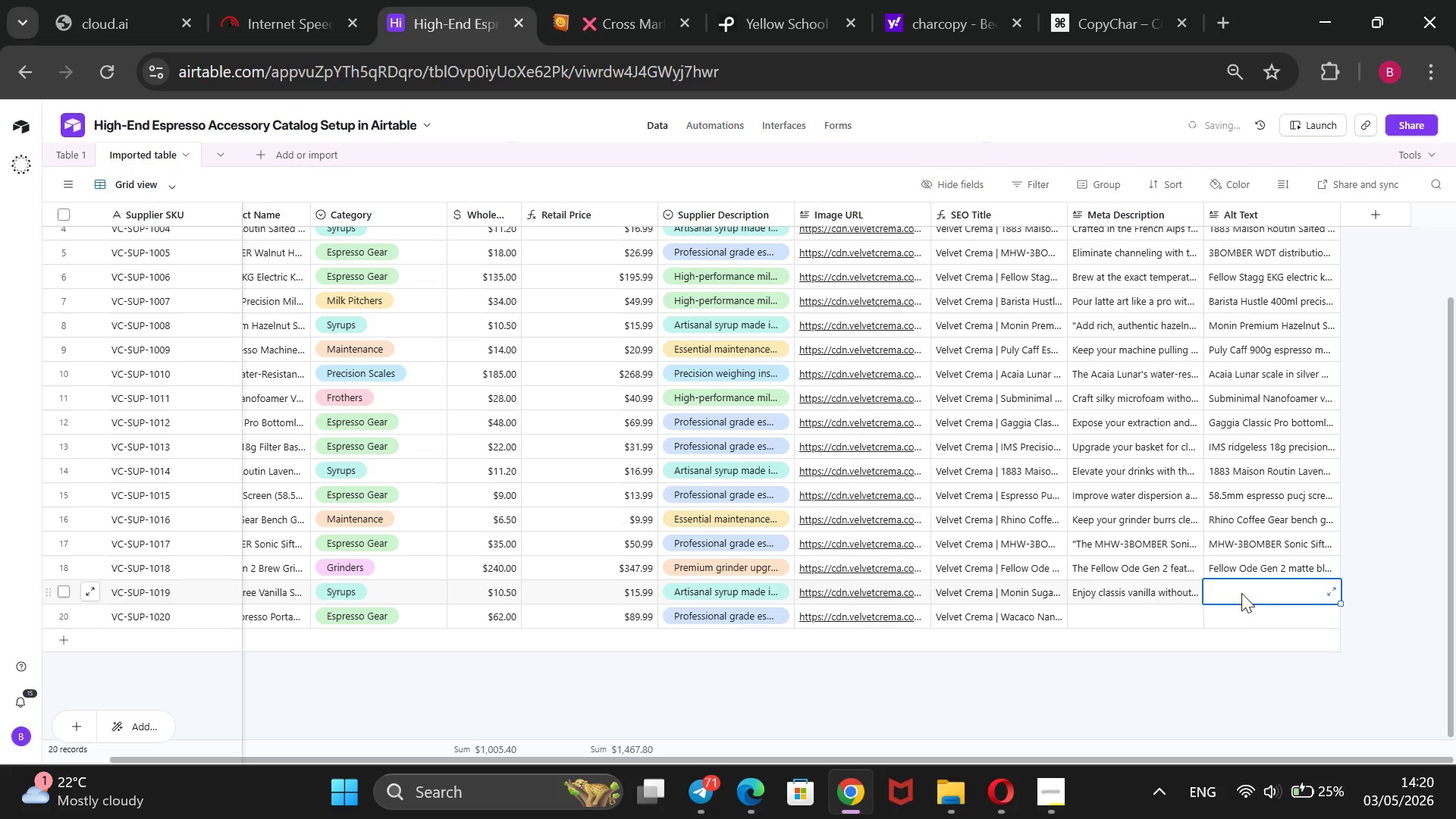 
type(Monin Sugar Free Vanilla Syrup 1L bottle with clean white and gold label on a barista)
key(Backspace)
type(as)
 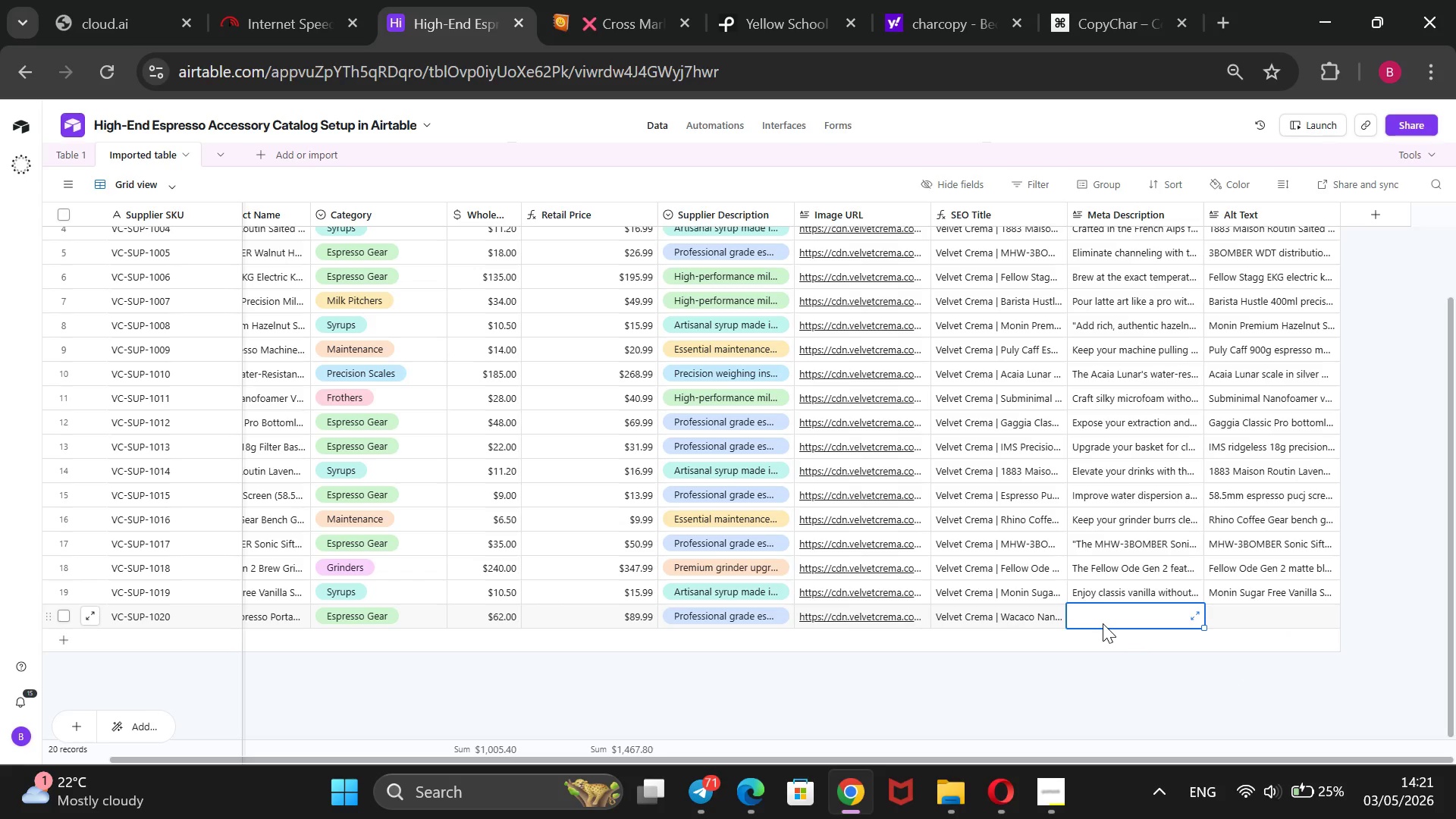 
type(MA)
key(Backspace)
type(ake espresso anywhere with the Wacoa Nanon)
 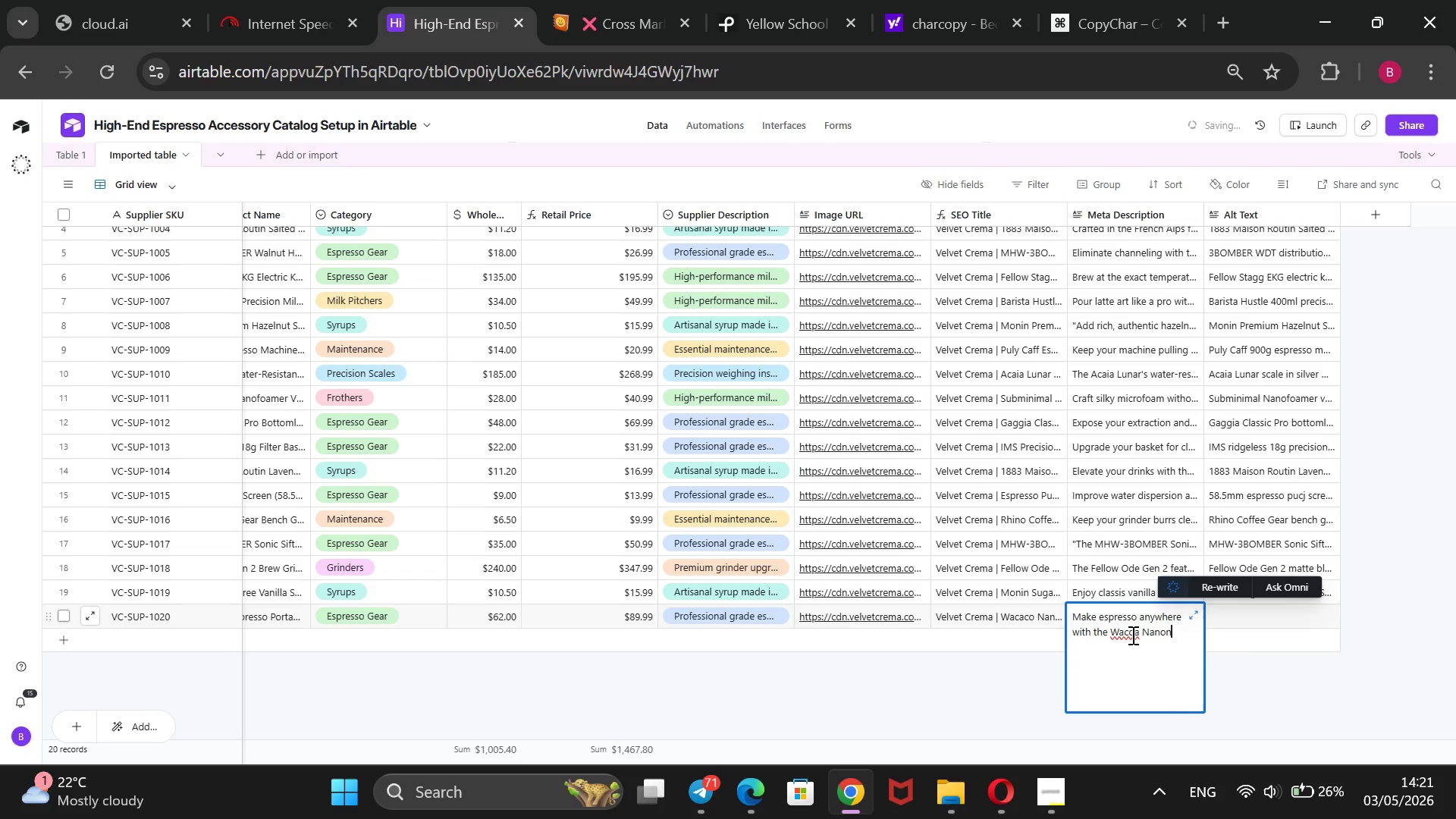 
wait(5.83)
 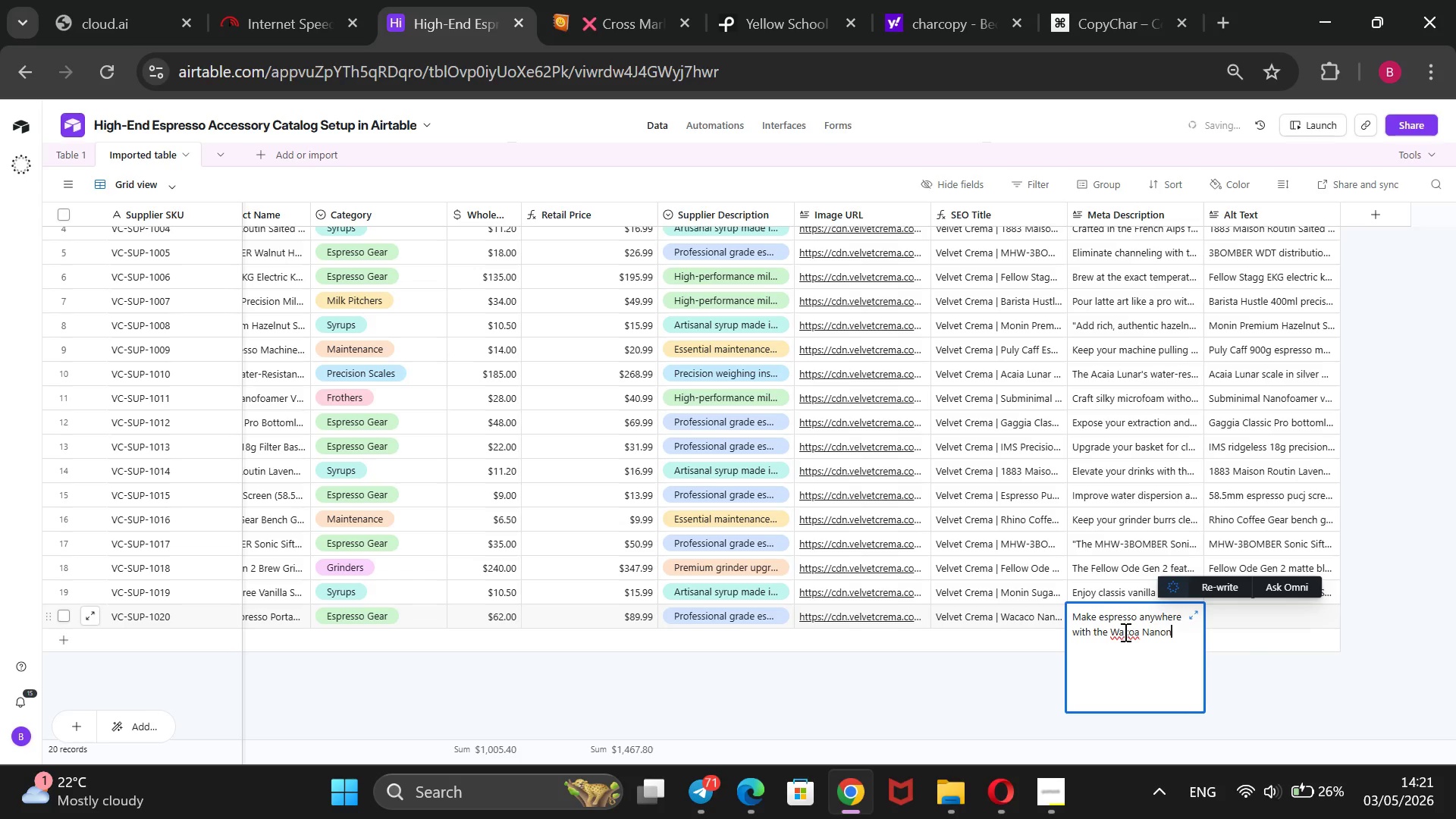 
left_click([1131, 635])
 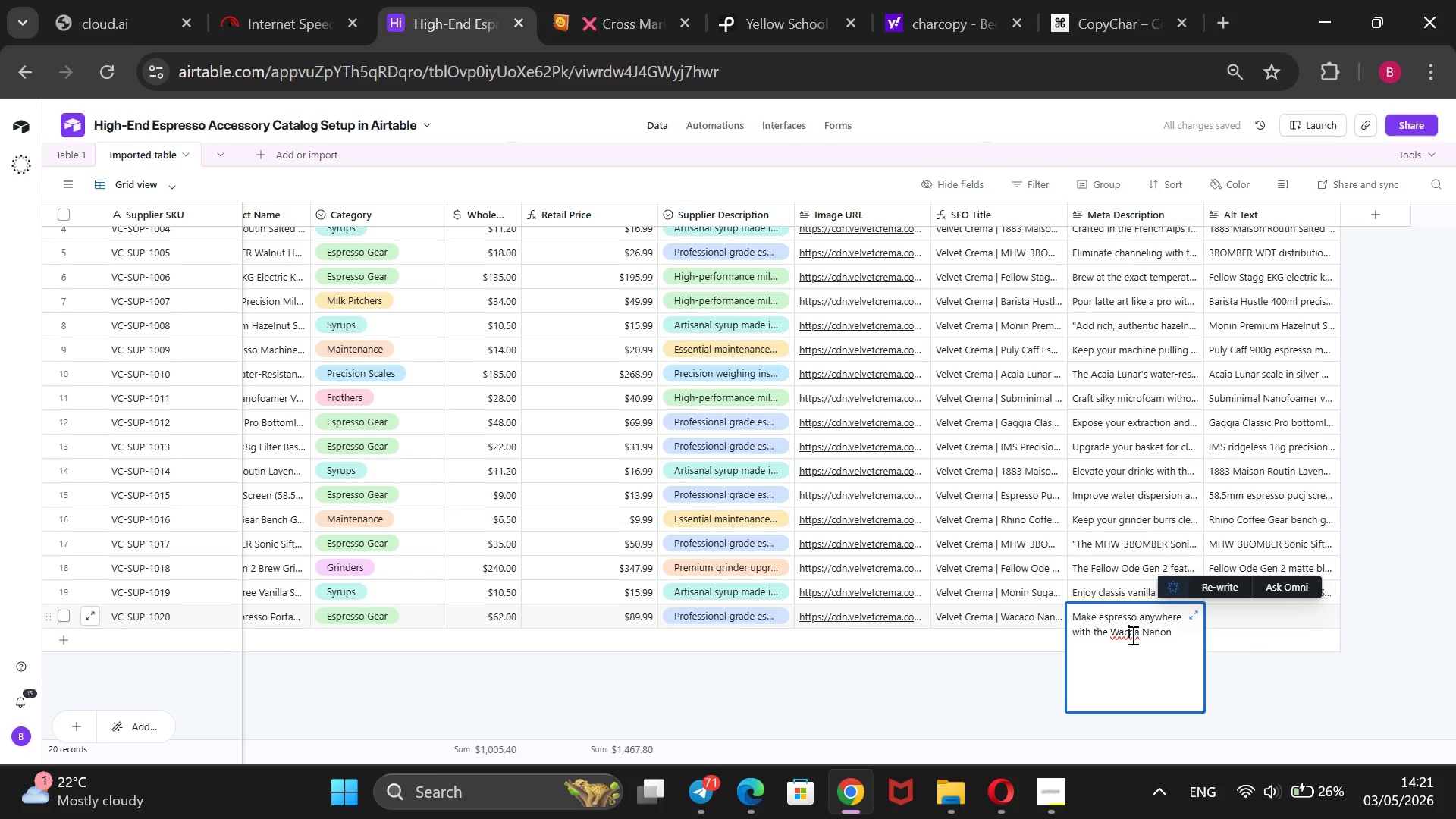 
key(ArrowRight)
 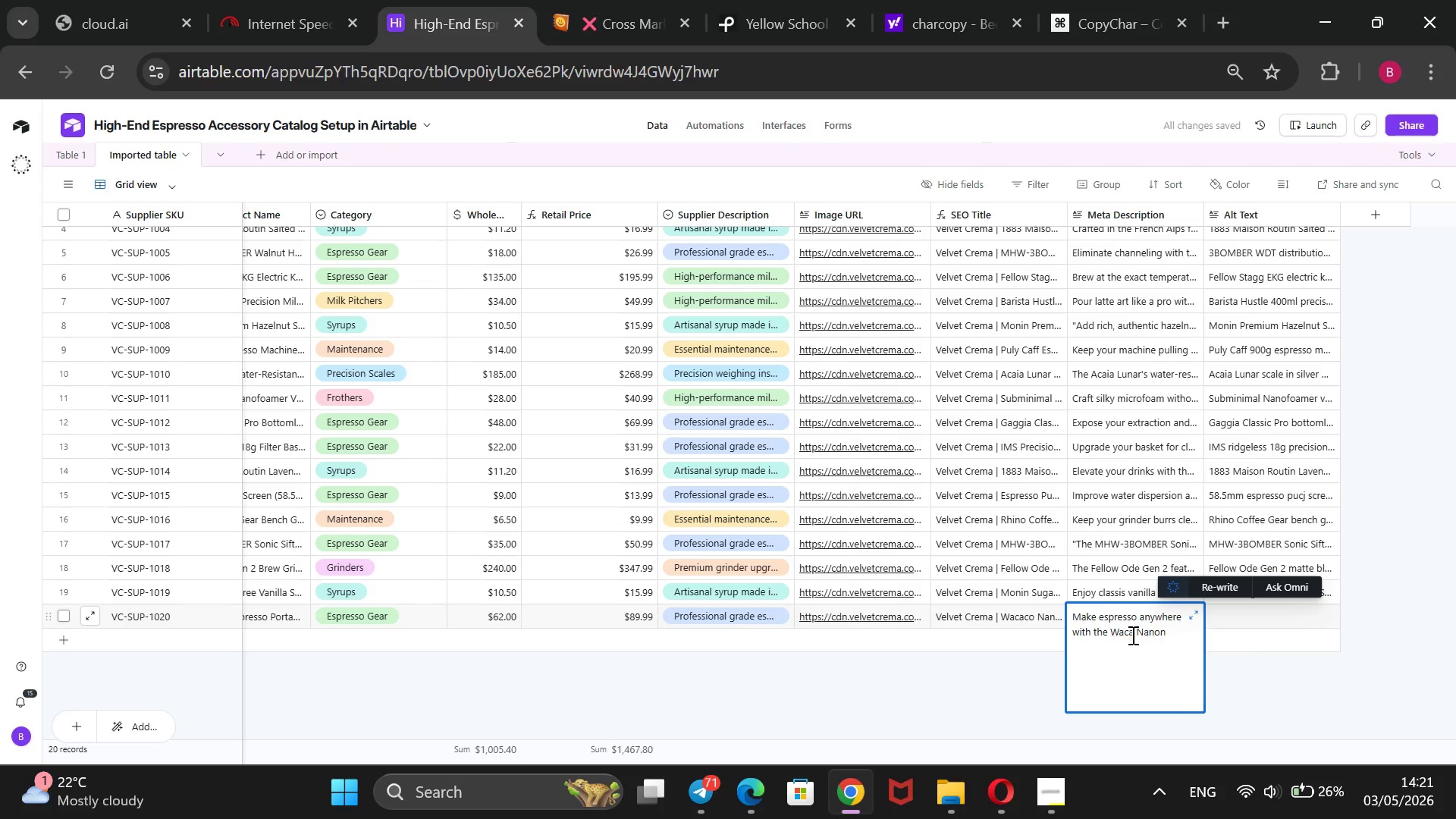 
key(Backspace)
 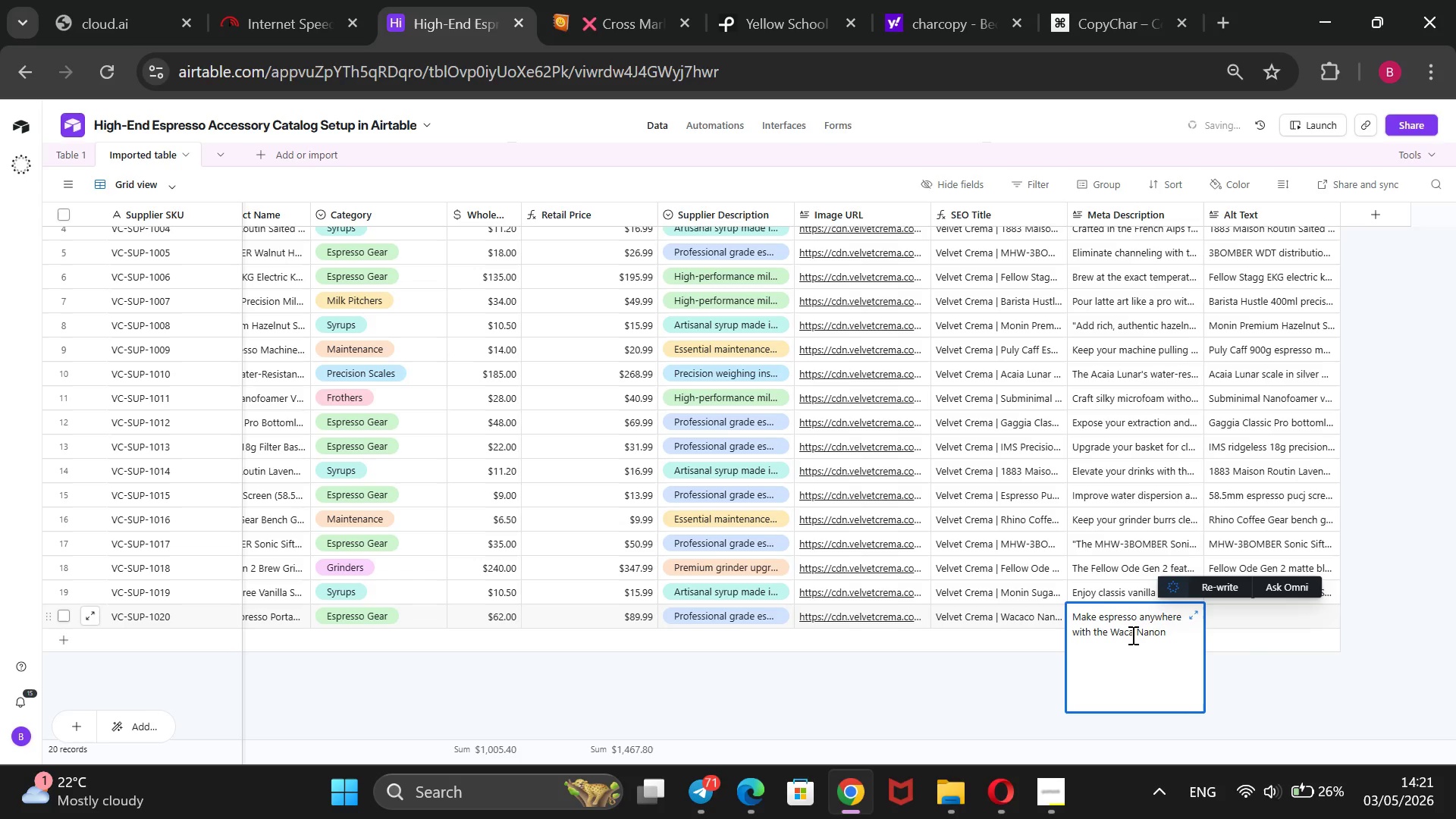 
key(ArrowRight)
 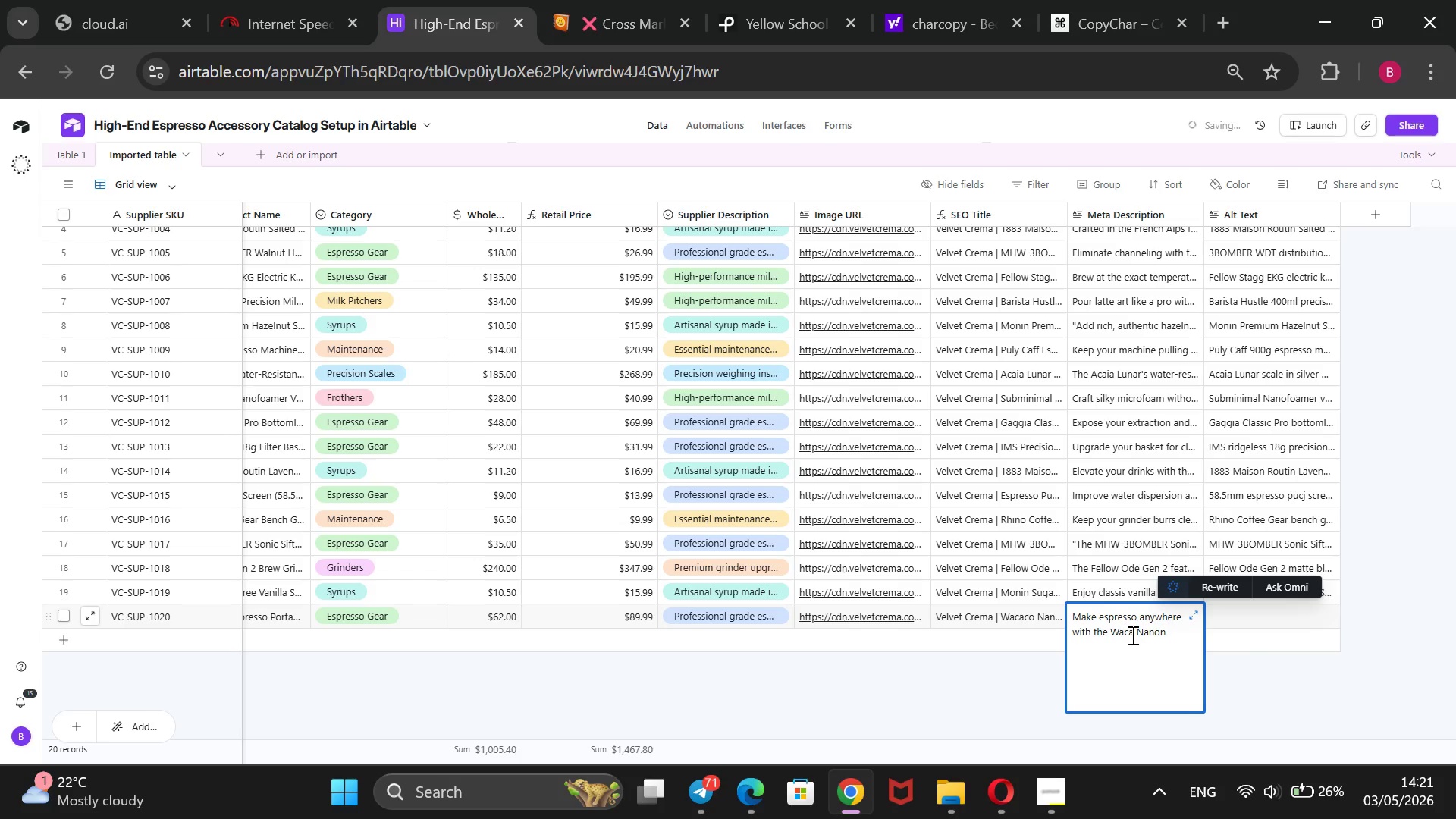 
type(co)
 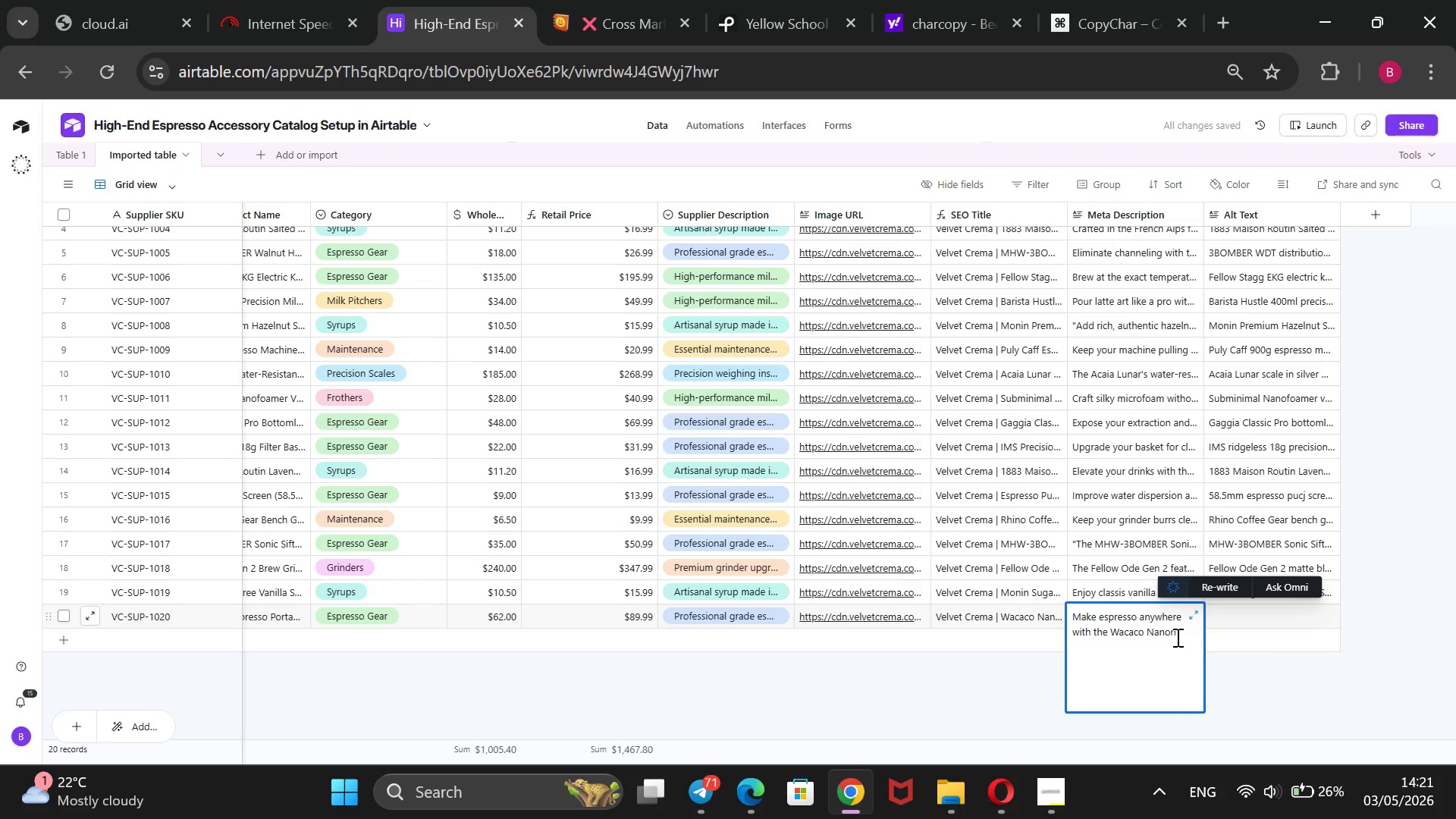 
left_click([1176, 637])
 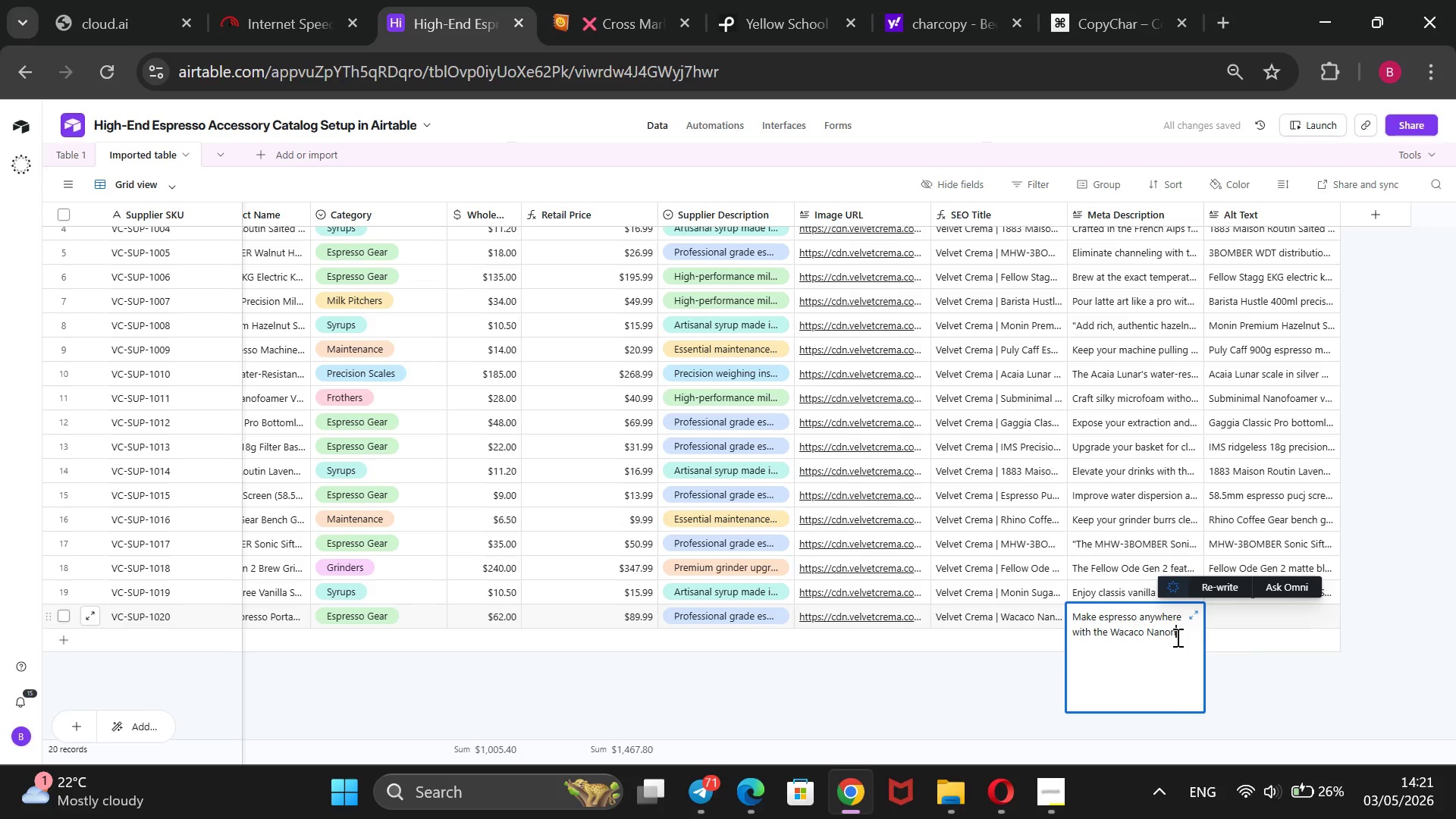 
type(presso)
 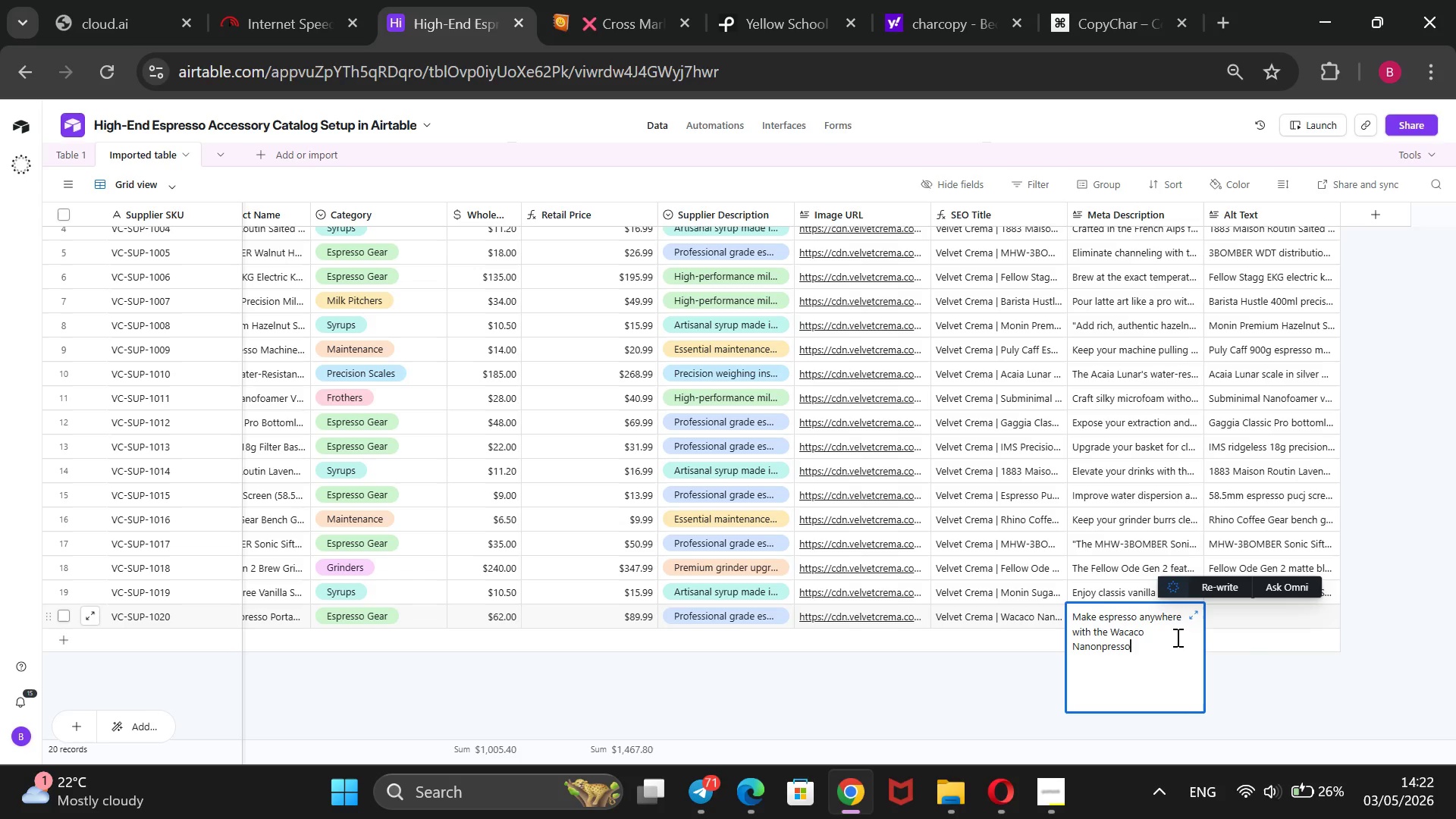 
type(. This )
 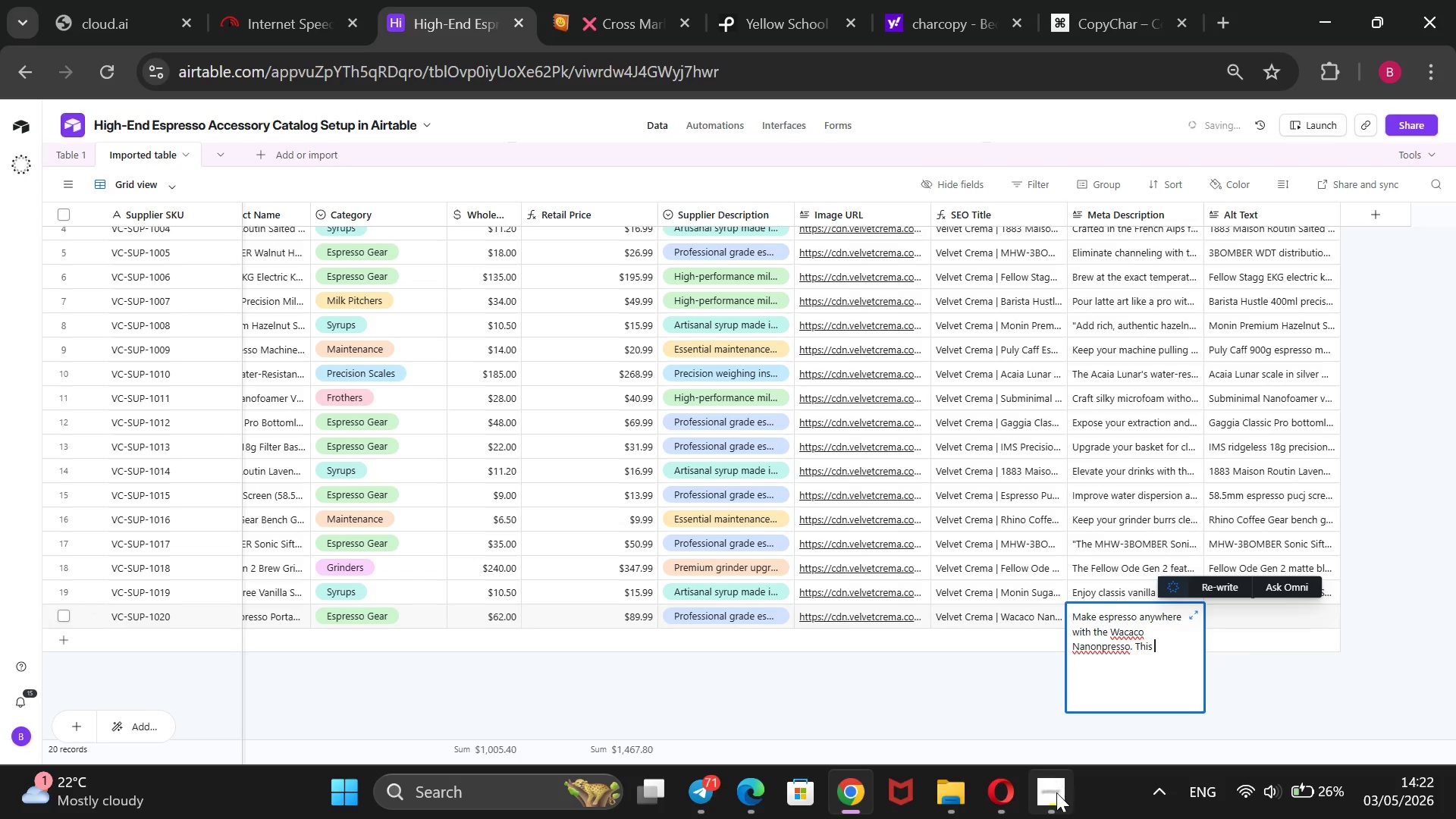 
left_click([1056, 795])